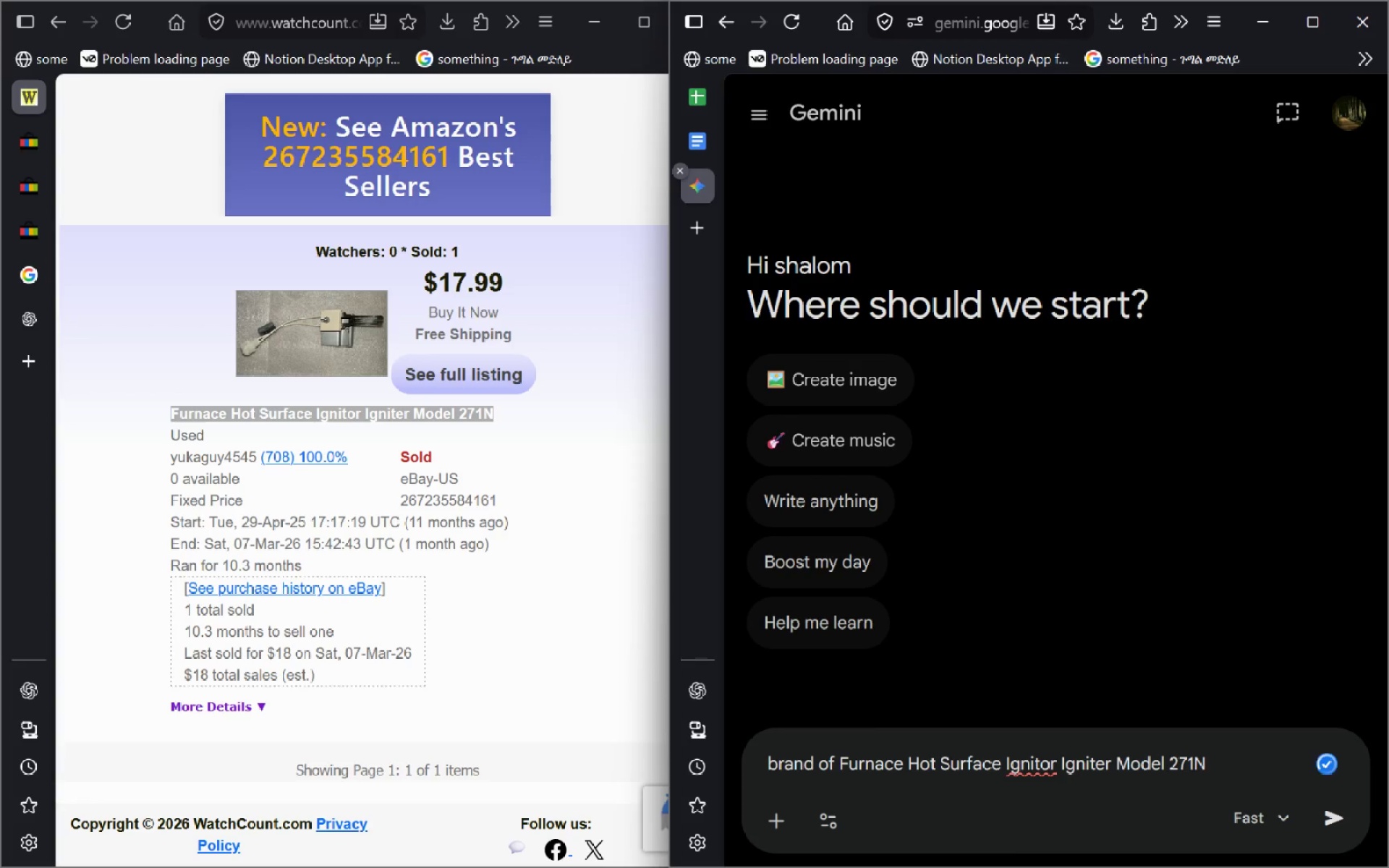 
key(Enter)
 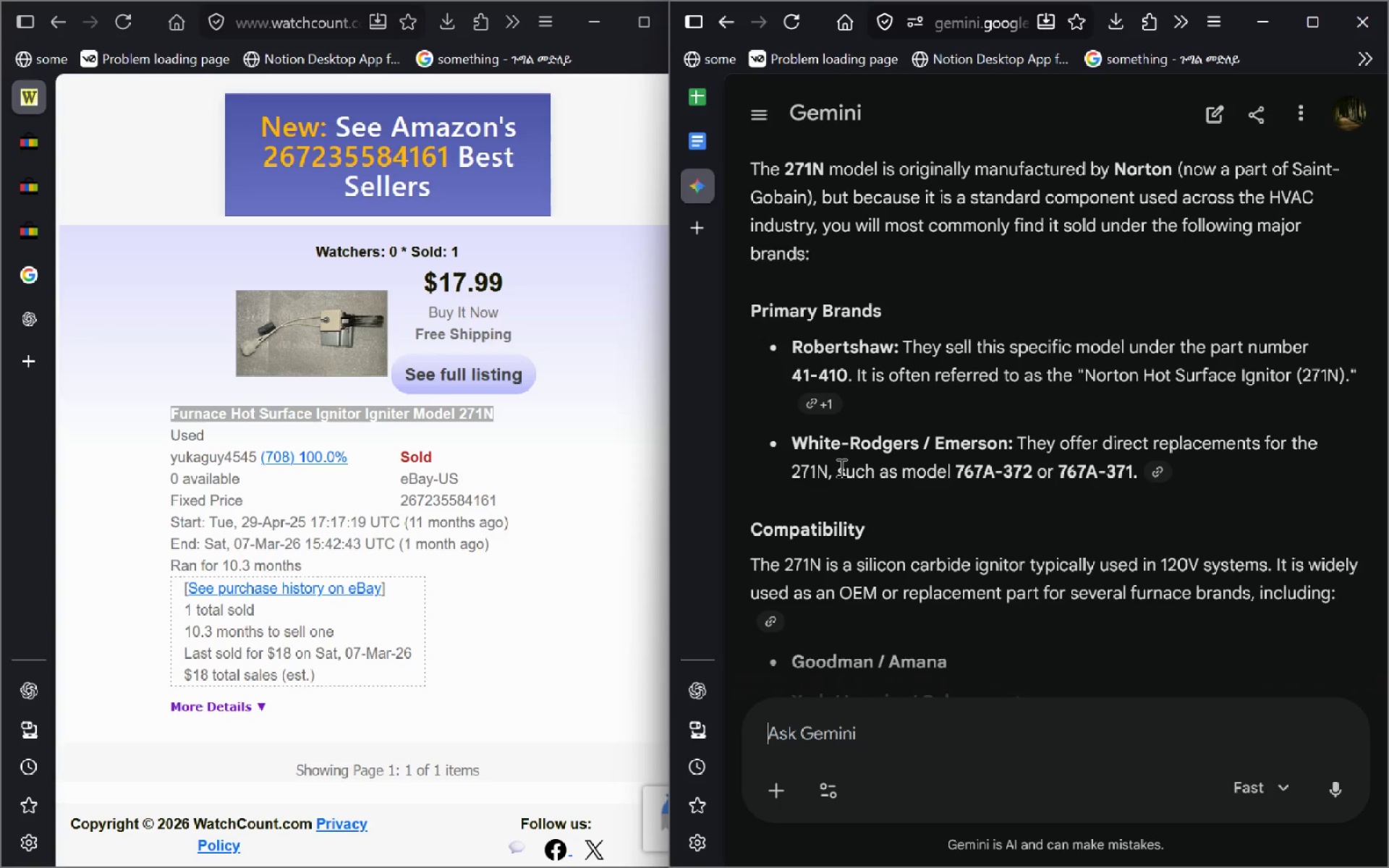 
wait(30.39)
 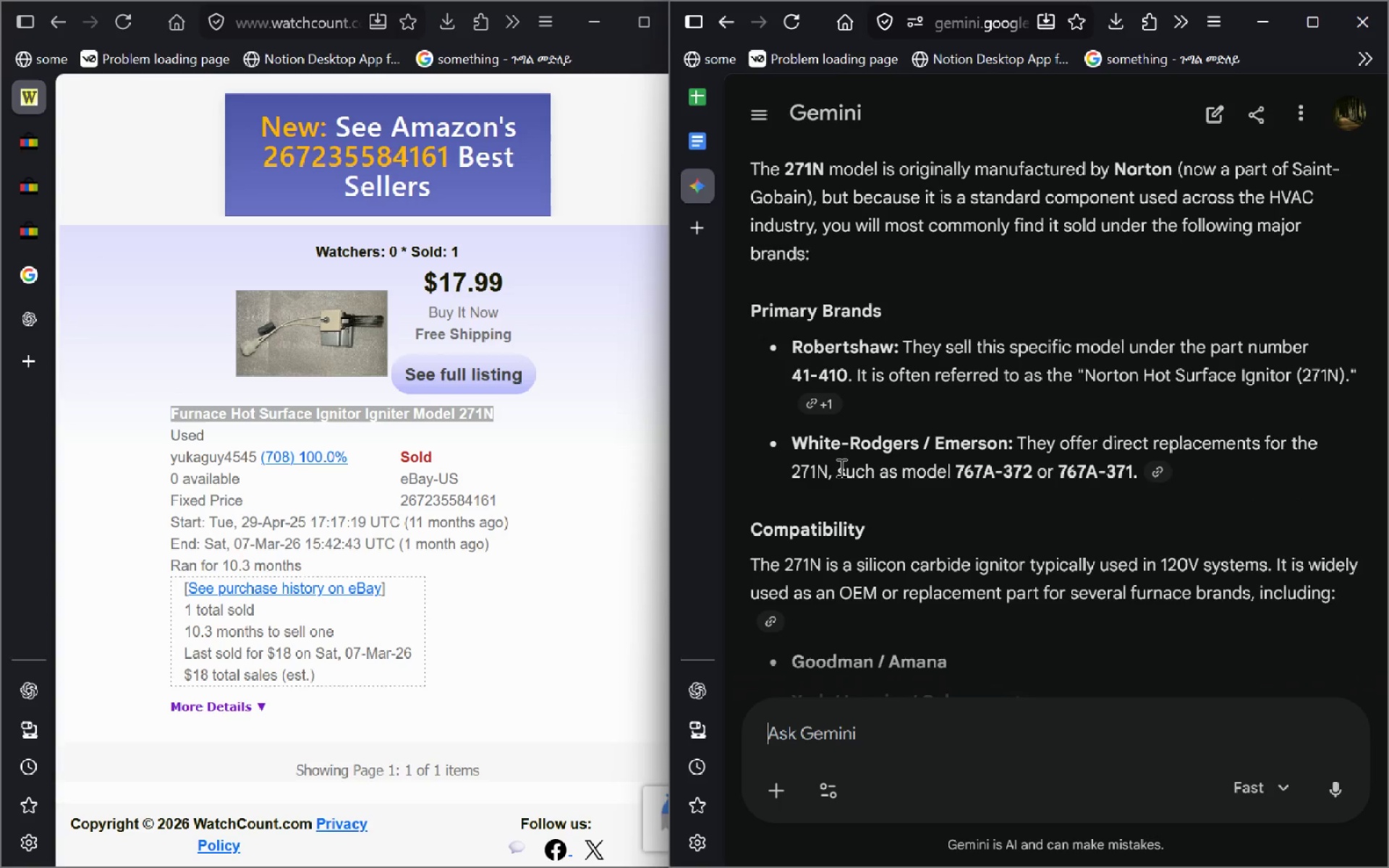 
left_click([24, 186])
 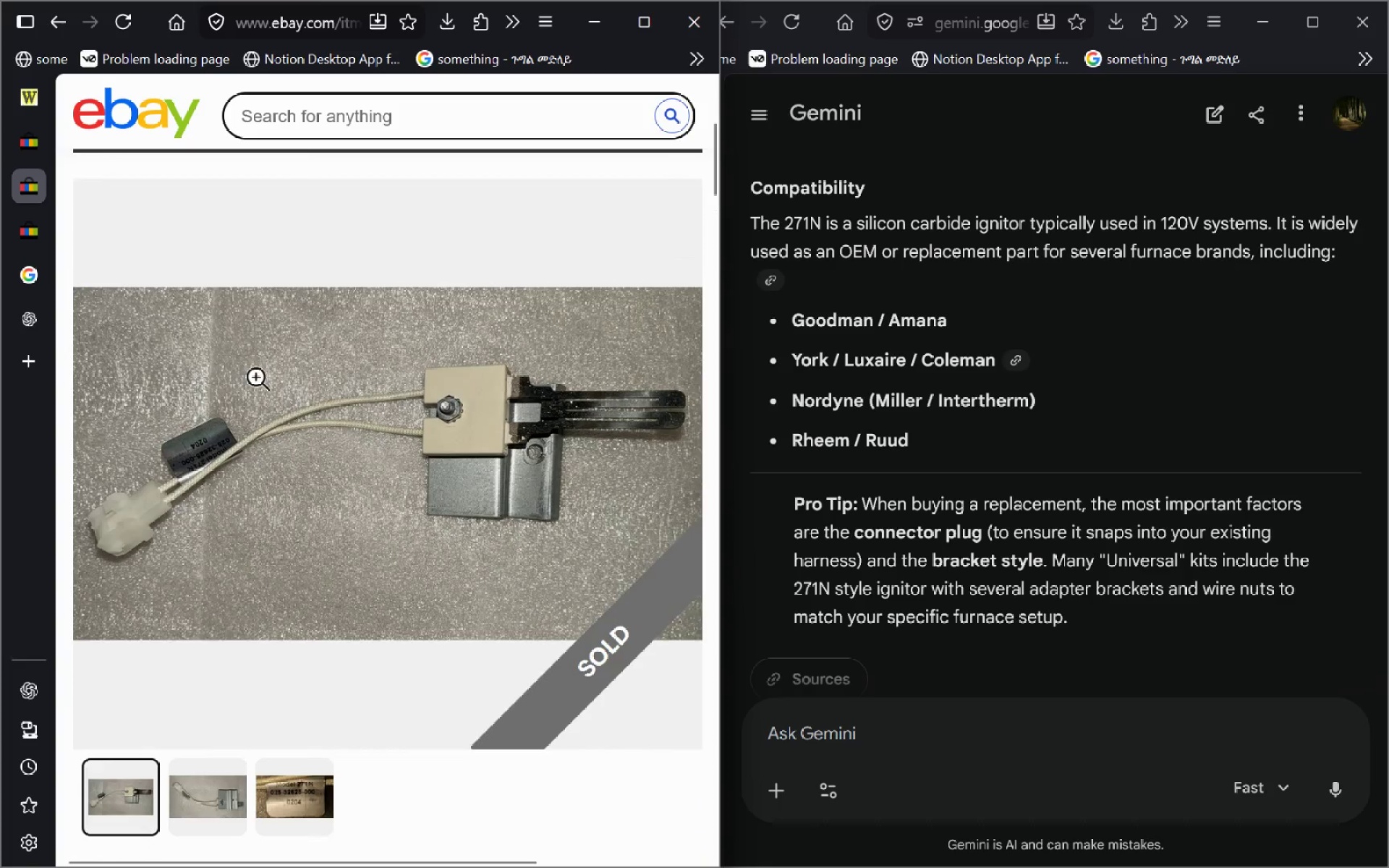 
left_click([195, 786])
 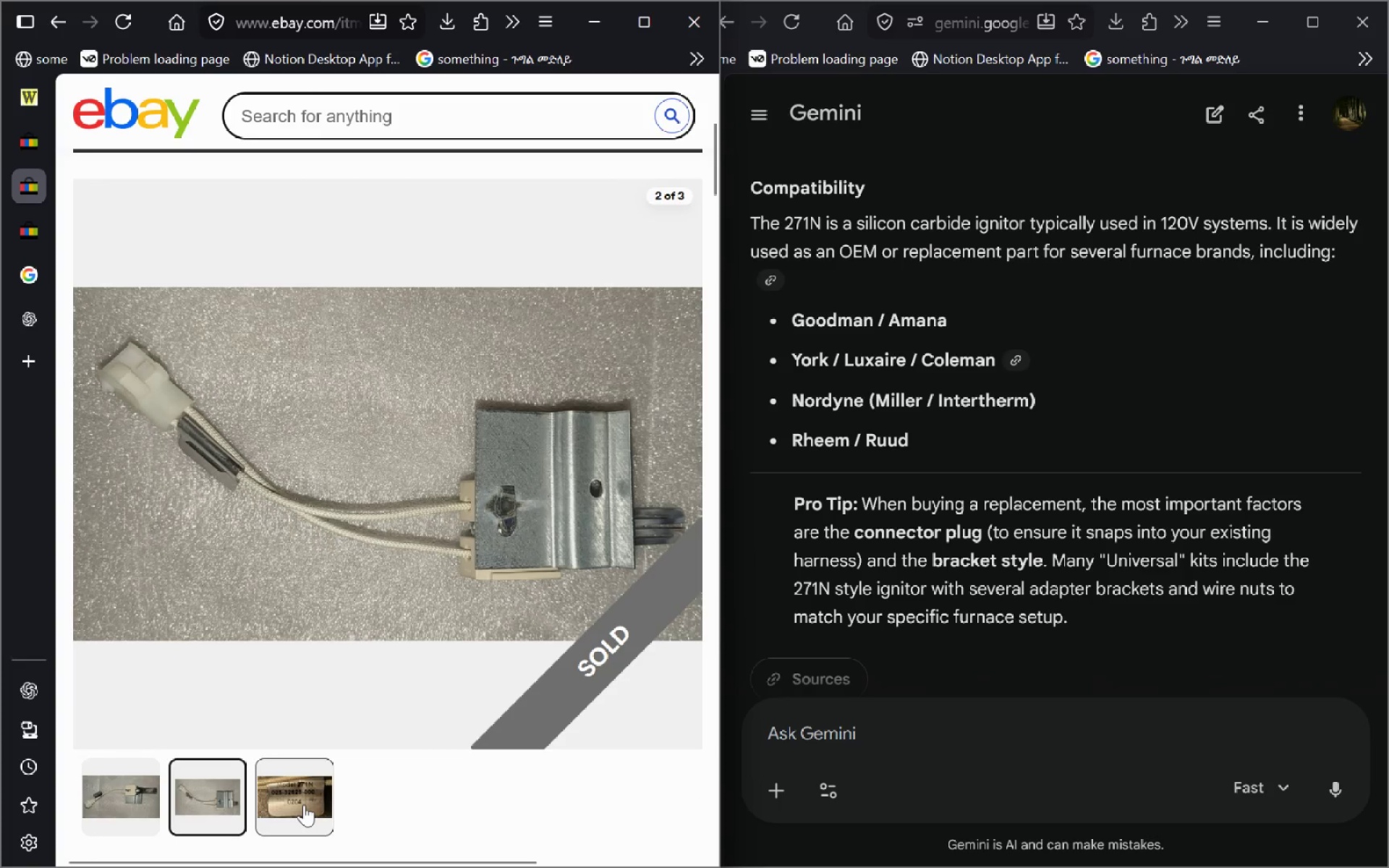 
left_click([304, 804])
 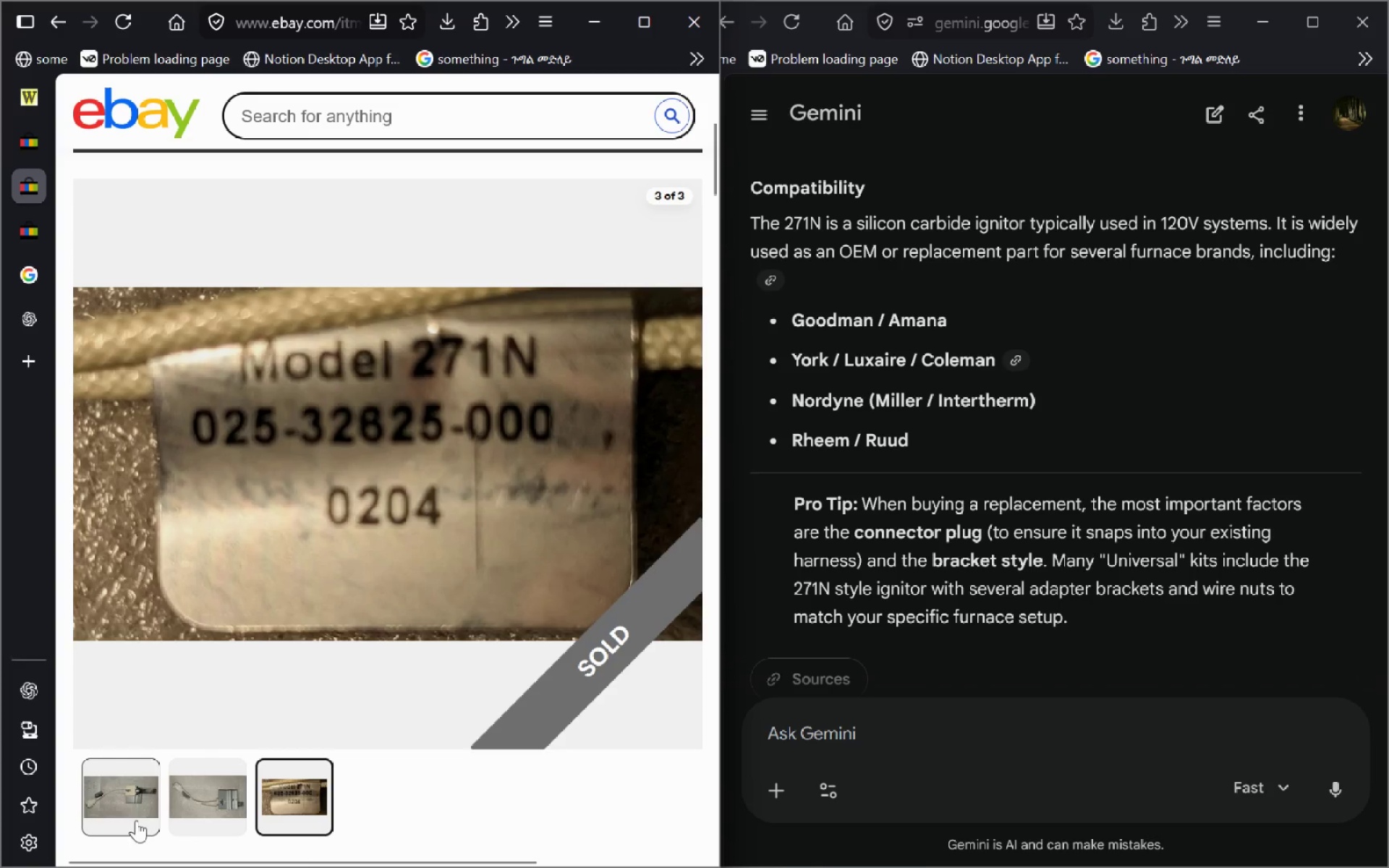 
left_click([114, 814])
 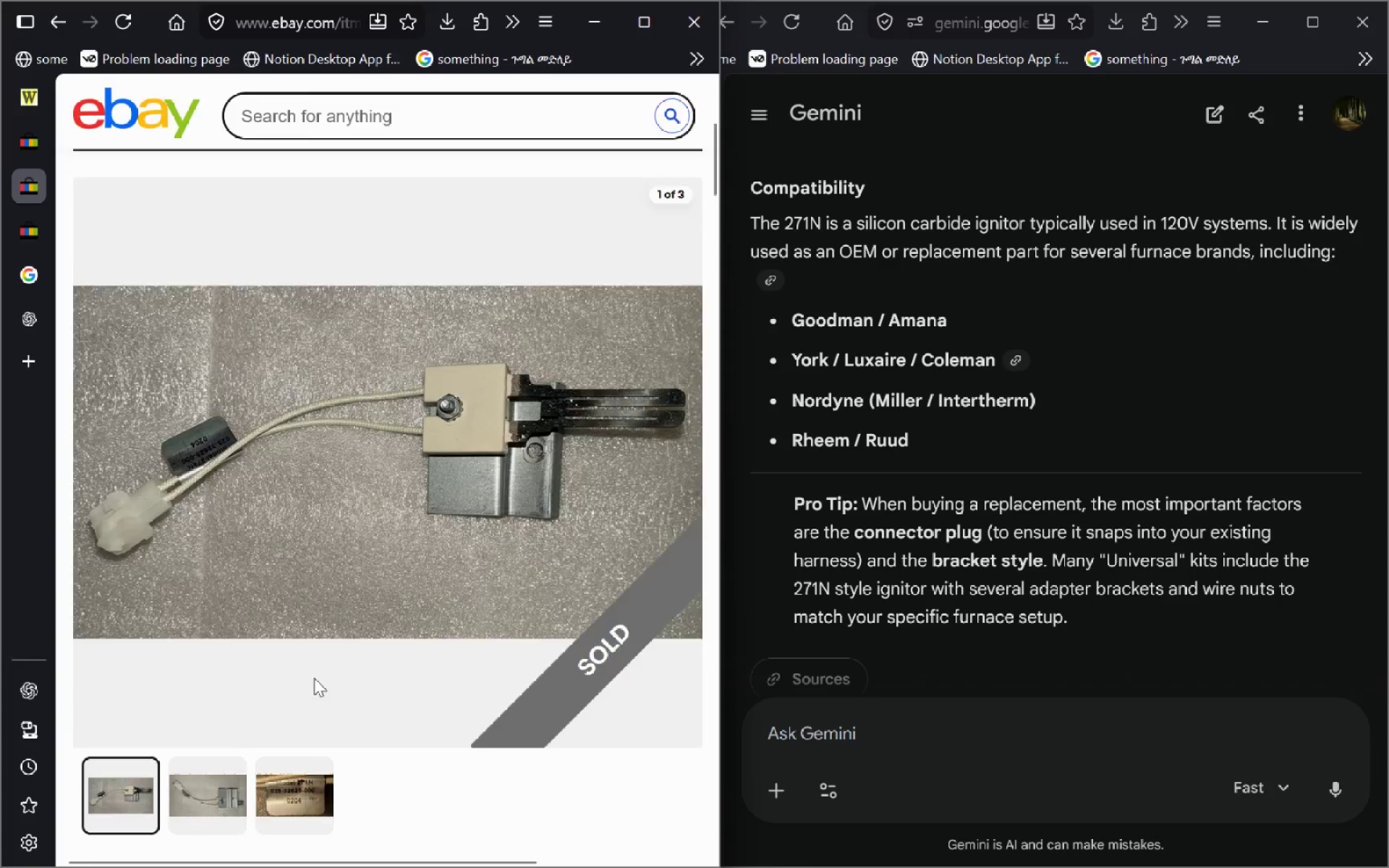 
mouse_move([889, 459])
 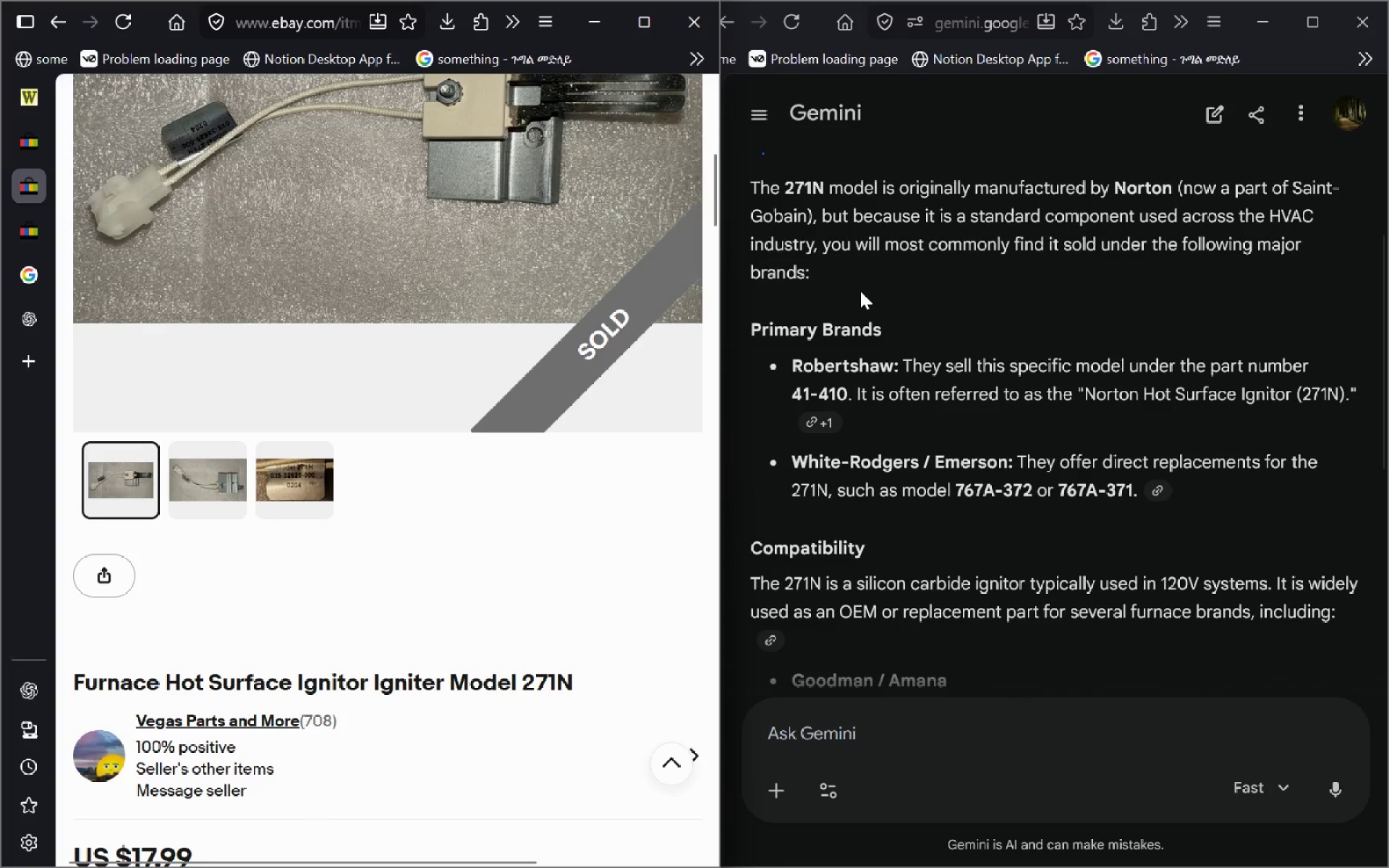 
left_click([860, 291])
 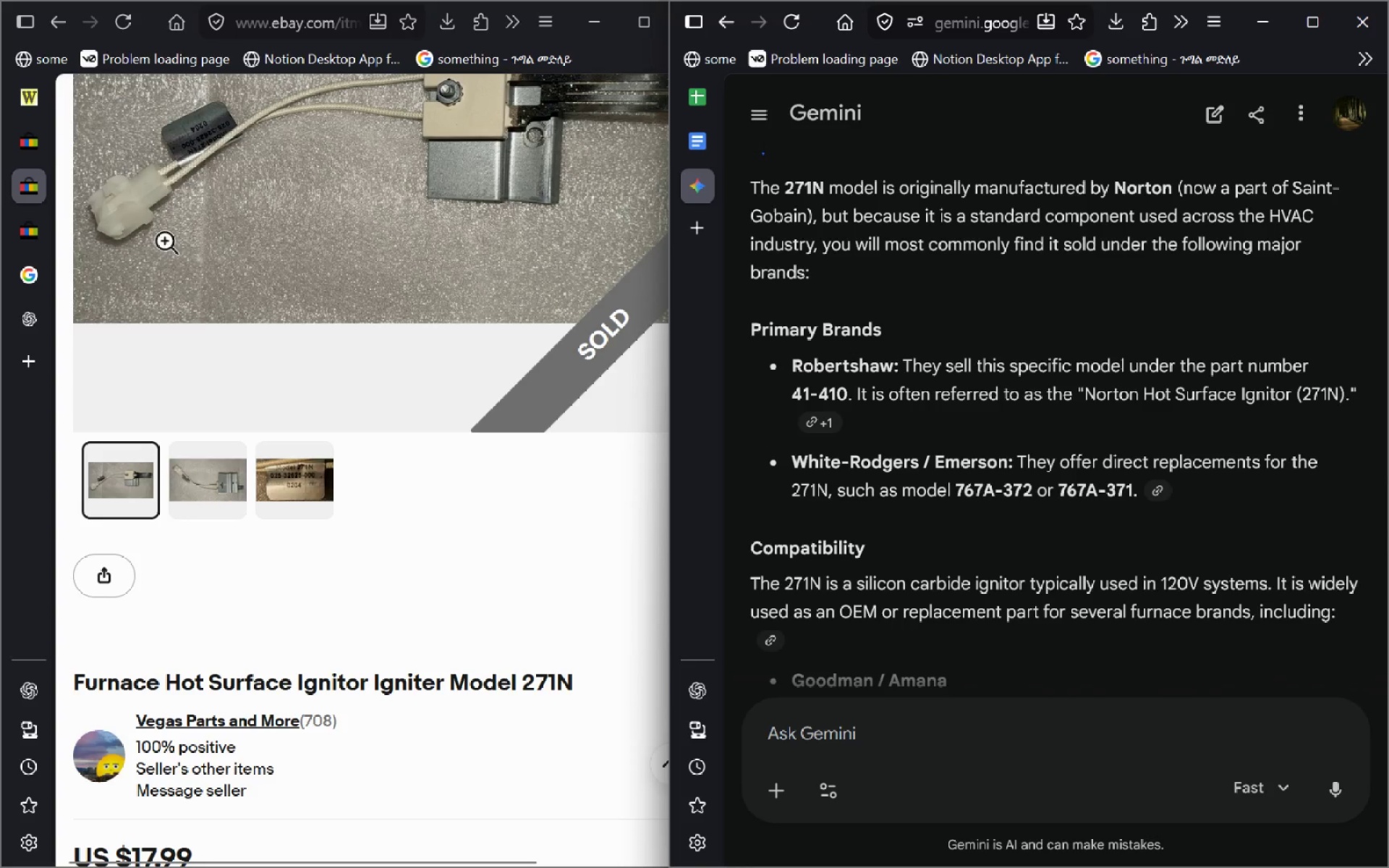 
left_click([203, 466])
 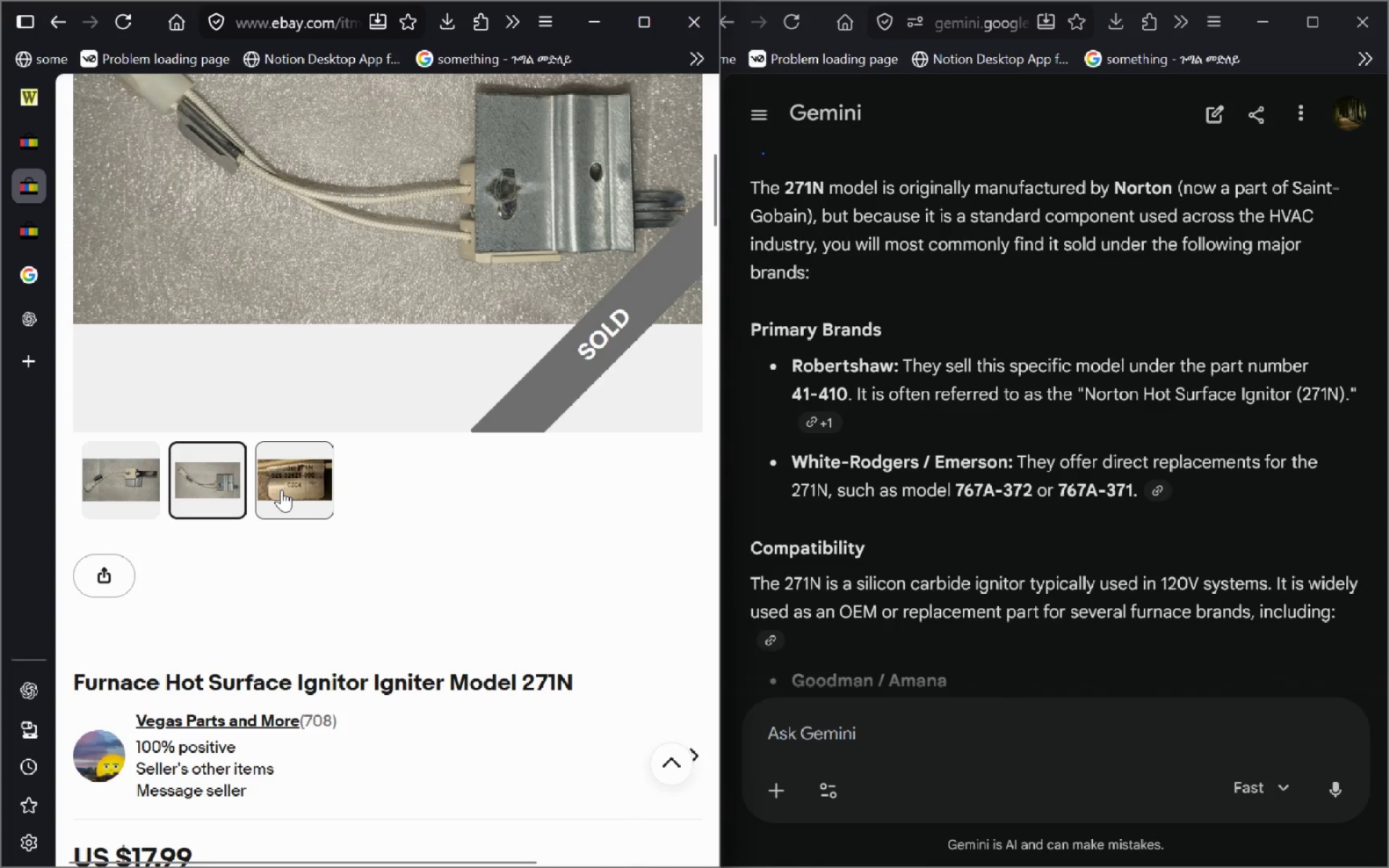 
left_click([281, 490])
 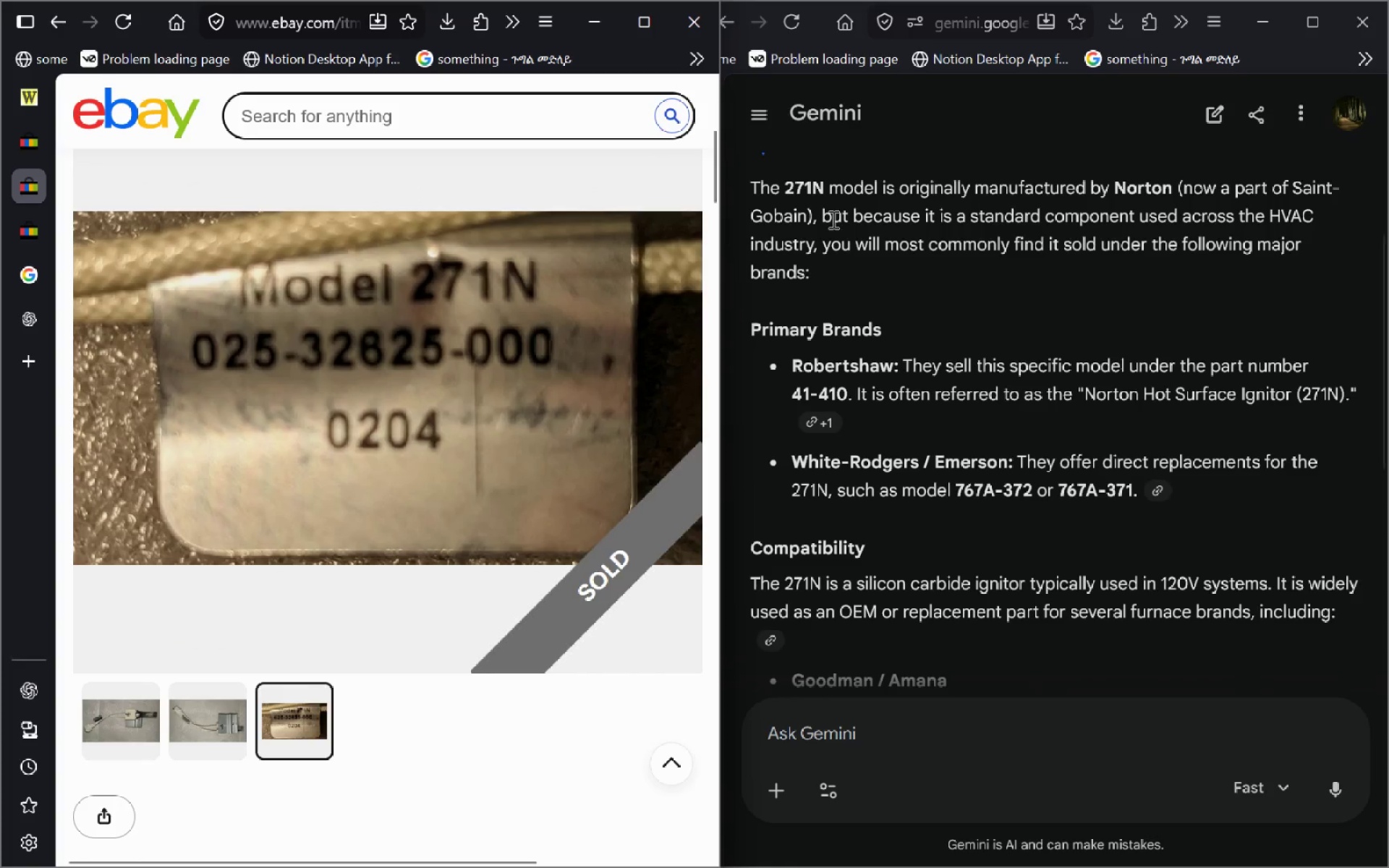 
left_click([857, 279])
 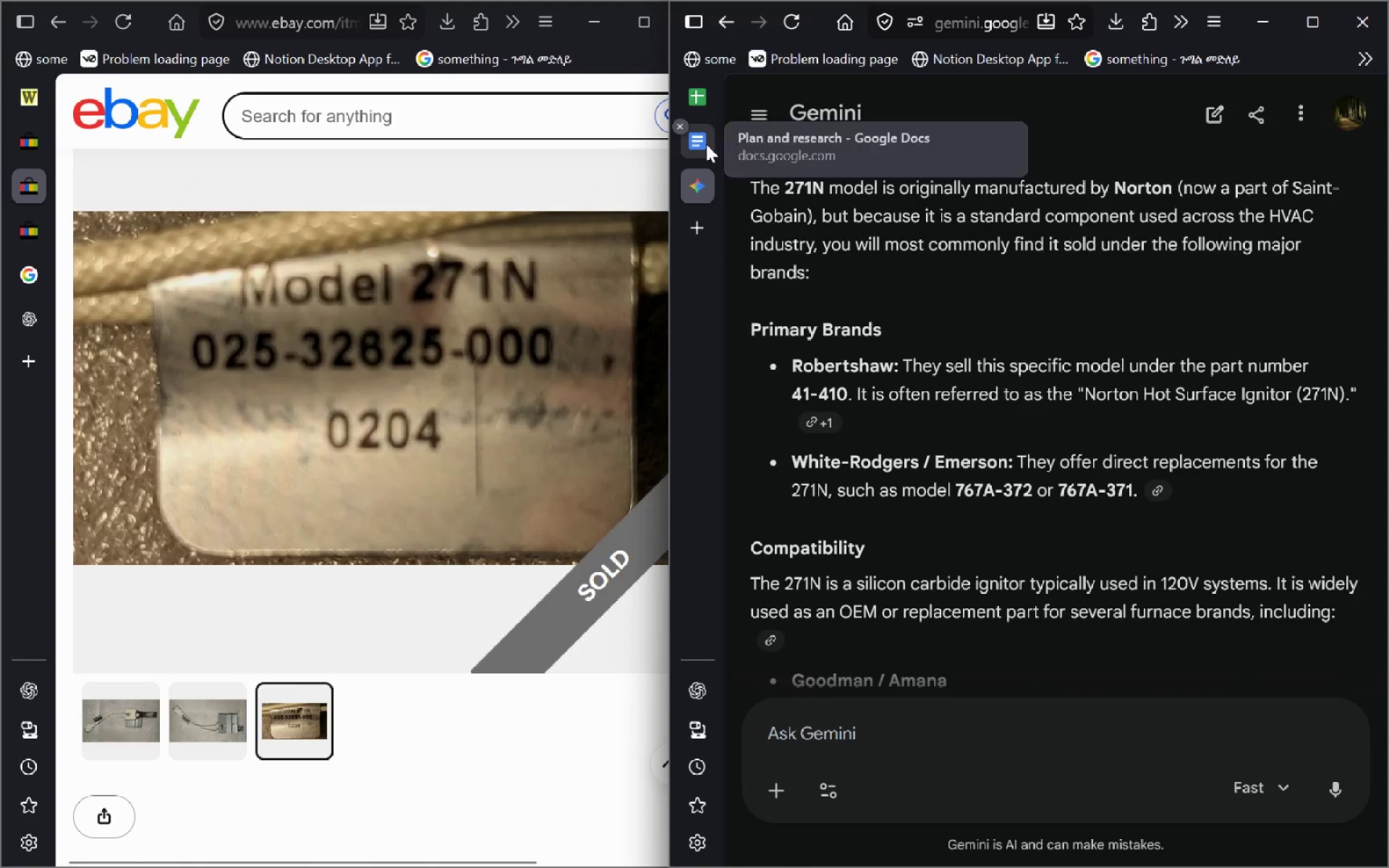 
left_click([706, 144])
 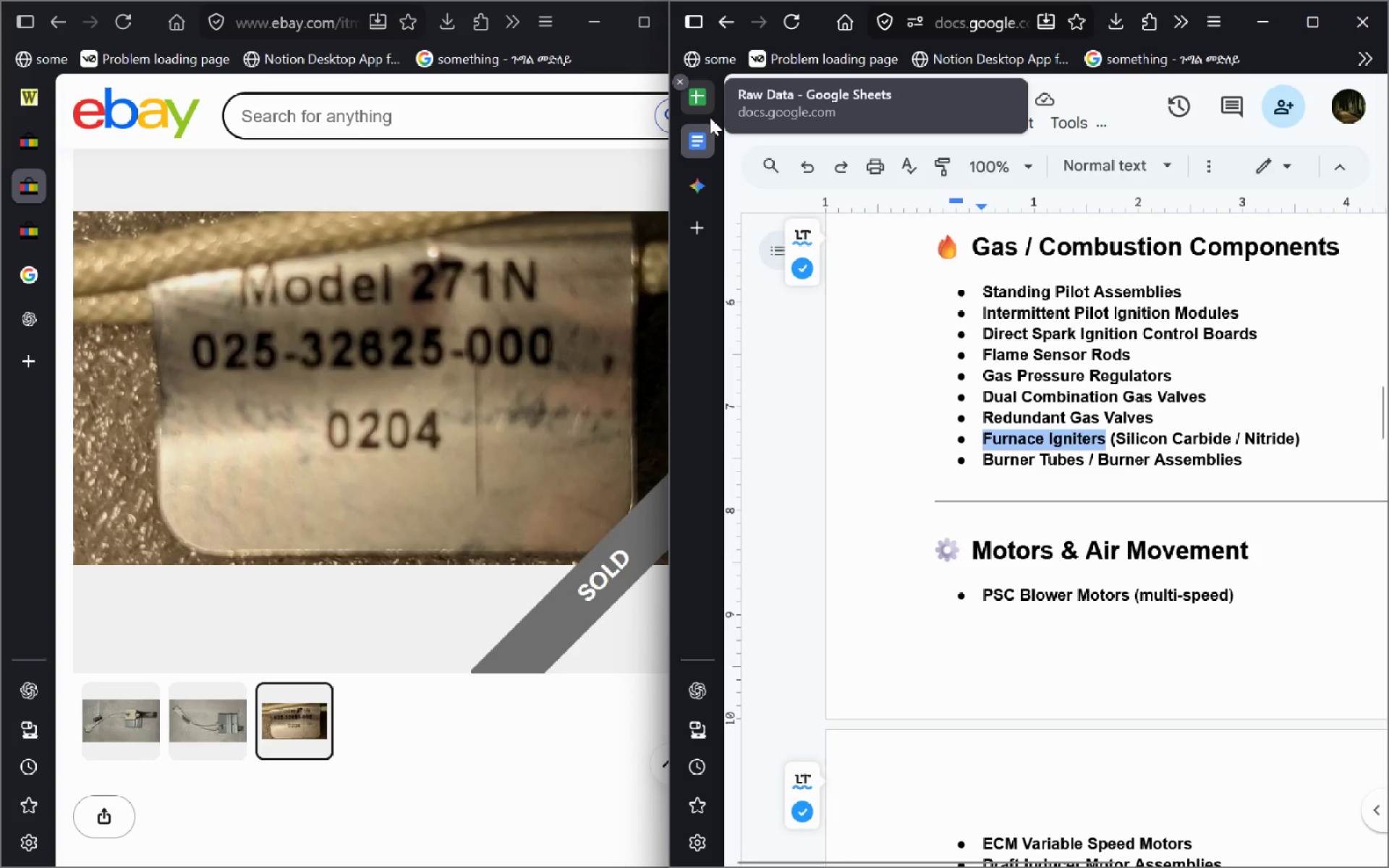 
left_click([702, 95])
 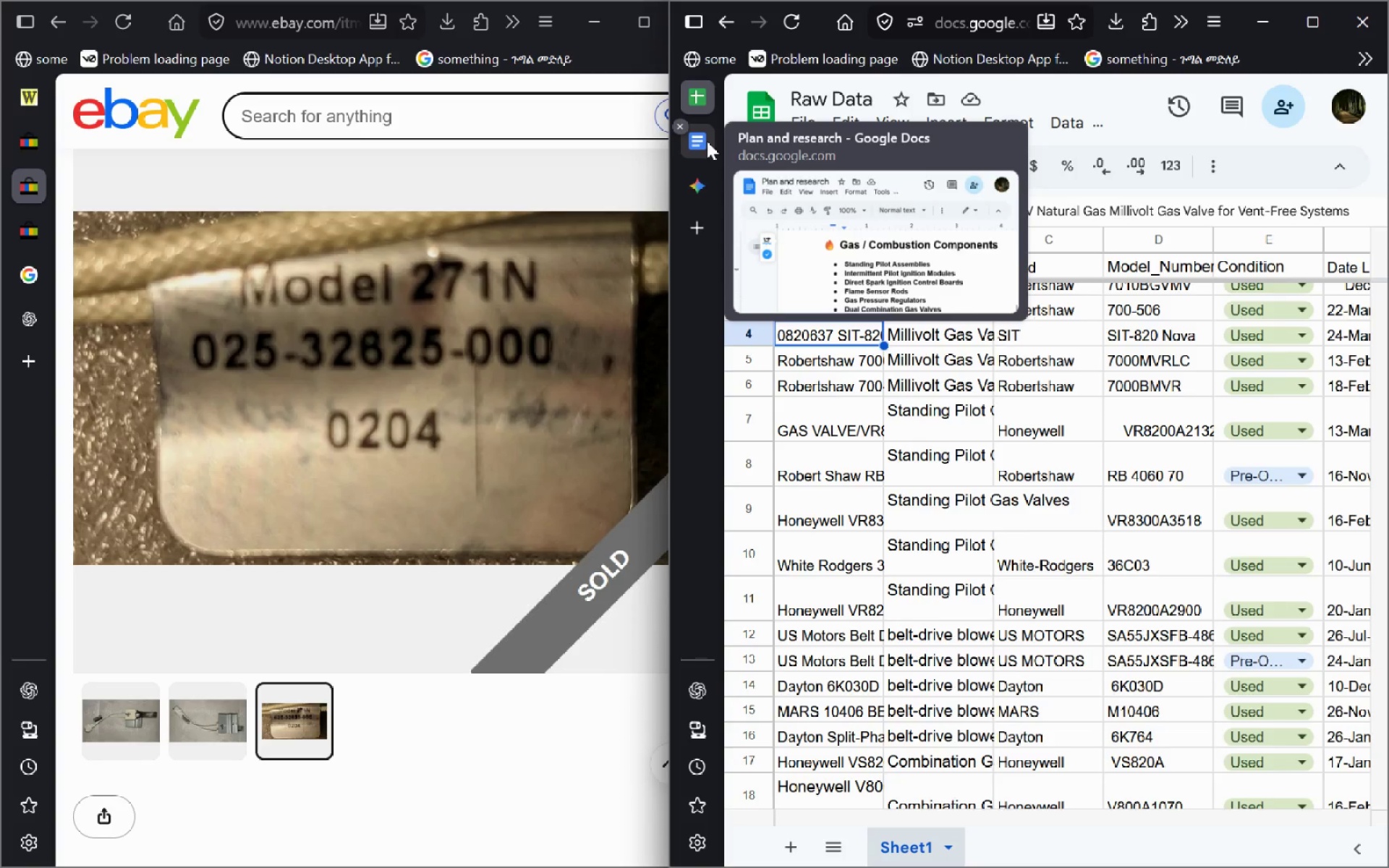 
left_click([697, 161])
 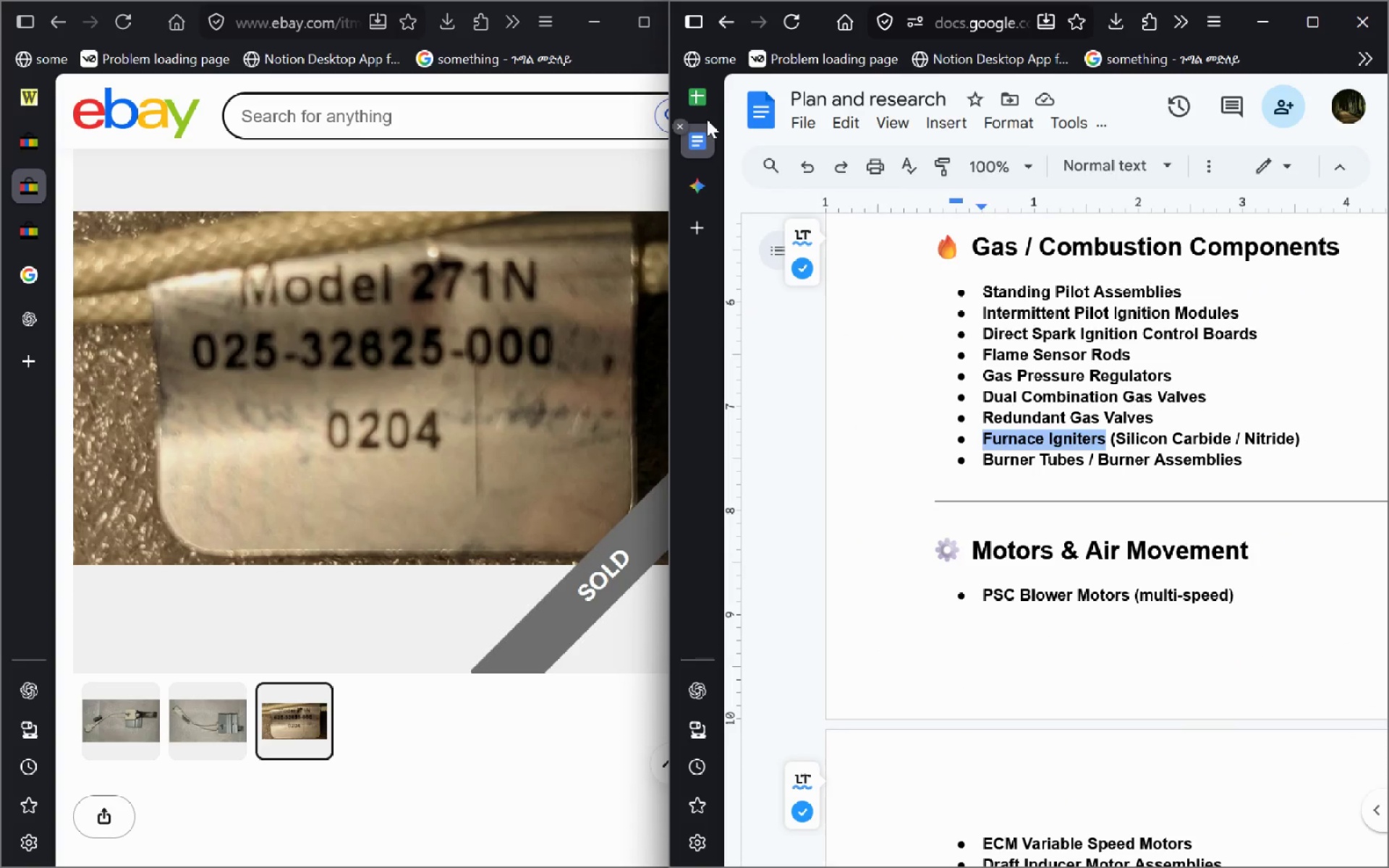 
left_click([705, 109])
 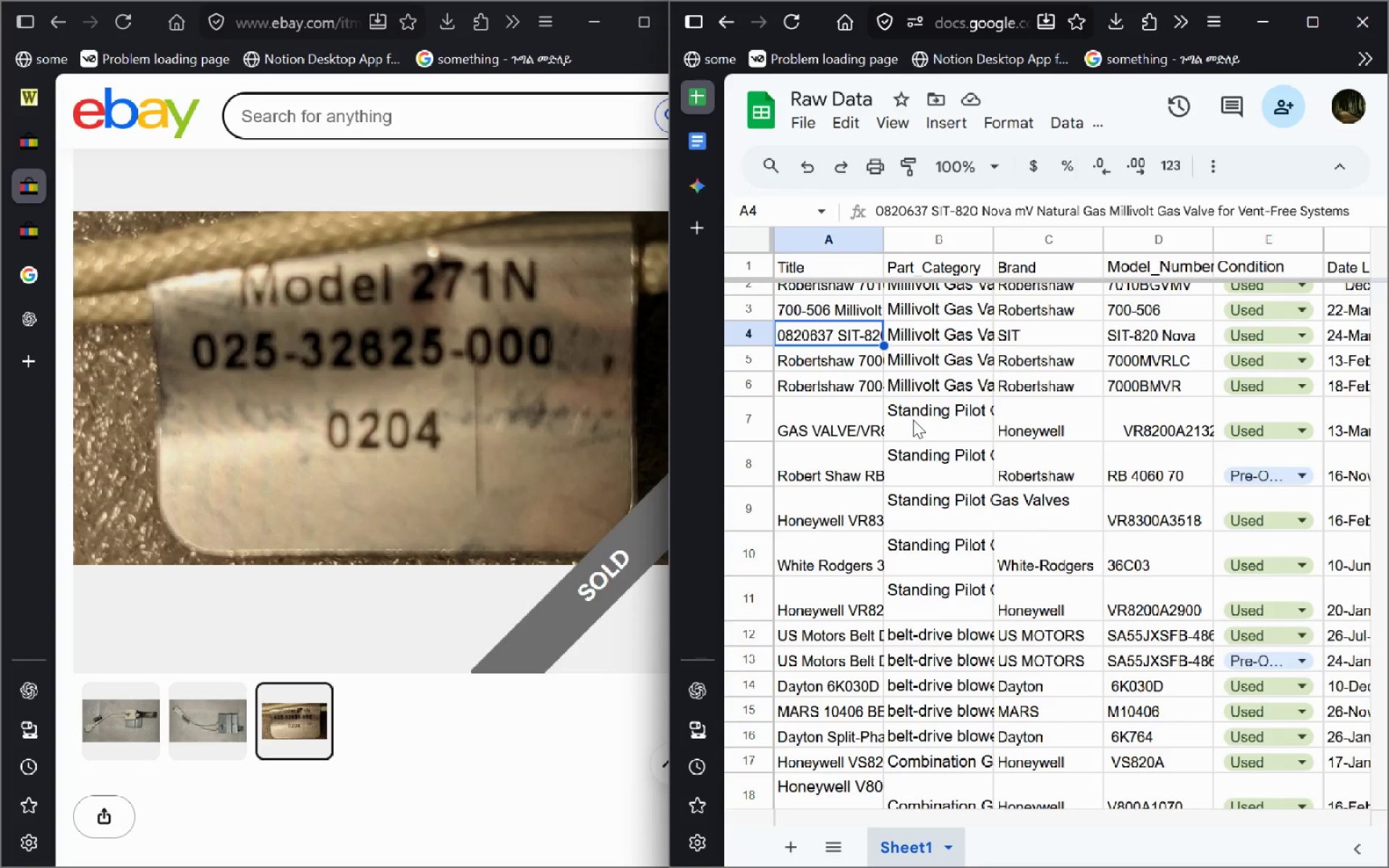 
left_click([913, 420])
 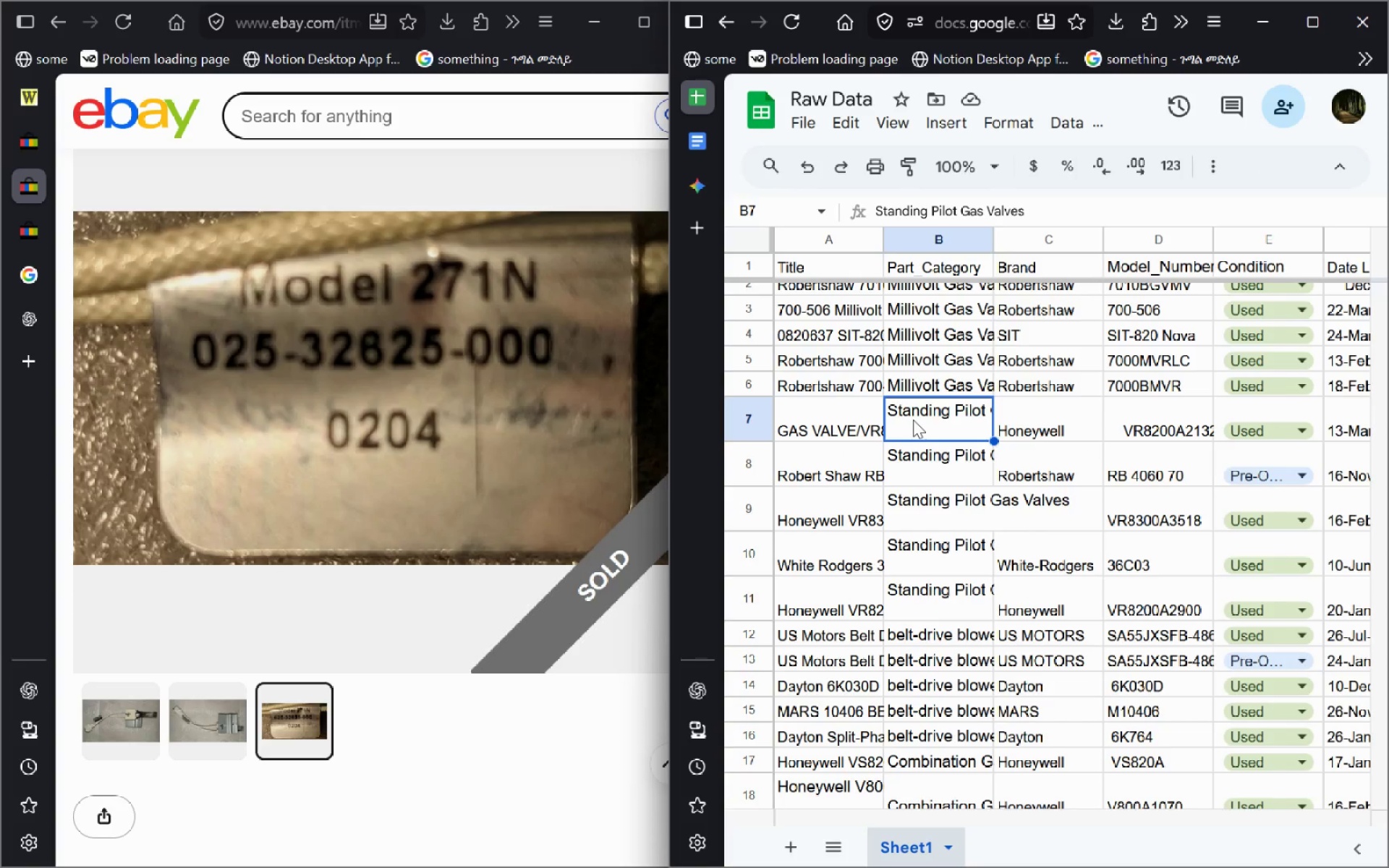 
key(Control+F)
 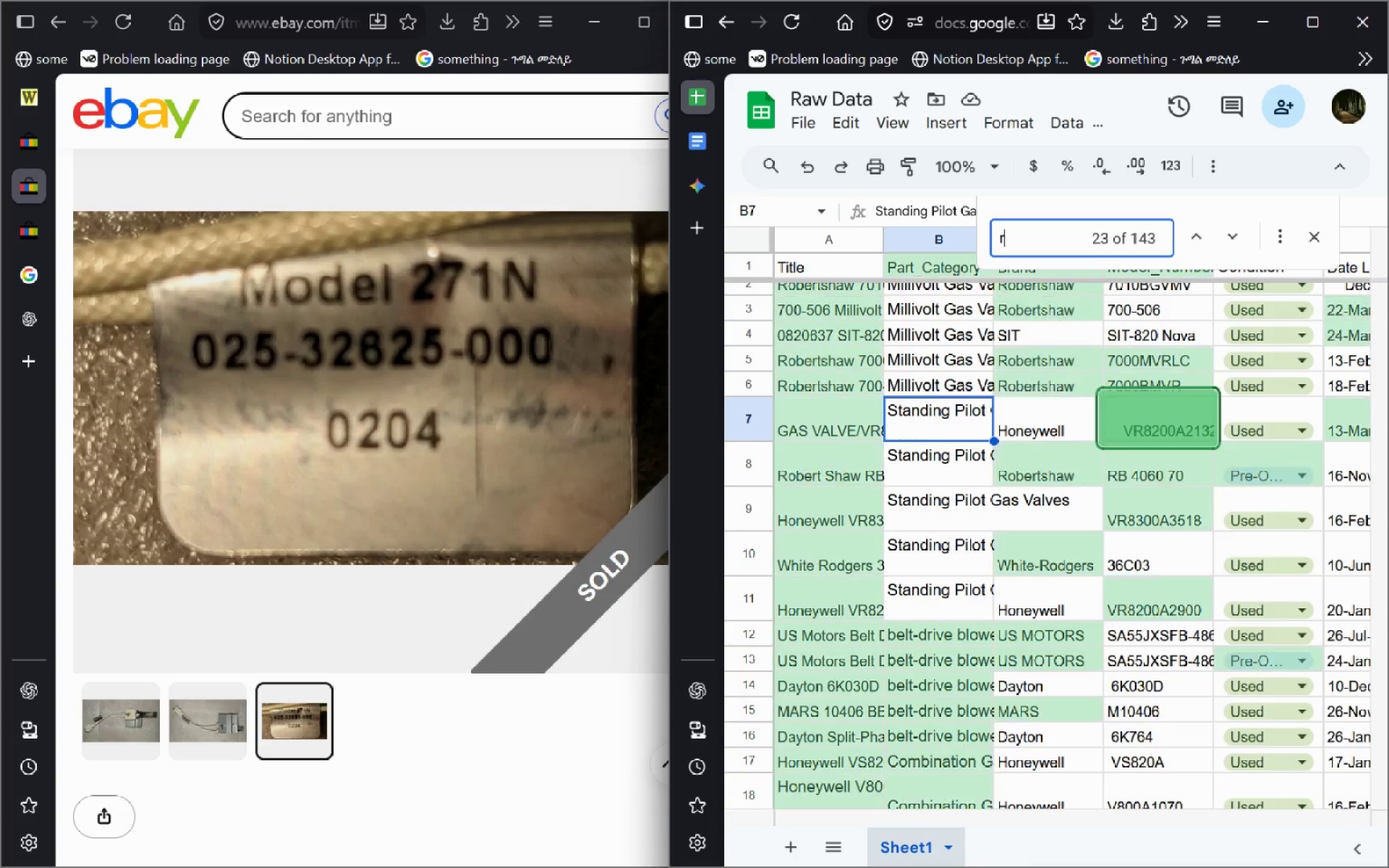 
type(rober)
 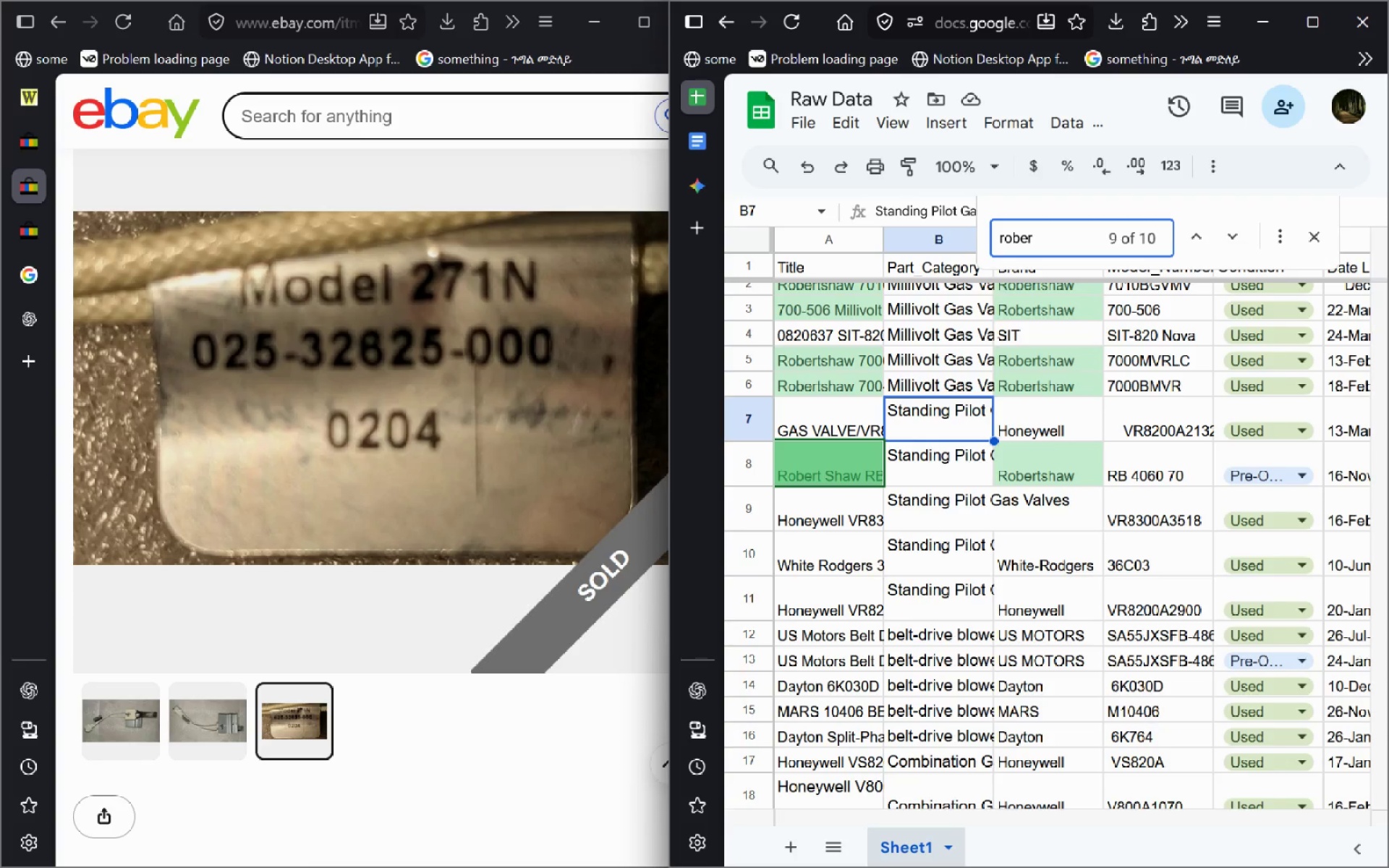 
key(ArrowRight)
 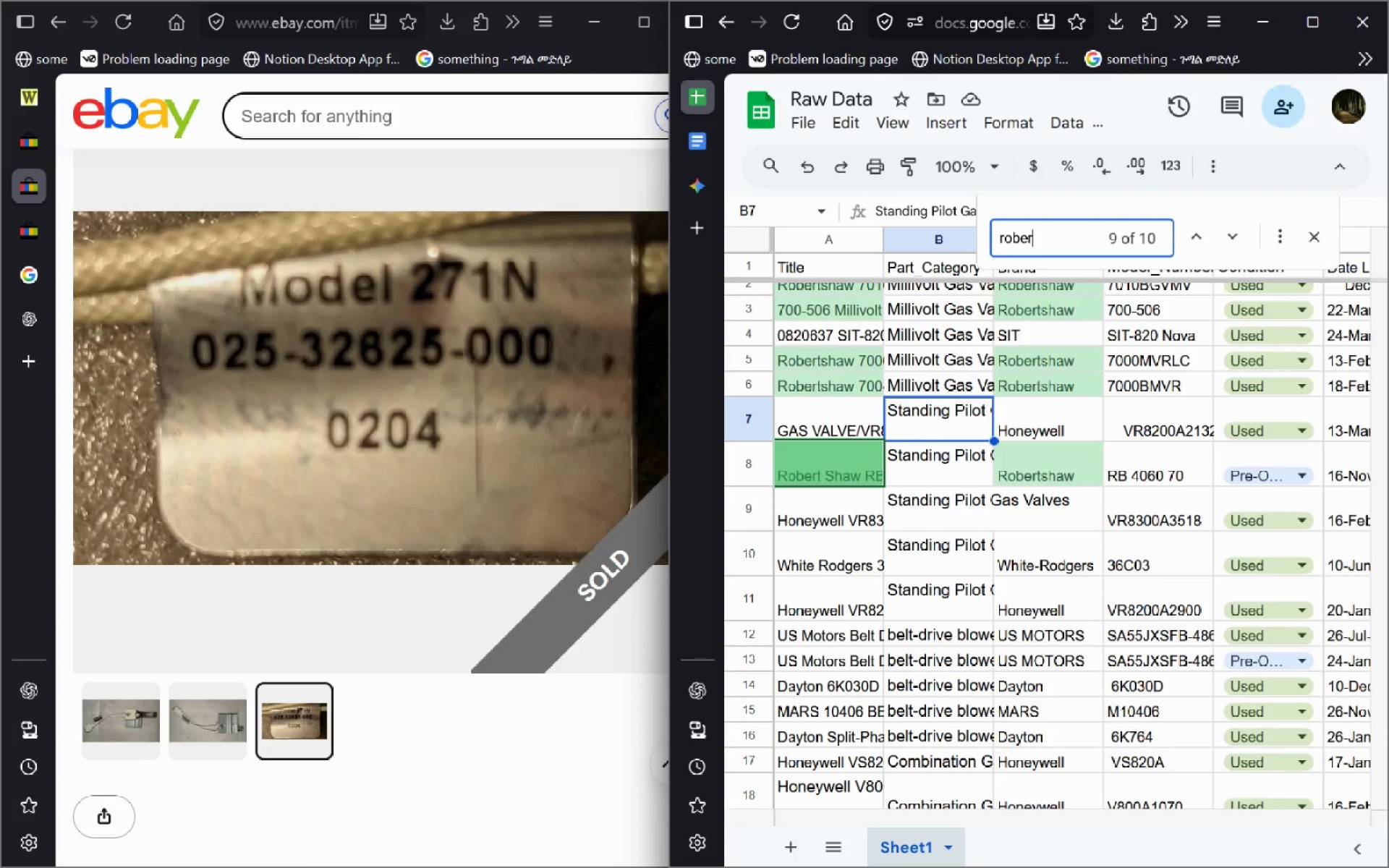 
key(ArrowDown)
 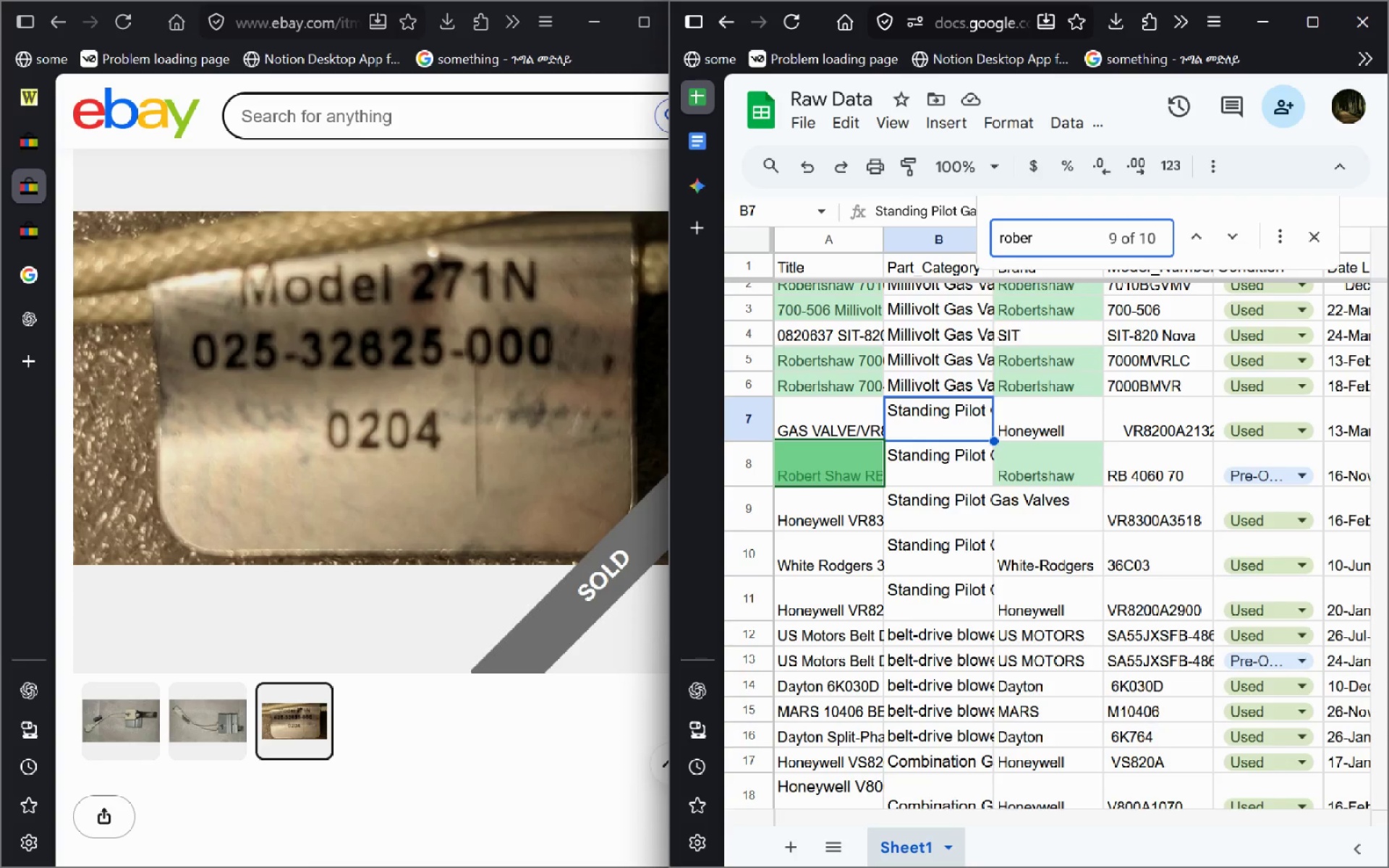 
key(Enter)
 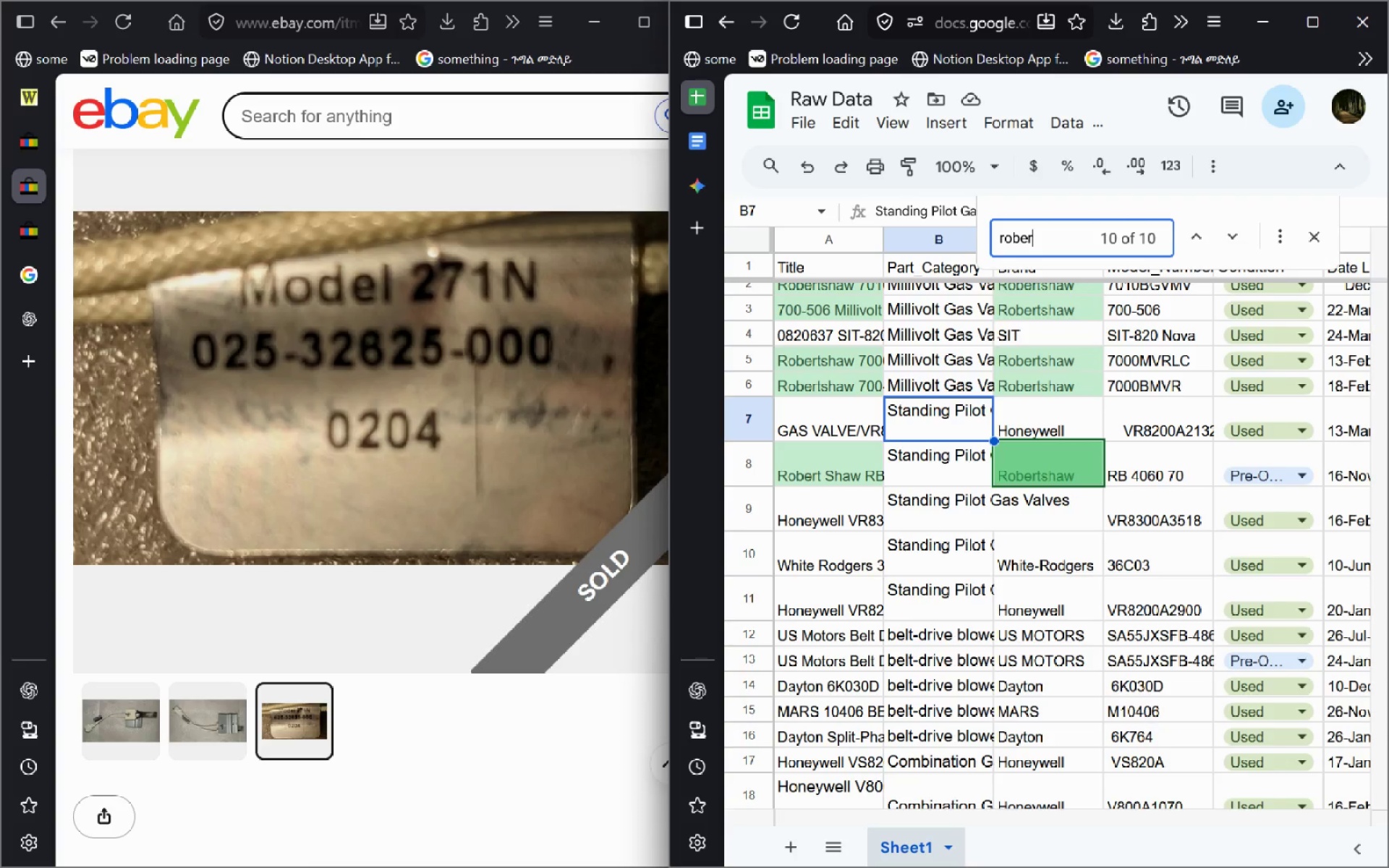 
key(Control+C)
 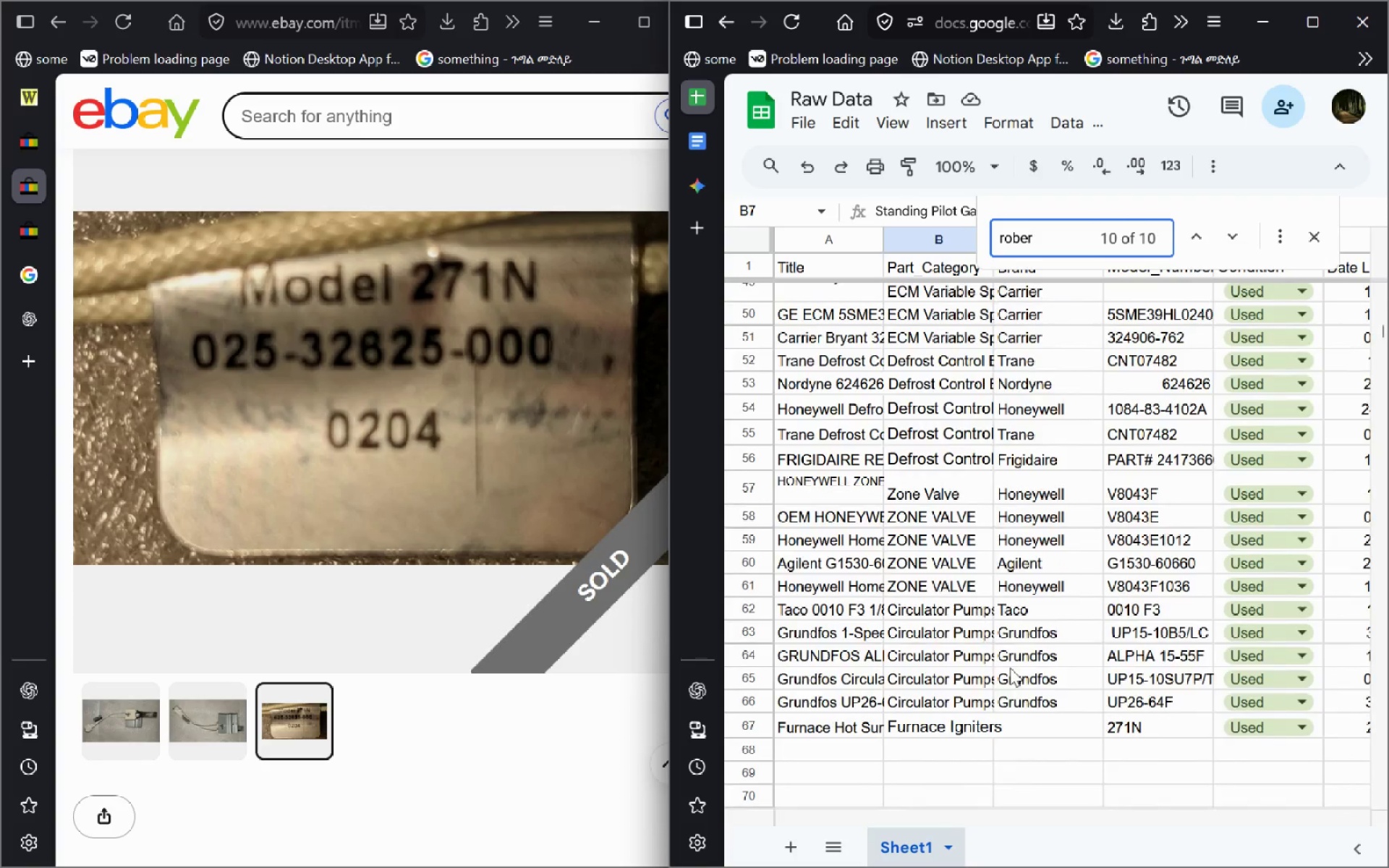 
left_click([1062, 557])
 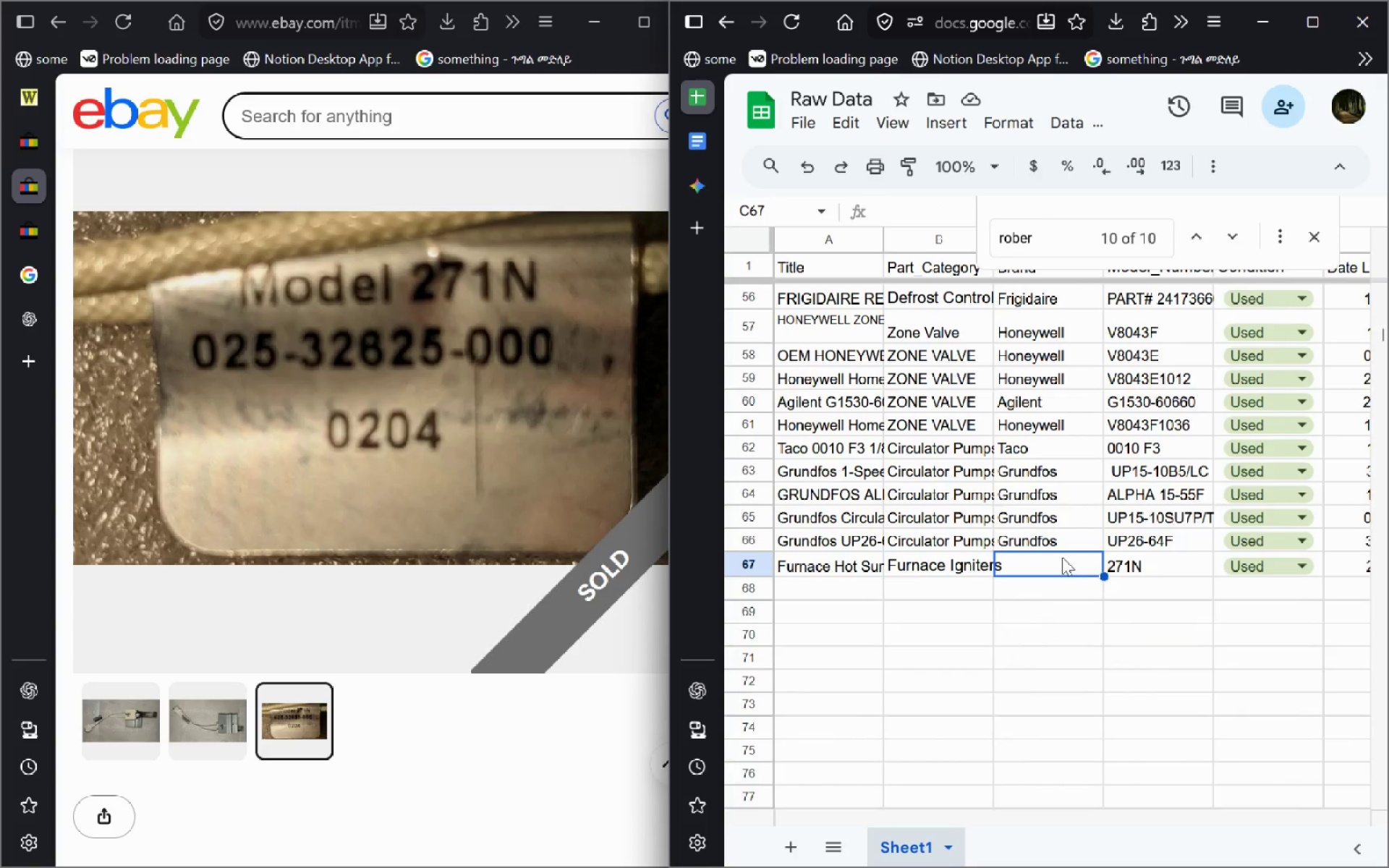 
key(Control+V)
 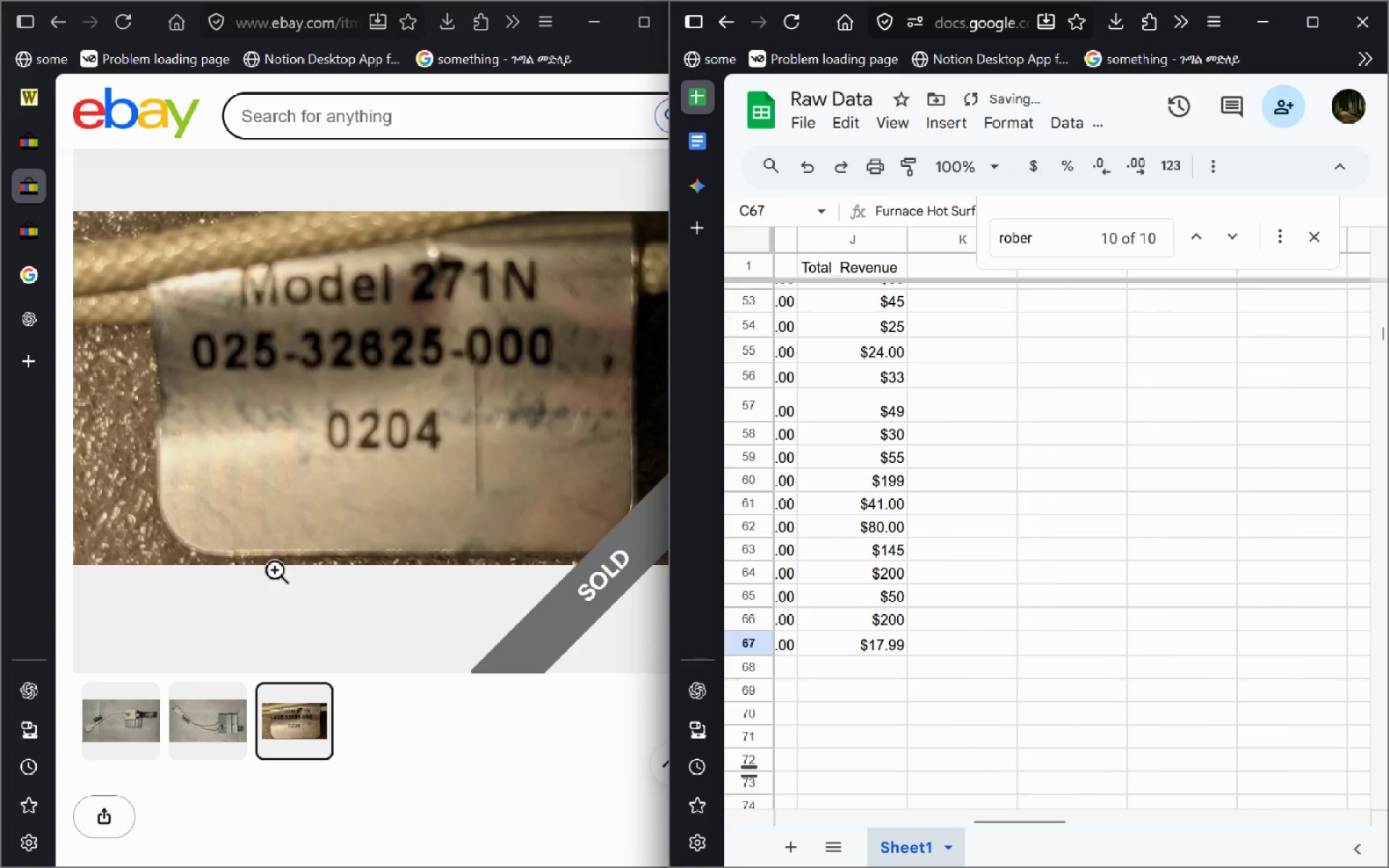 
left_click([38, 110])
 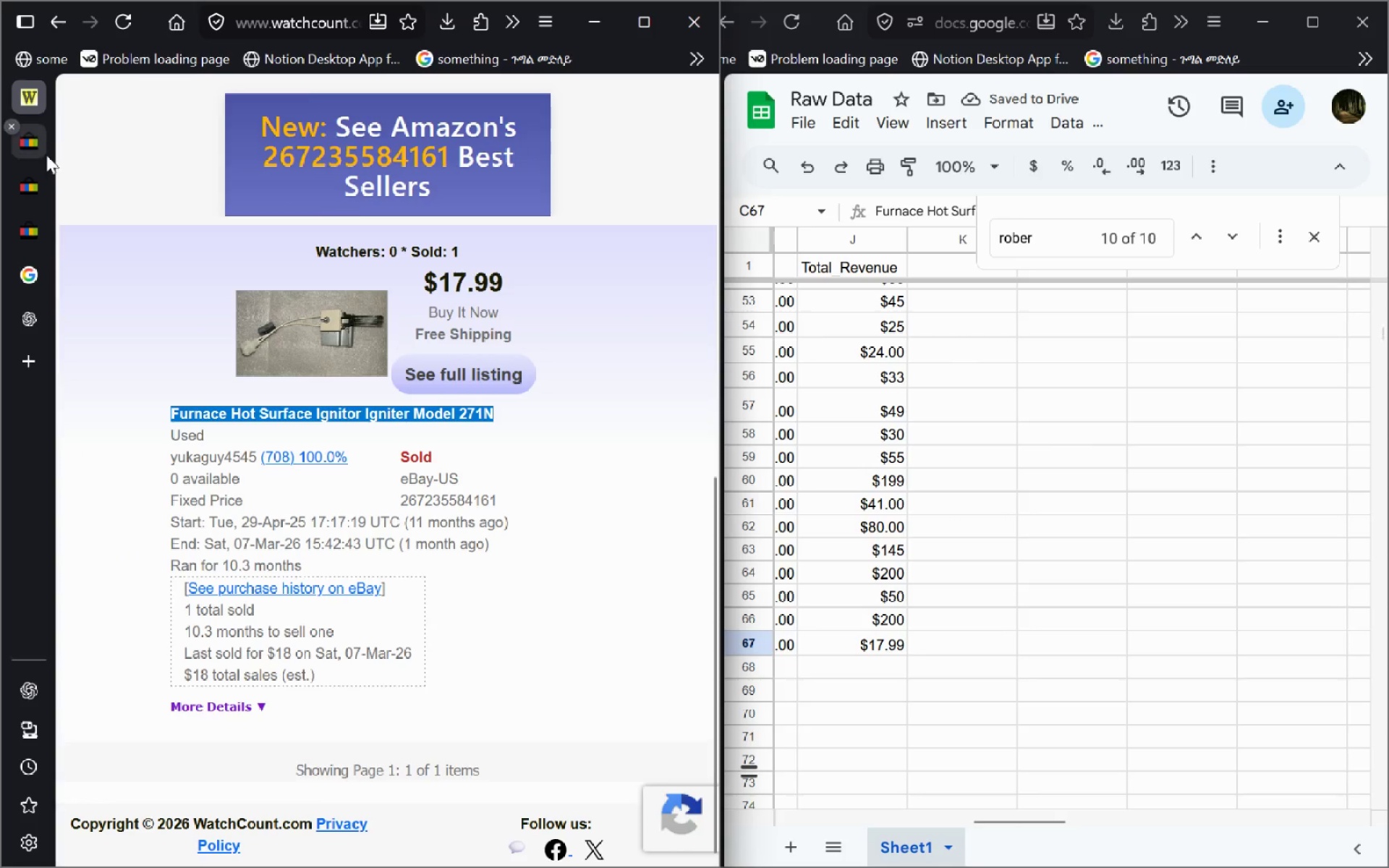 
left_click([35, 144])
 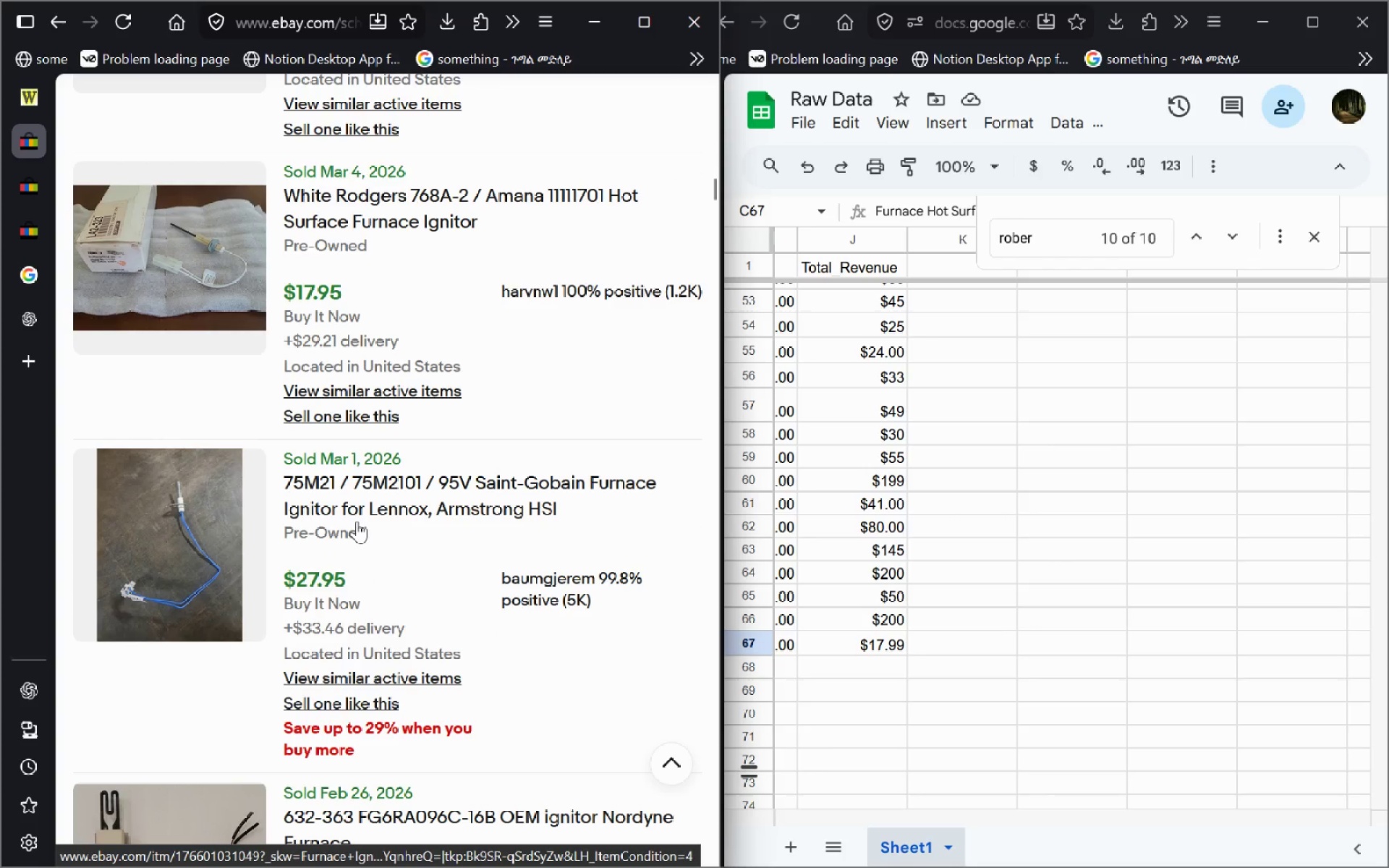 
wait(8.91)
 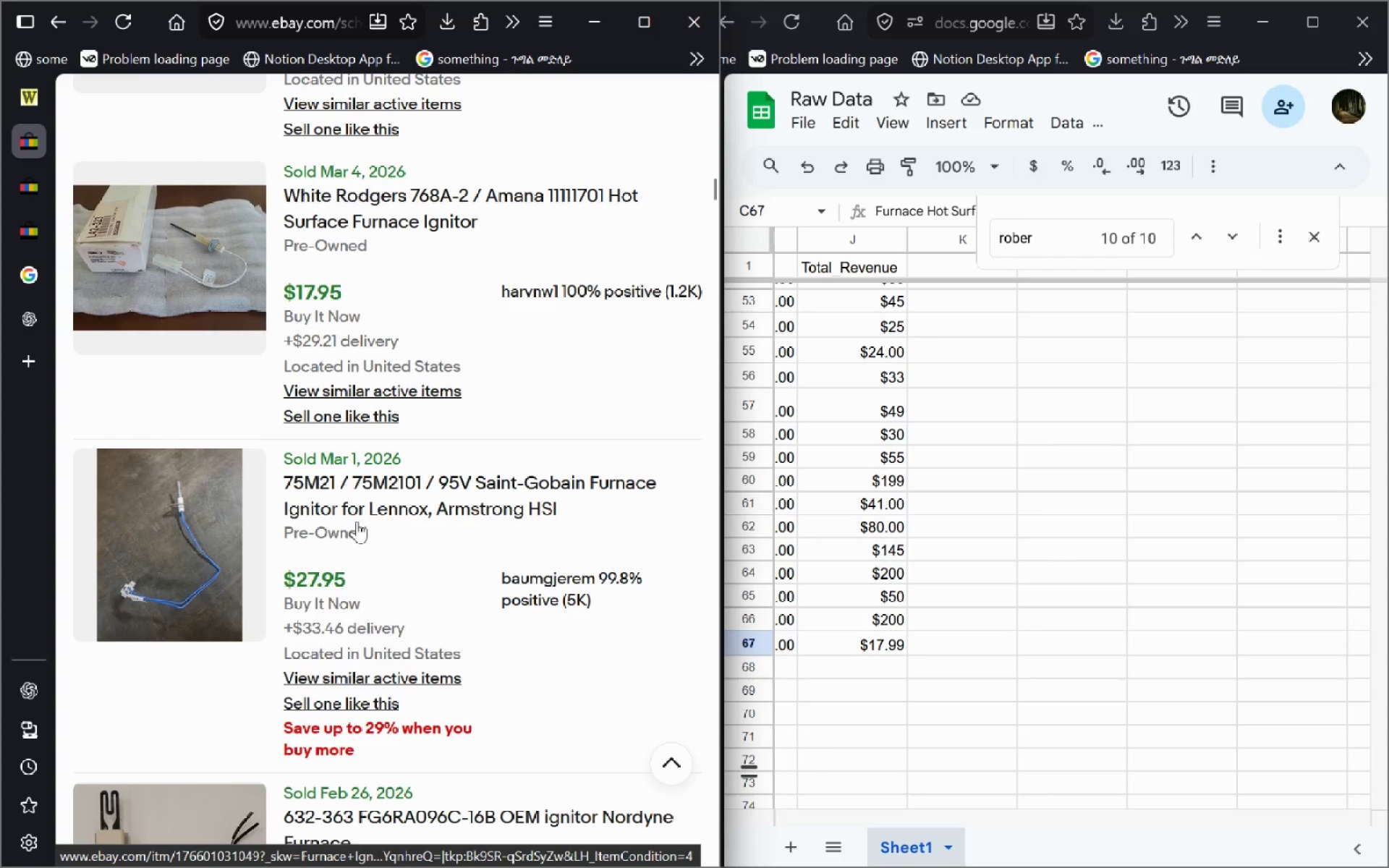 
left_click([352, 534])
 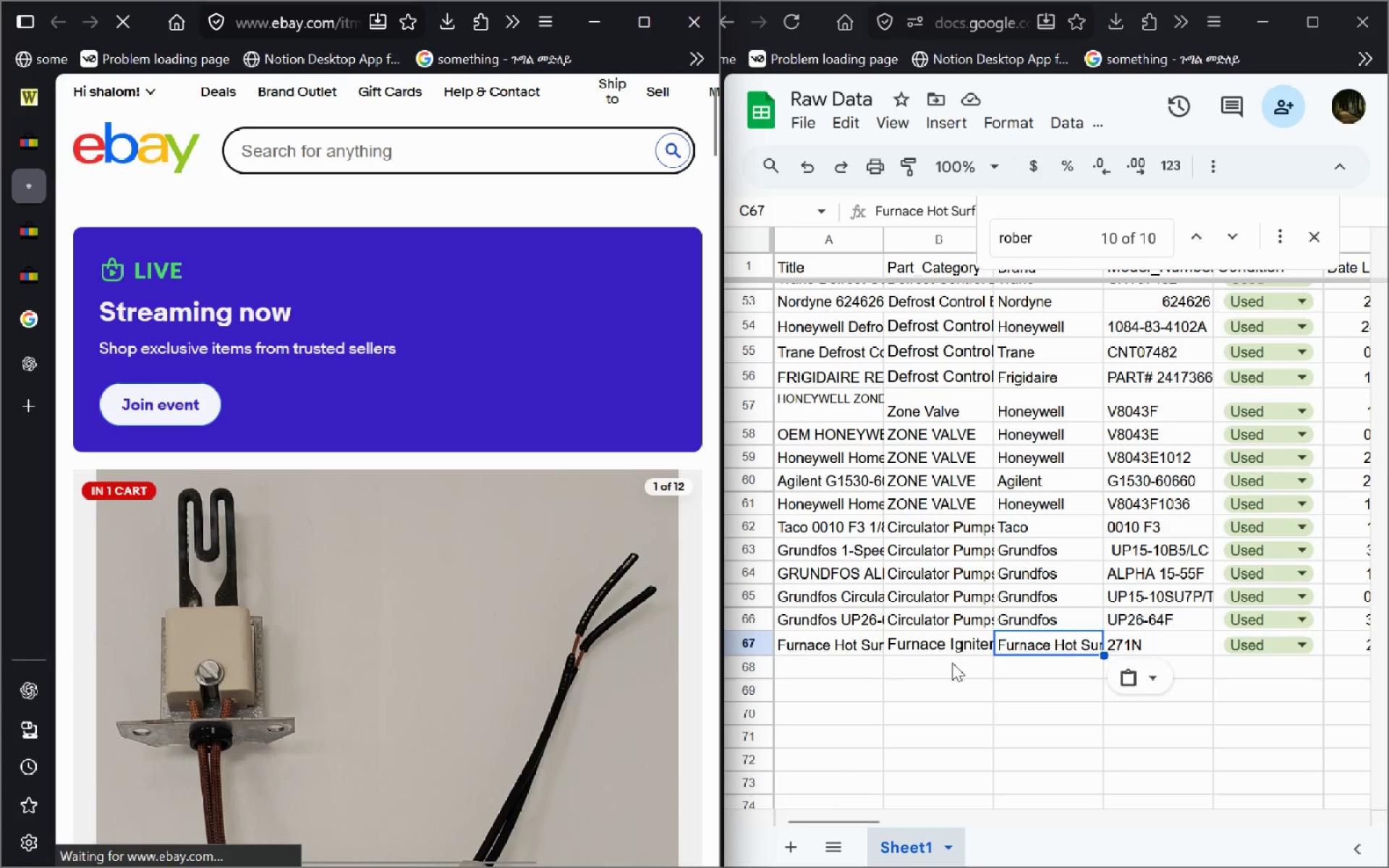 
key(Control+F)
 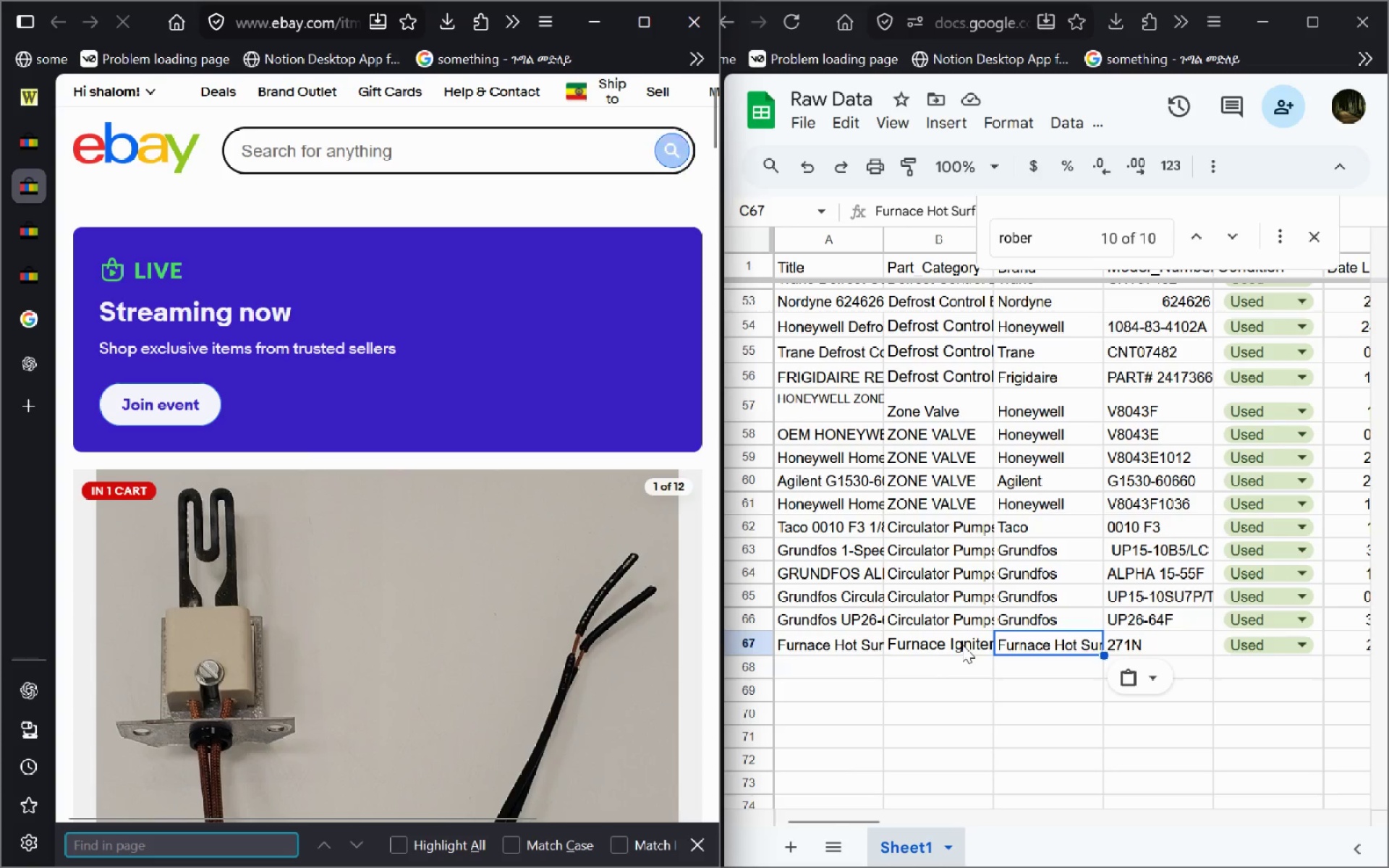 
left_click([962, 644])
 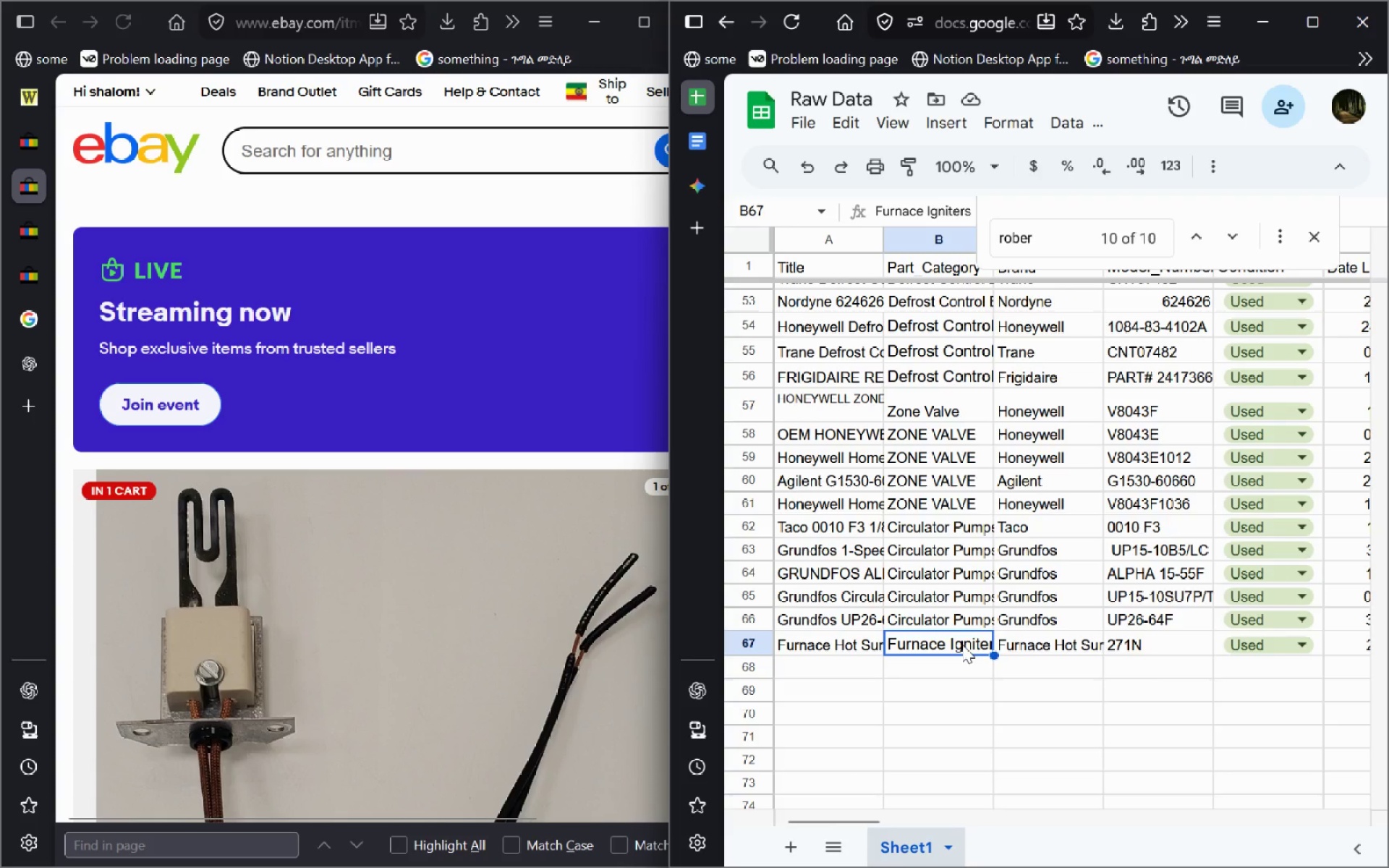 
key(Control+F)
 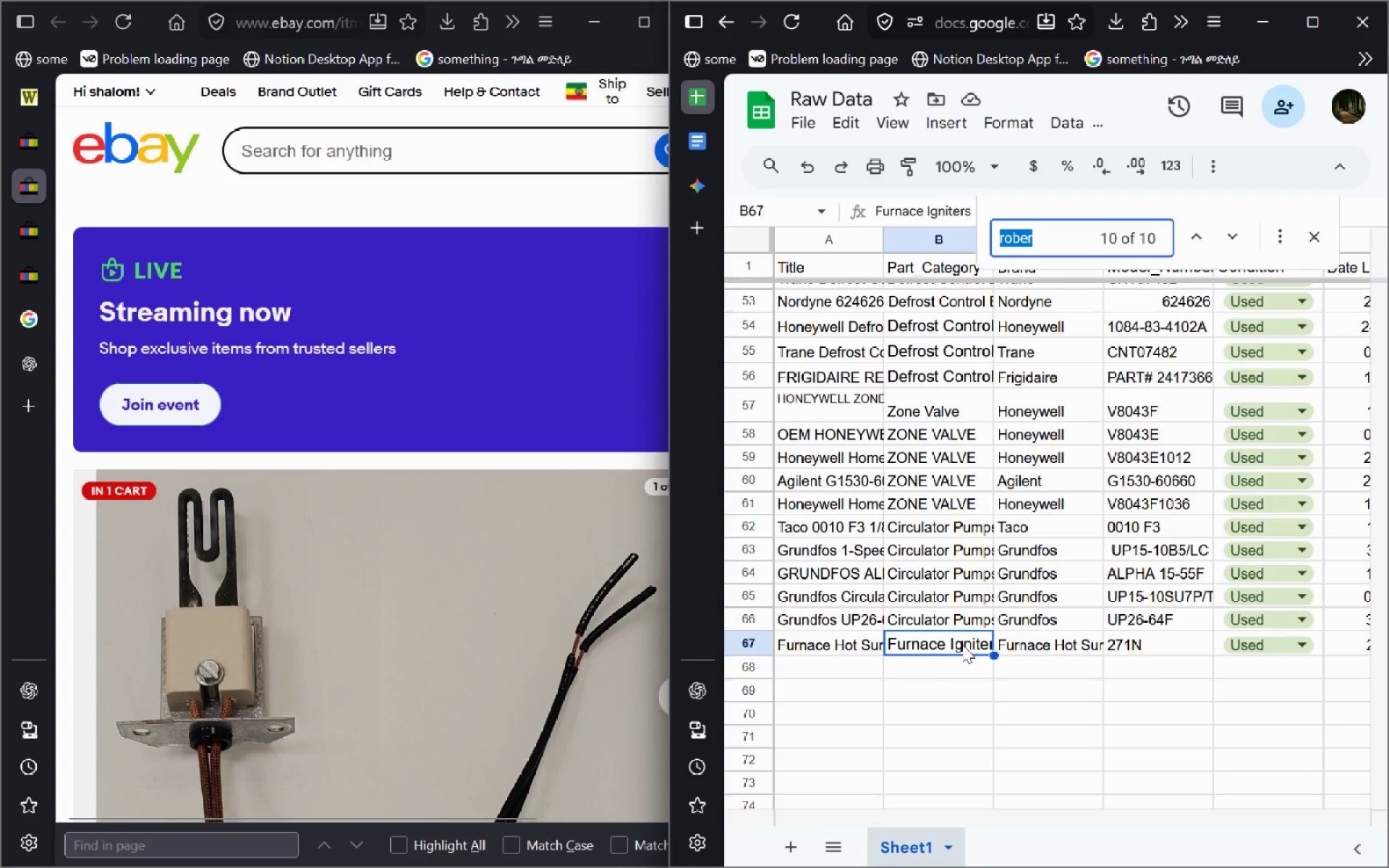 
type(nordy)
key(Escape)
 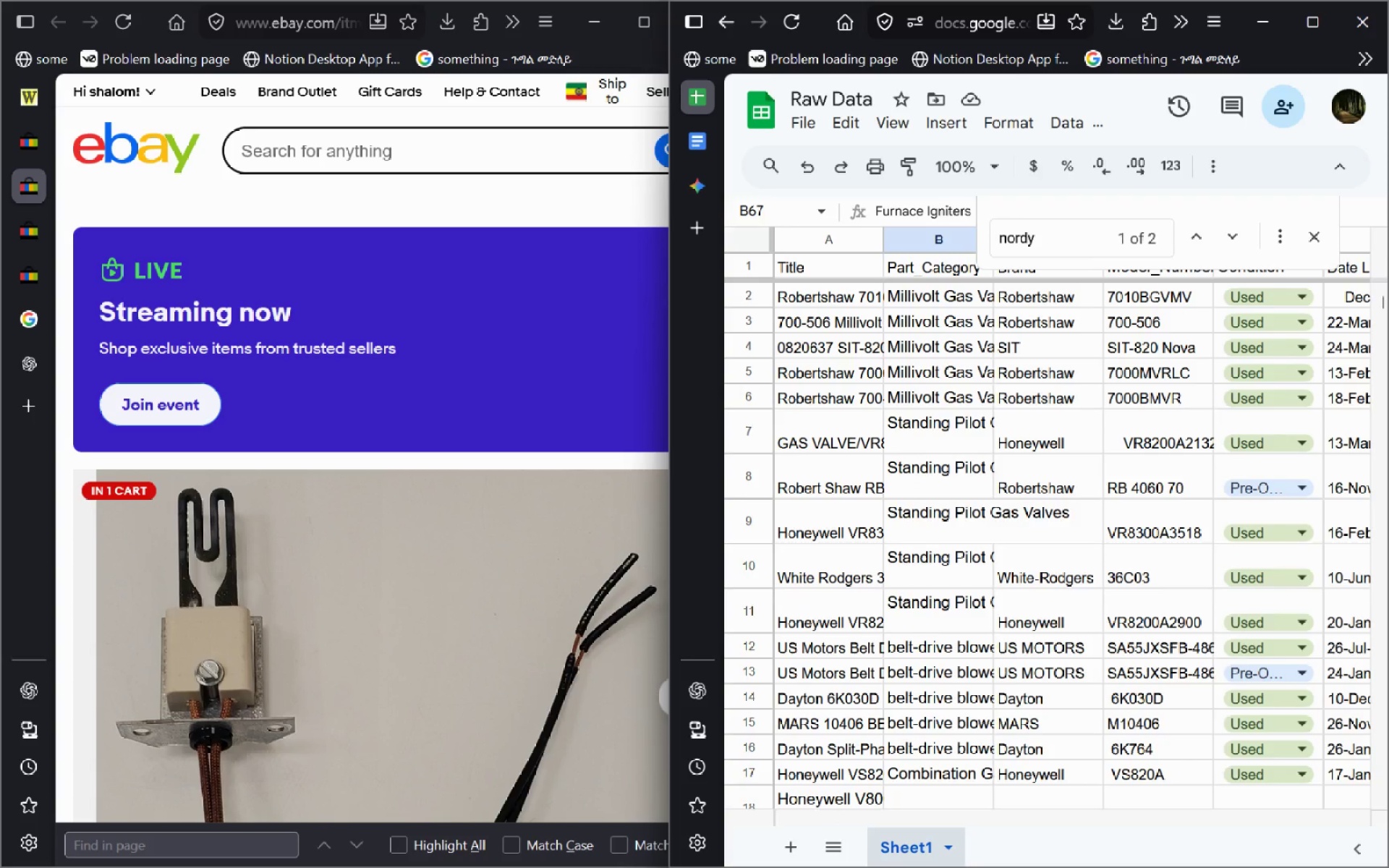 
key(Enter)
 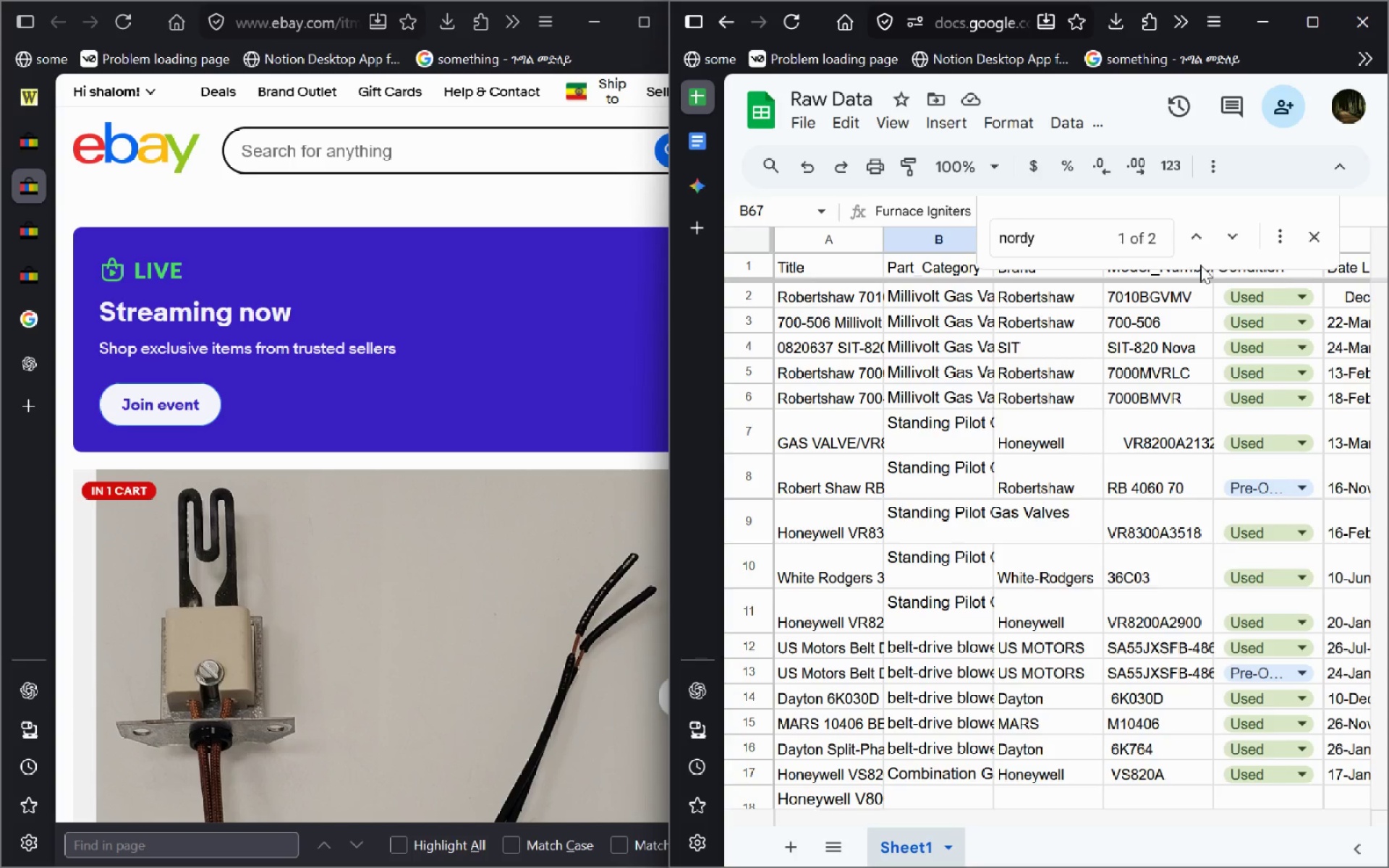 
left_click([1197, 244])
 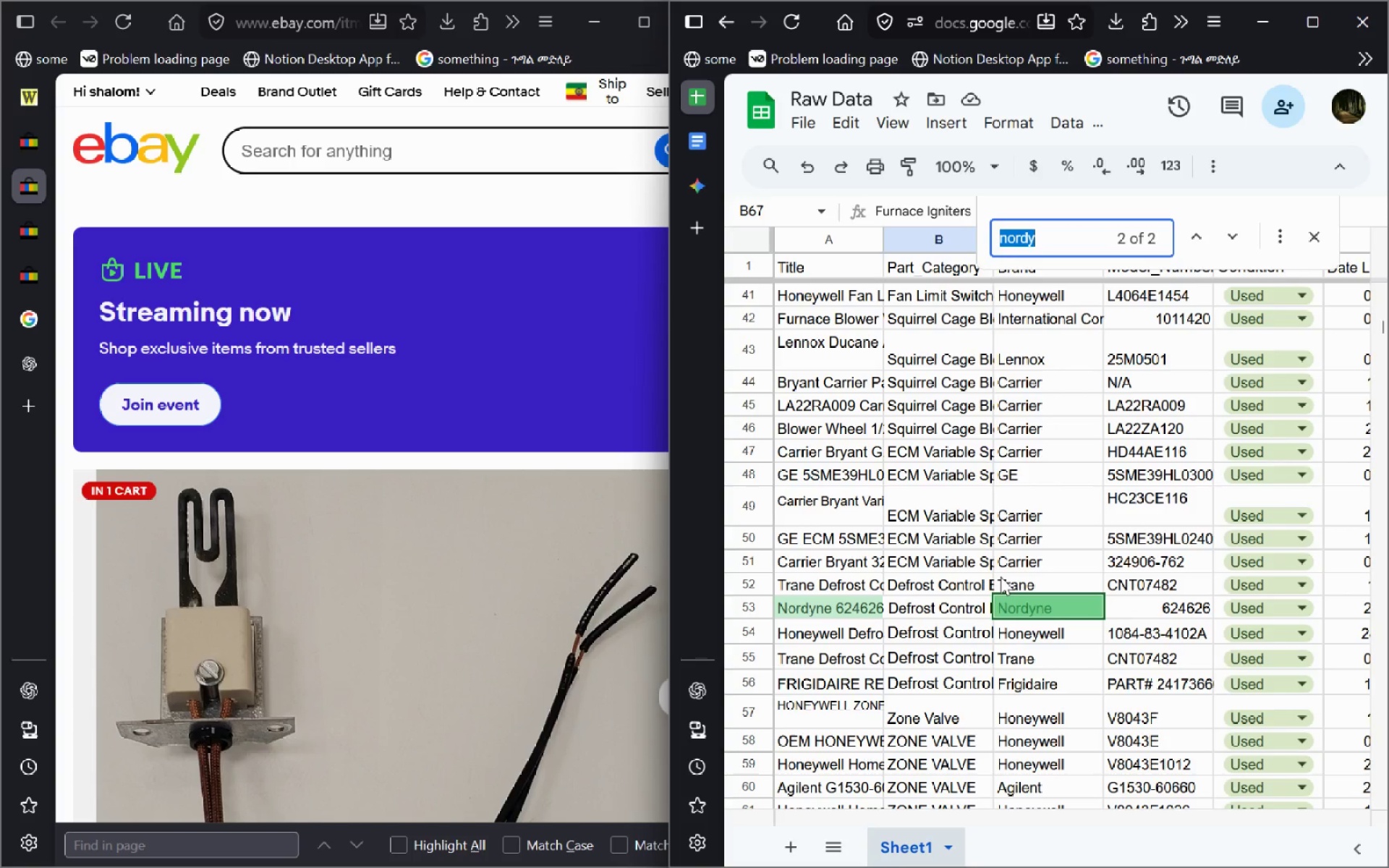 
left_click([969, 609])
 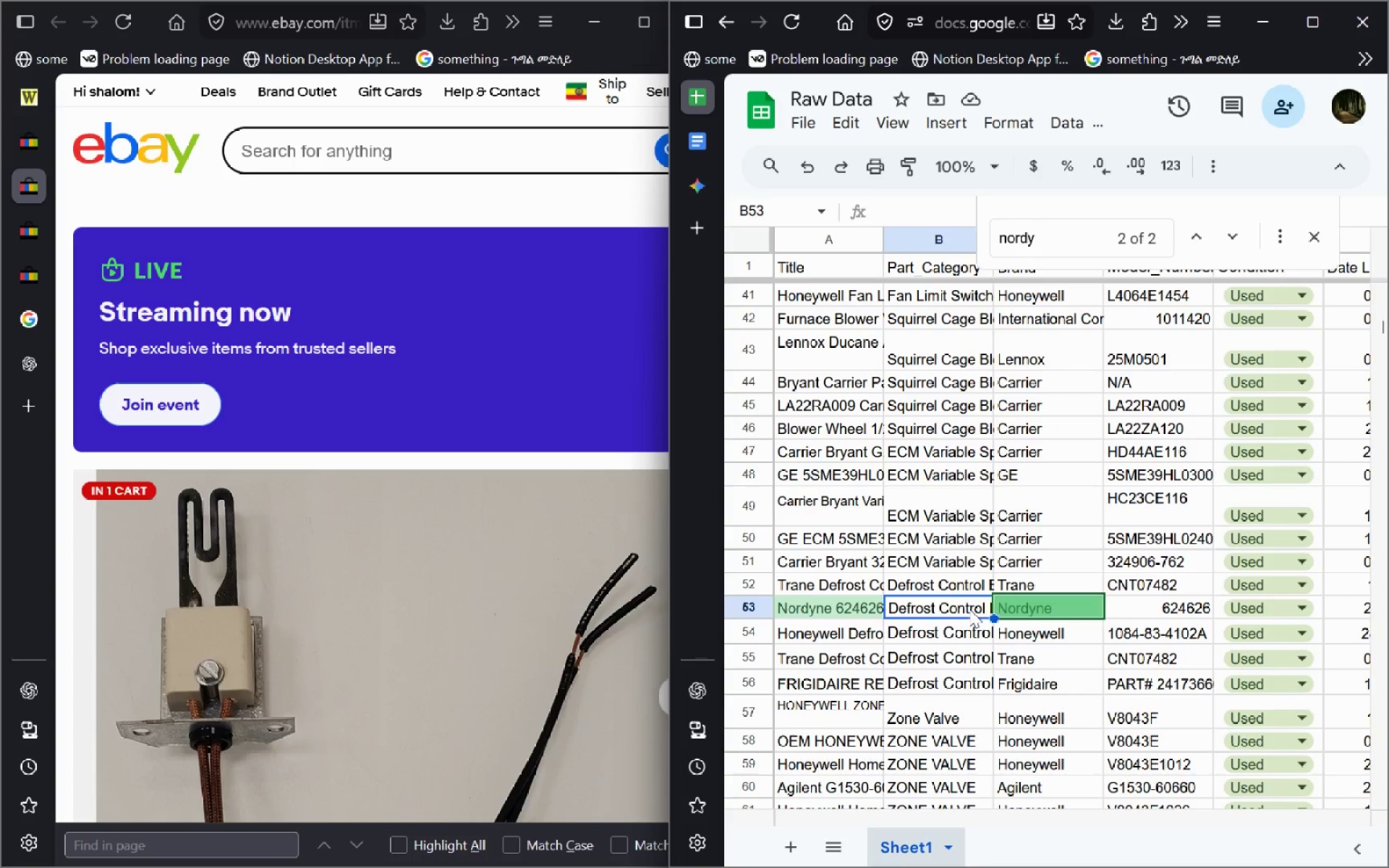 
key(ArrowRight)
 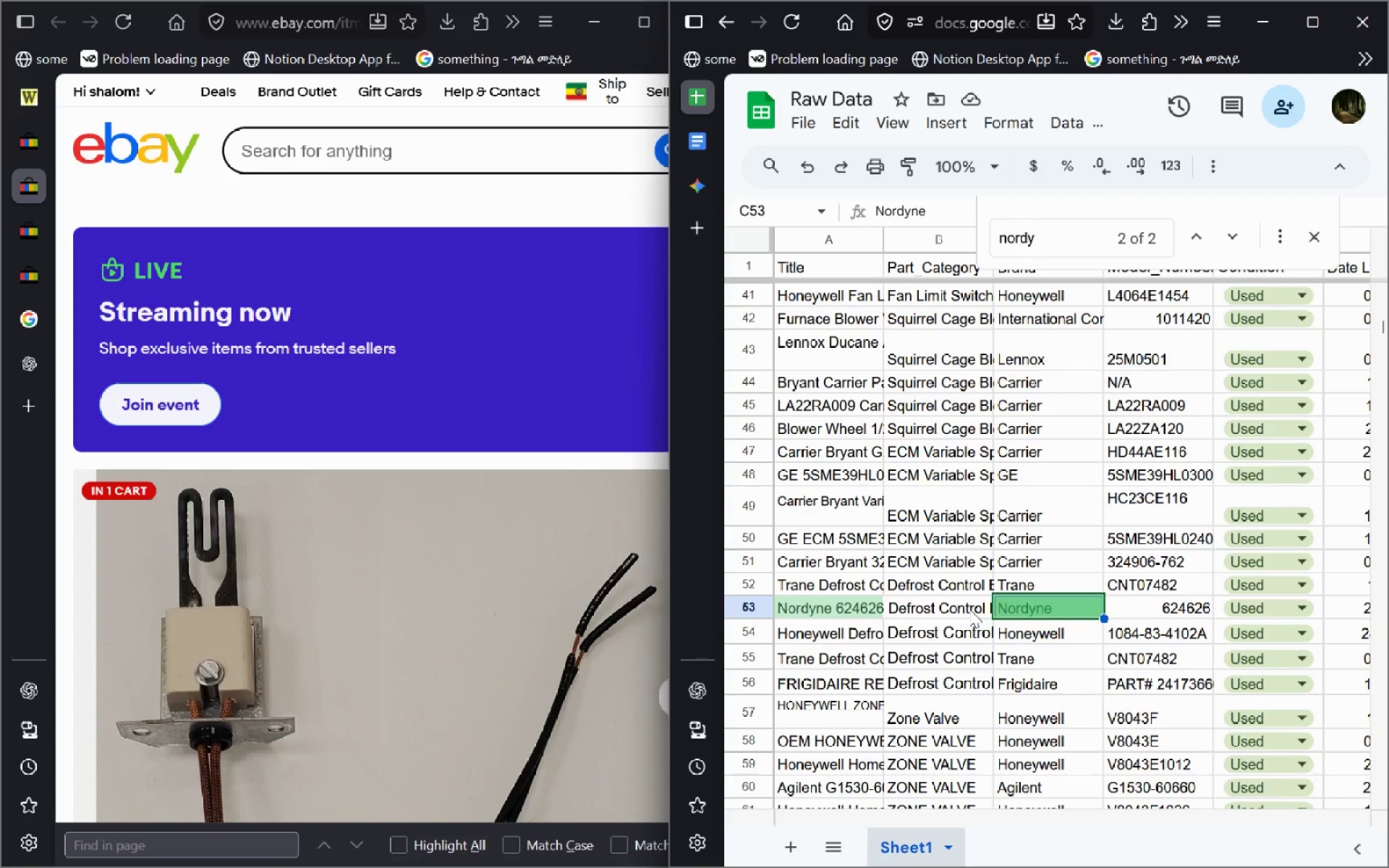 
key(Control+C)
 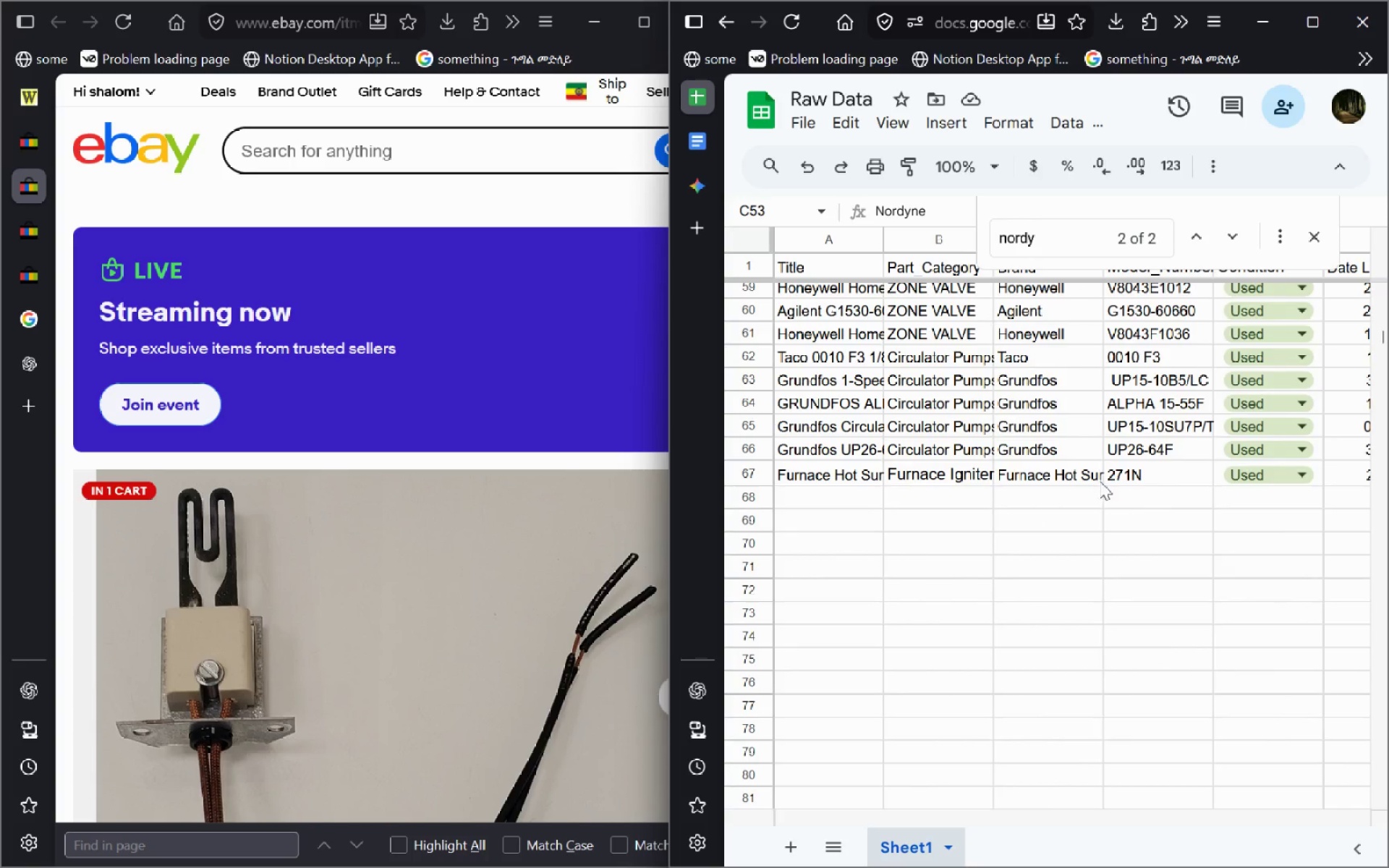 
left_click([1066, 480])
 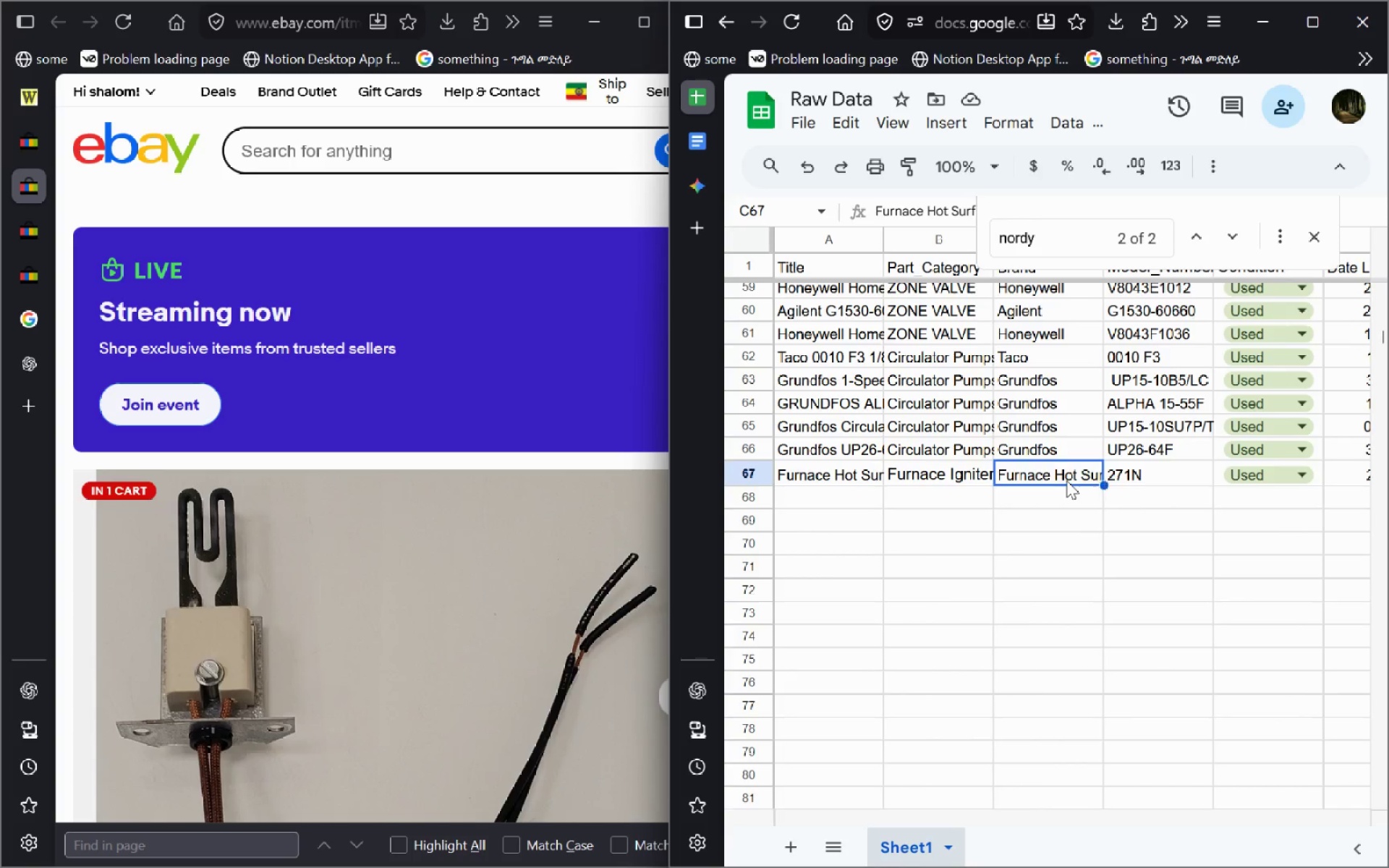 
key(Control+V)
 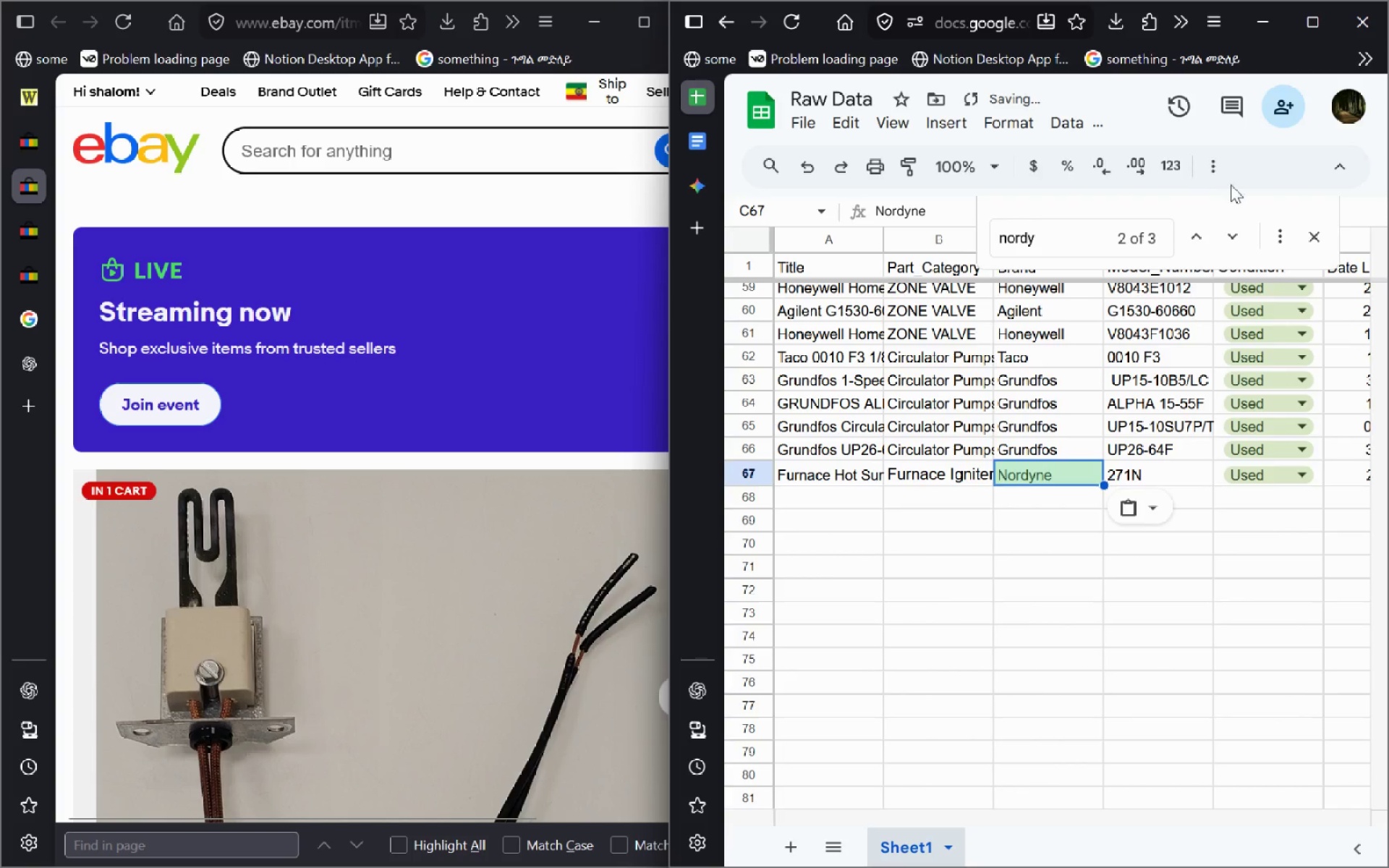 
left_click([1308, 236])
 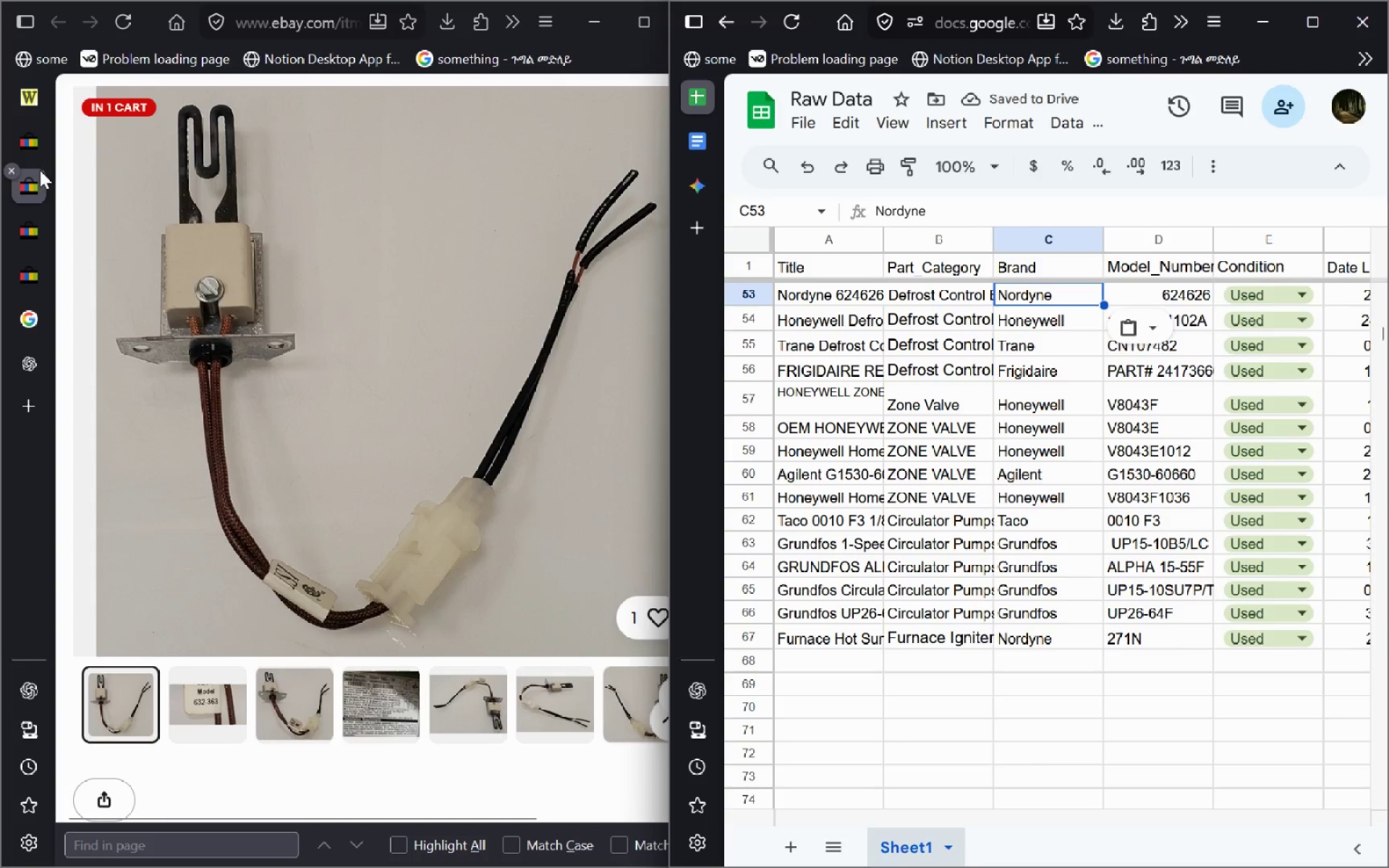 
left_click([9, 170])
 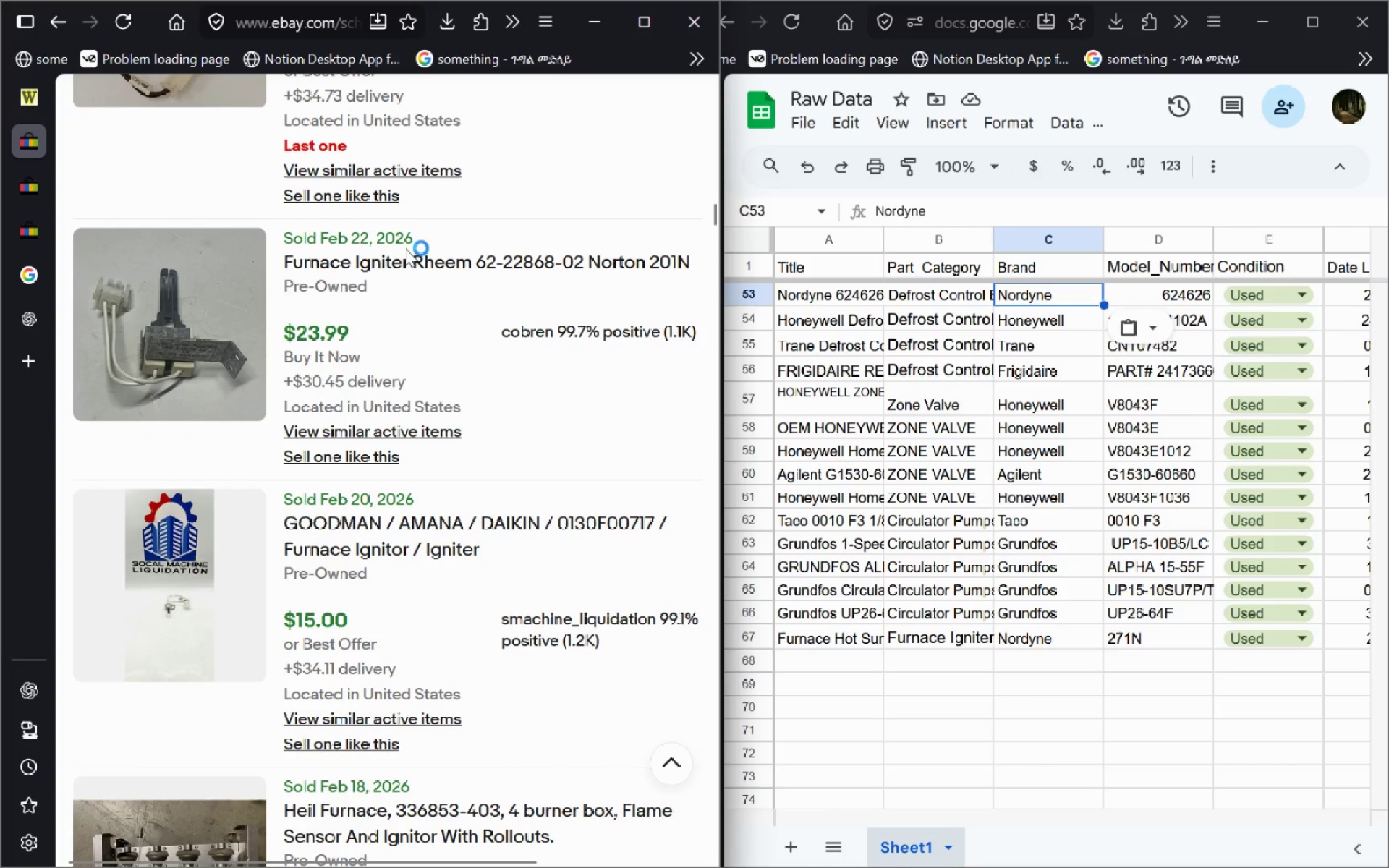 
left_click([392, 276])
 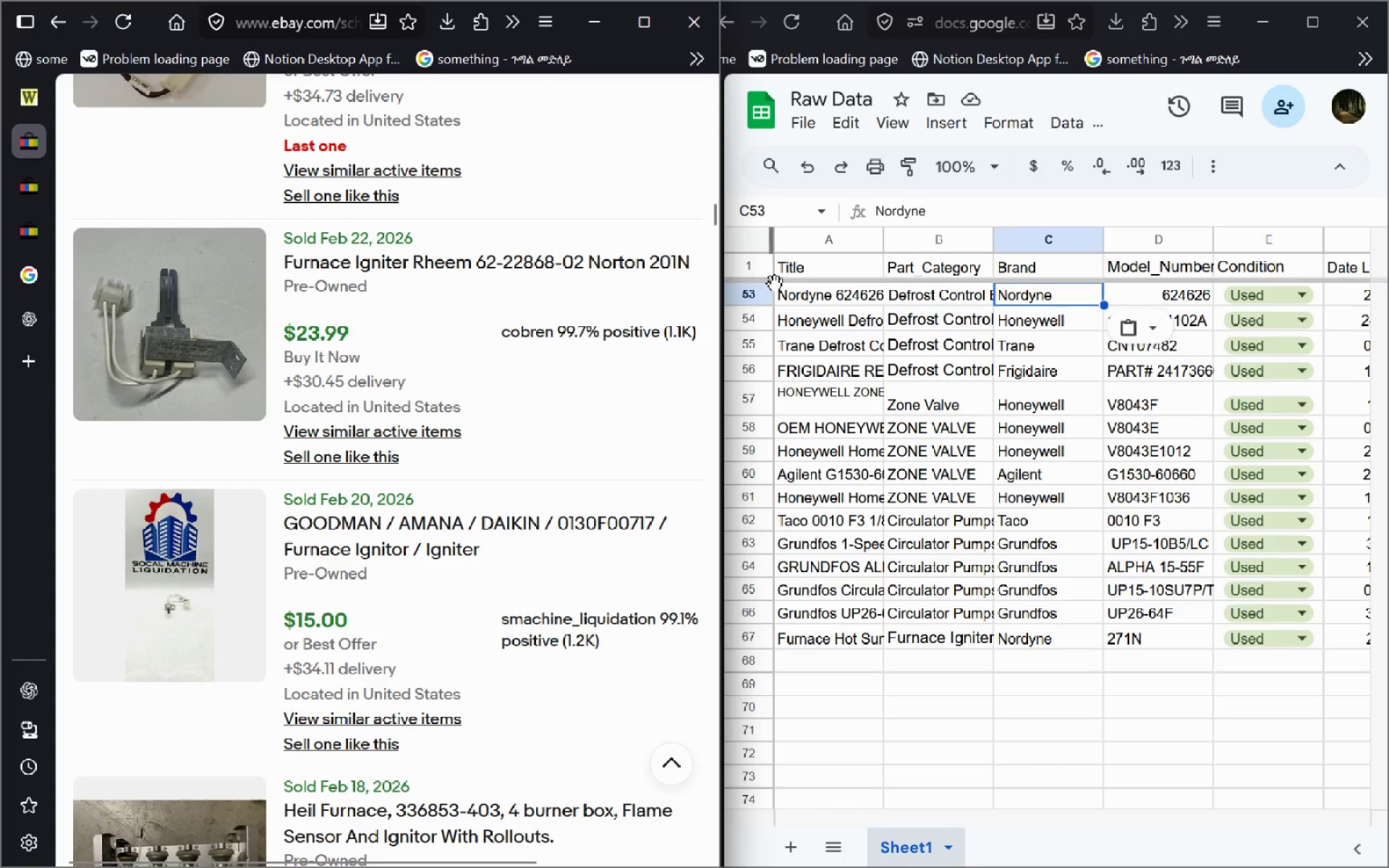 
left_click([777, 292])
 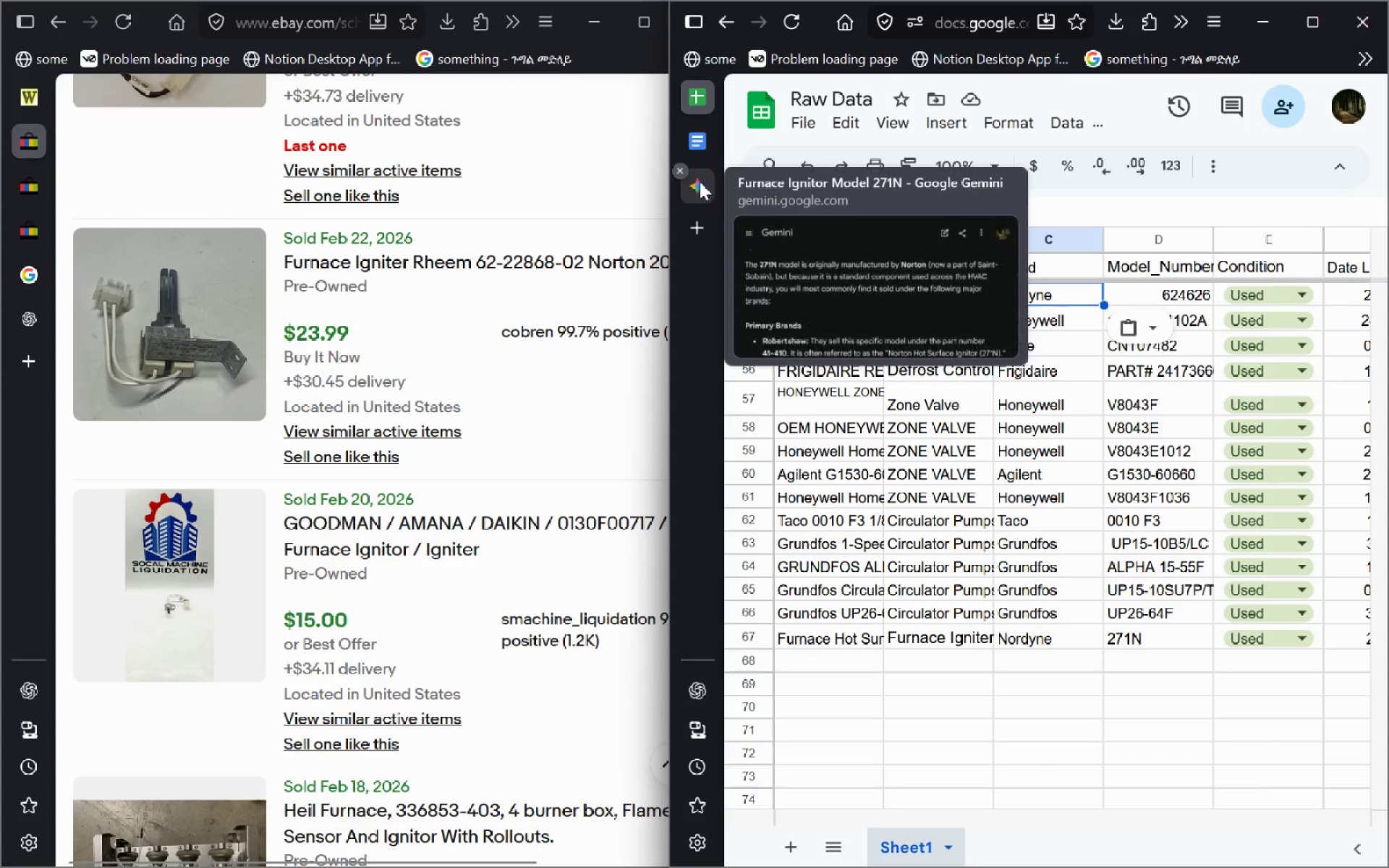 
left_click([705, 184])
 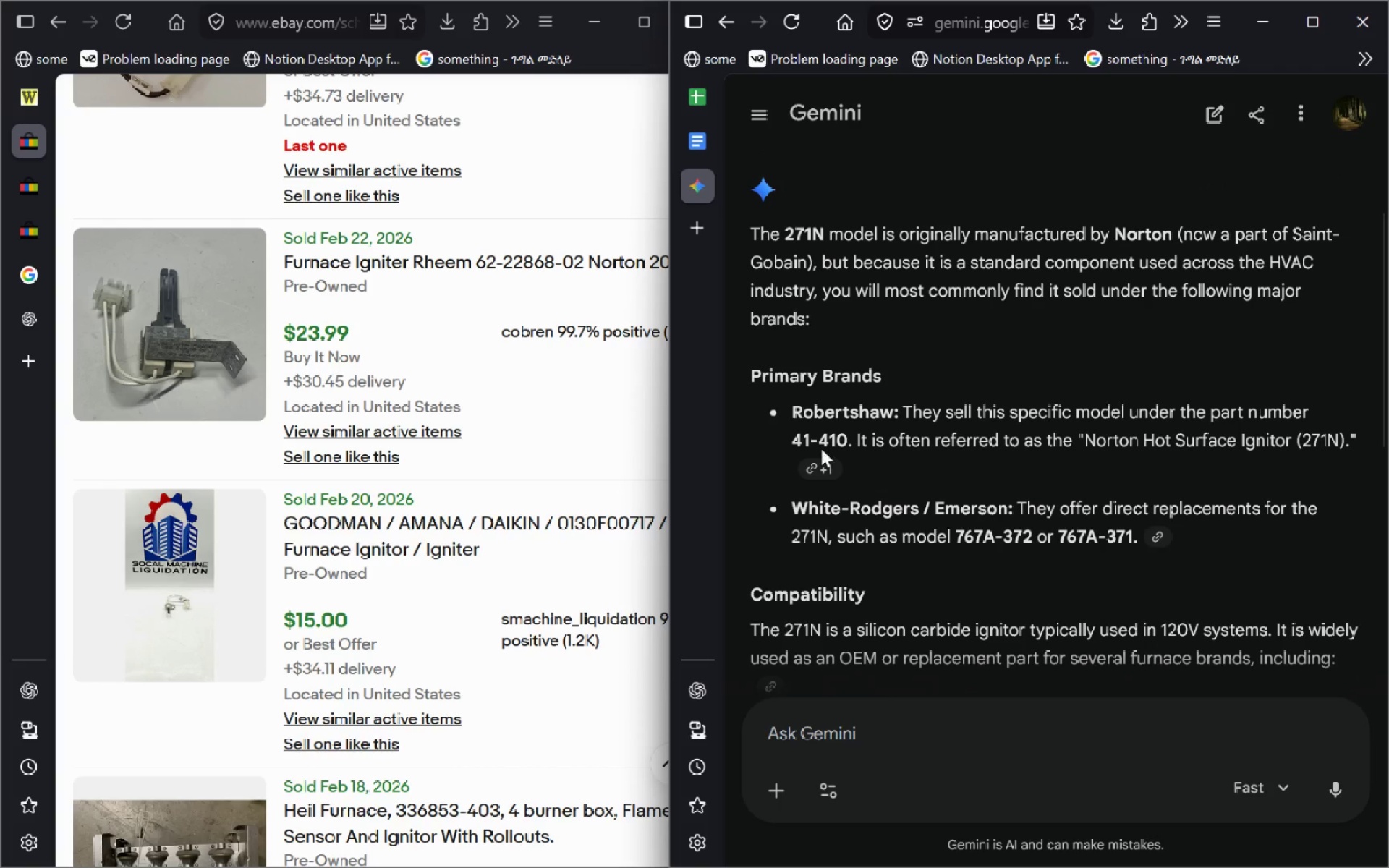 
wait(5.16)
 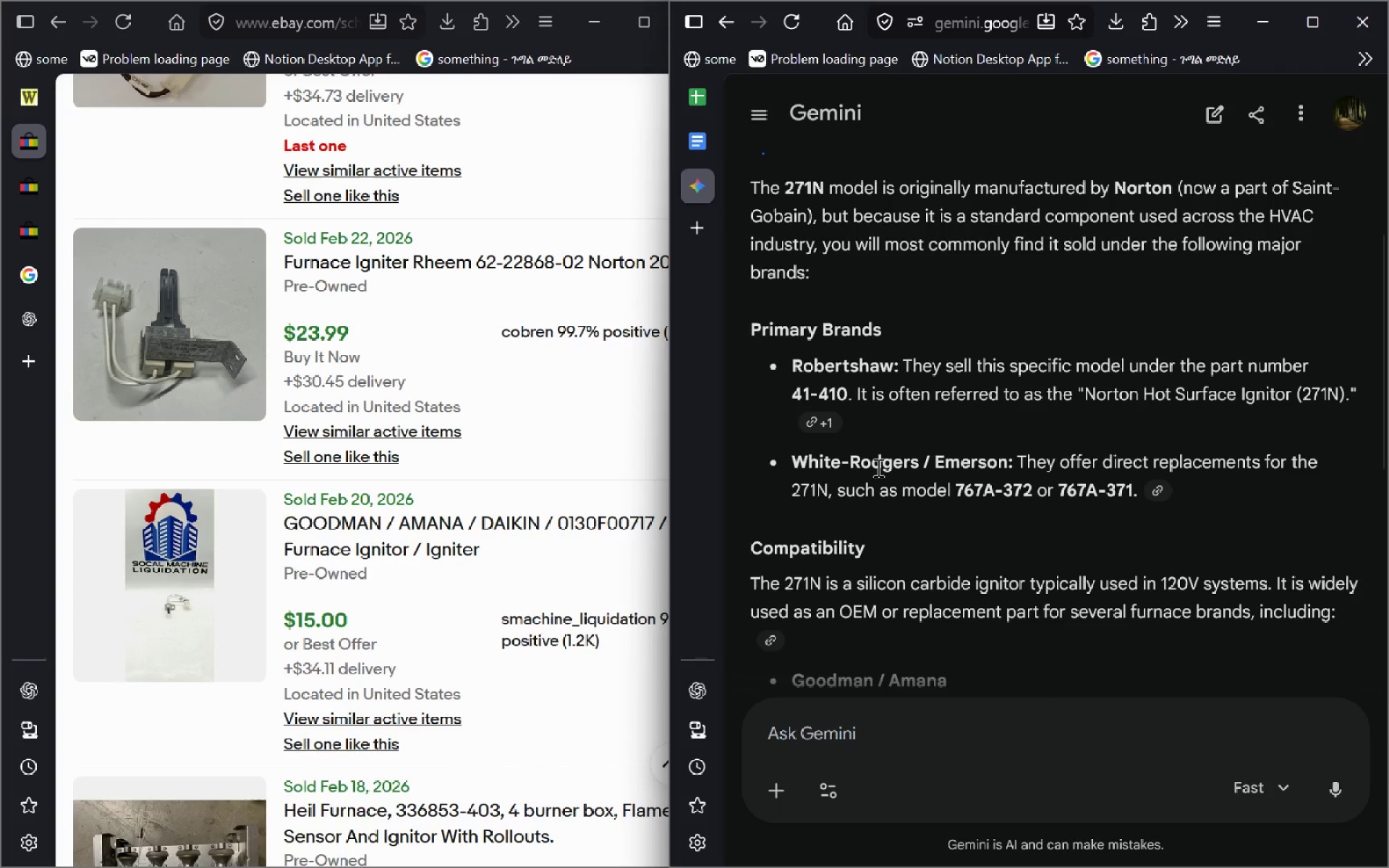 
left_click([694, 136])
 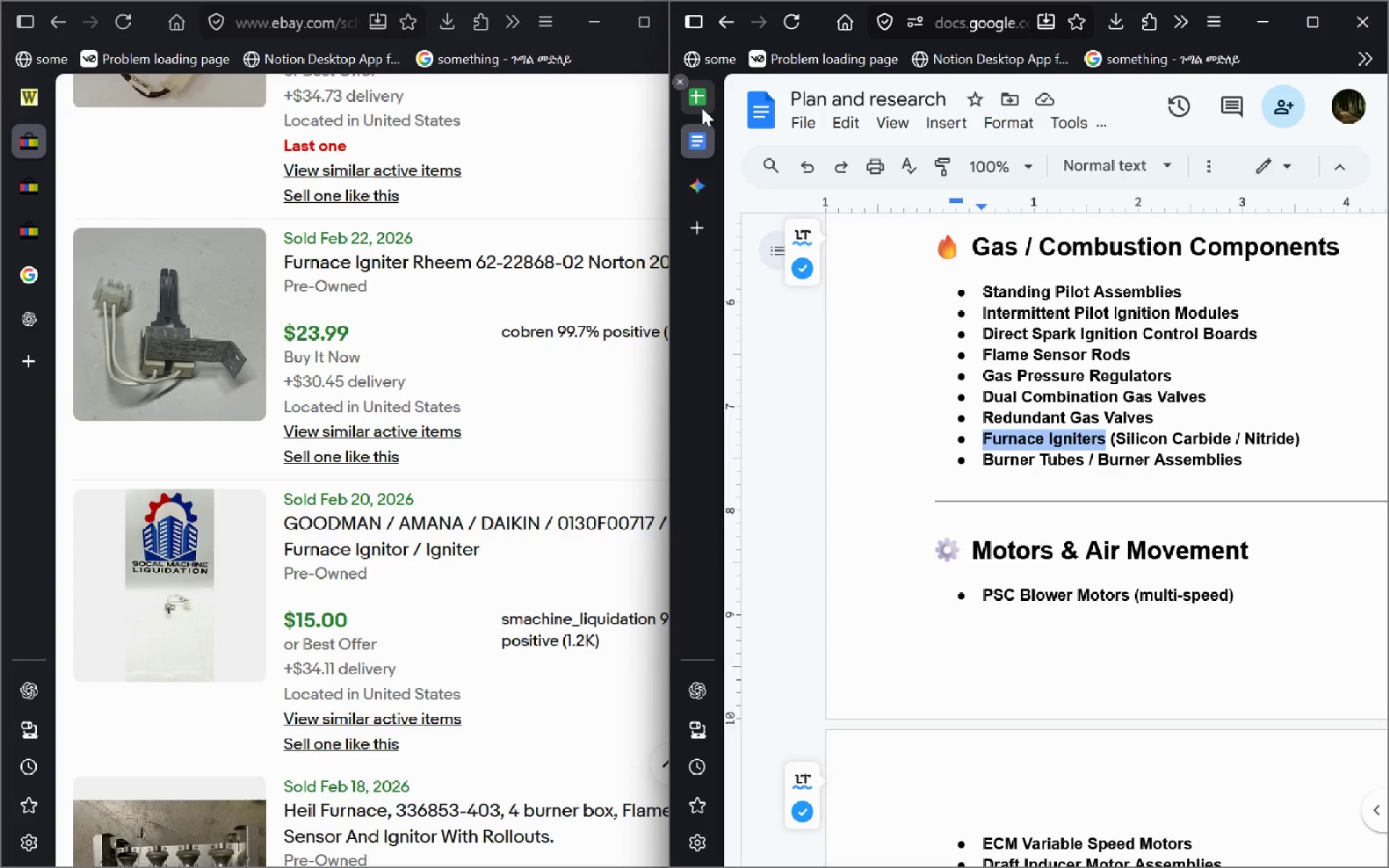 
left_click([702, 108])
 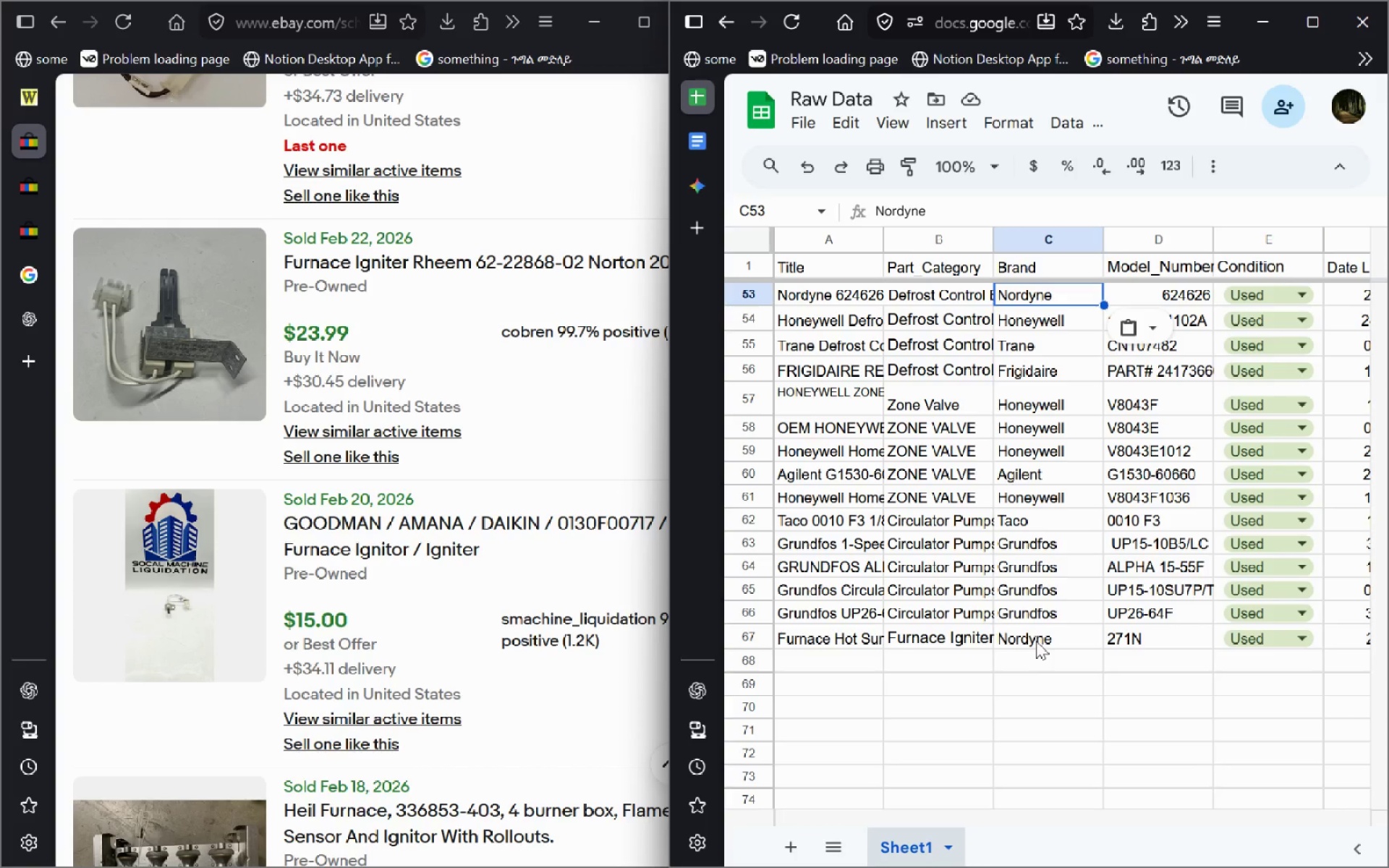 
double_click([1036, 641])
 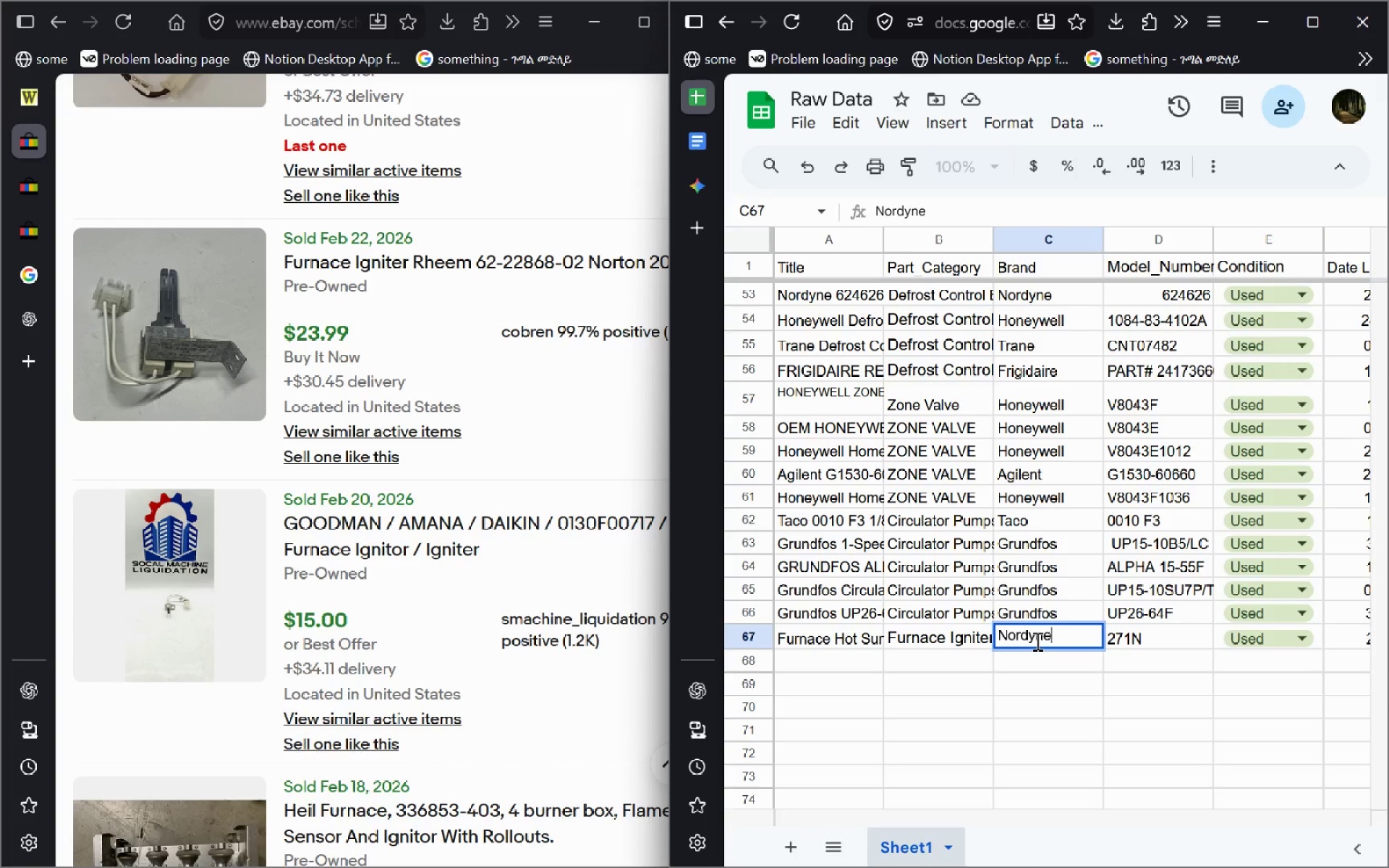 
key(Control+ControlLeft)
 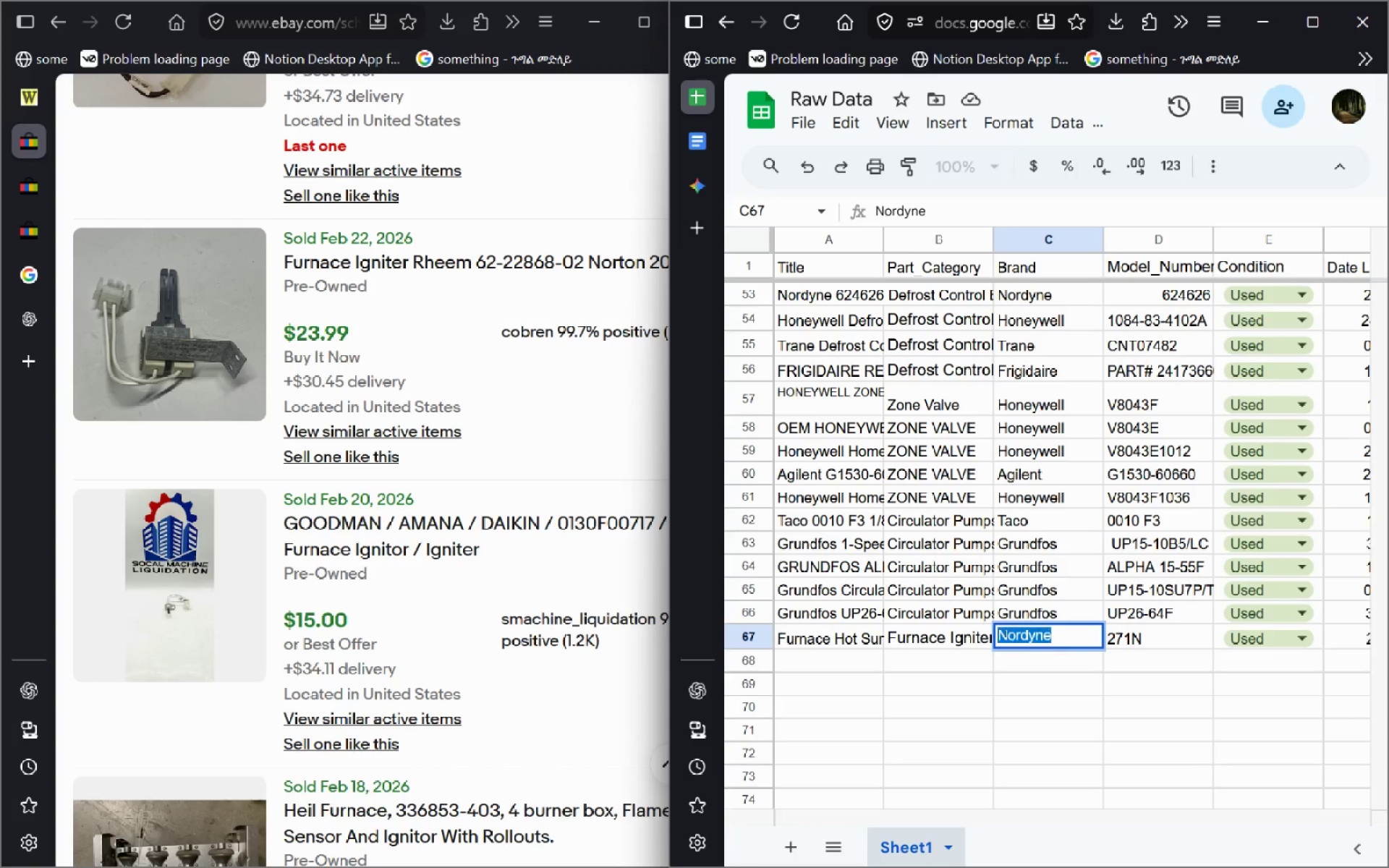 
key(Control+A)
 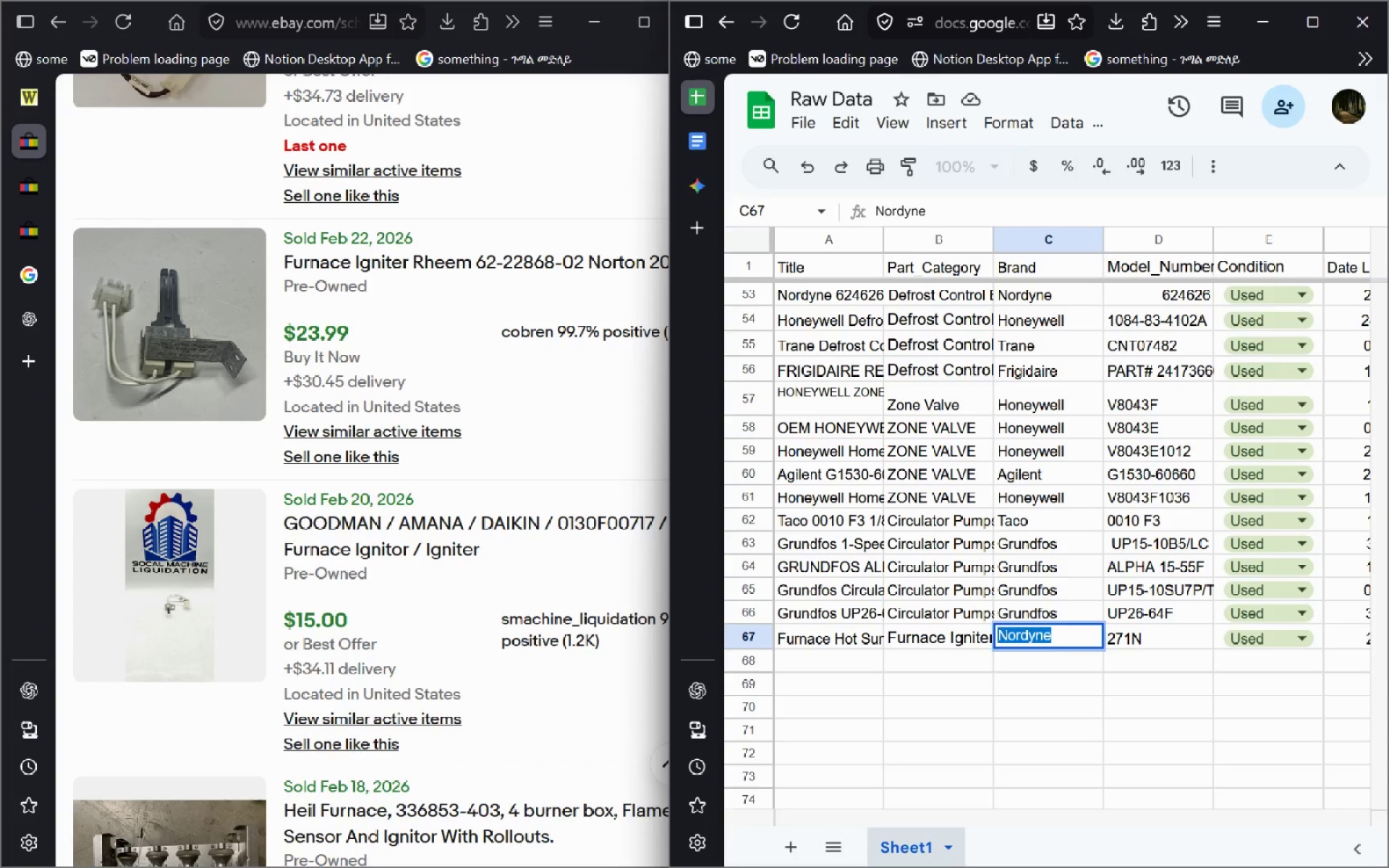 
type(Norton)
 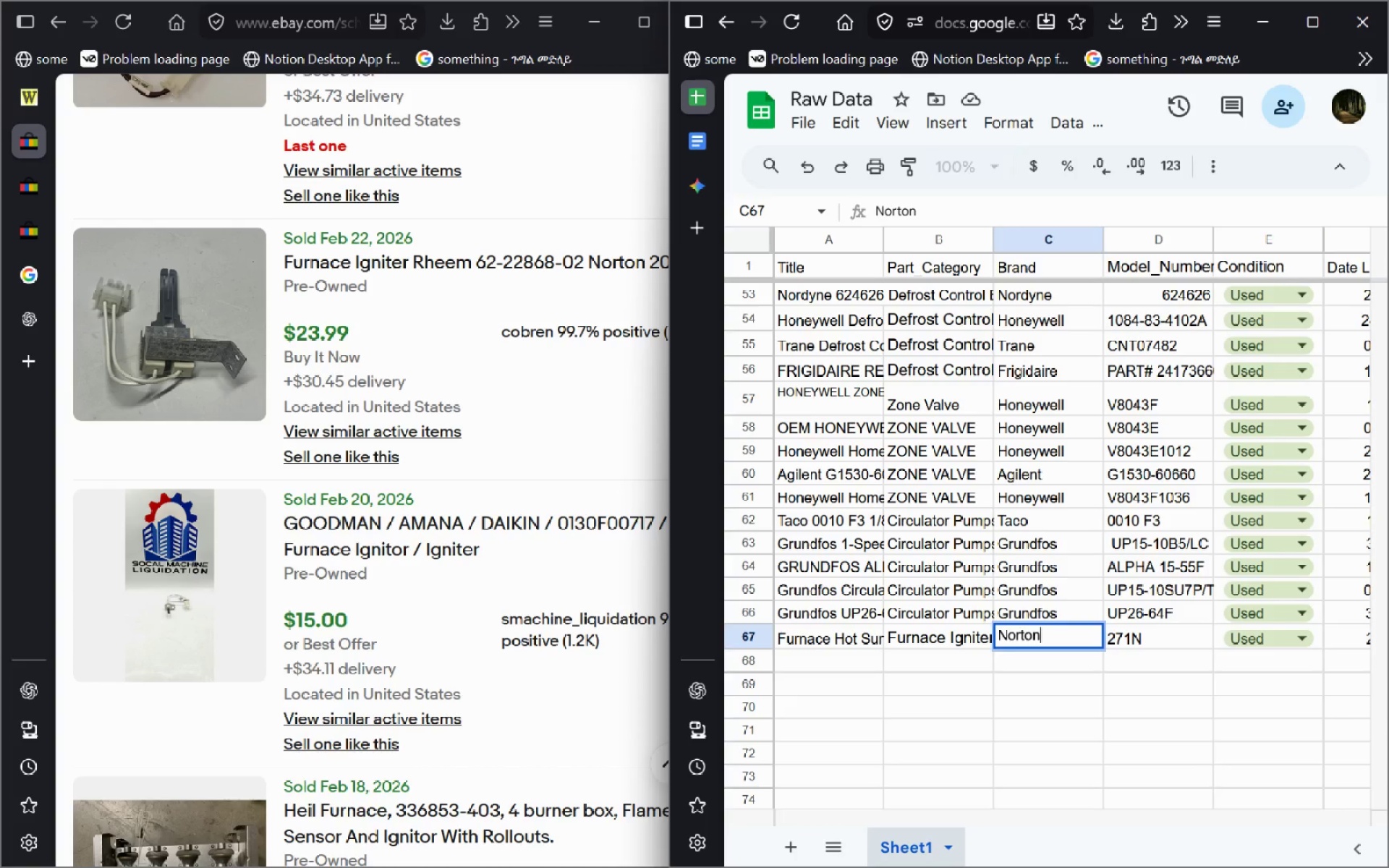 
key(Enter)
 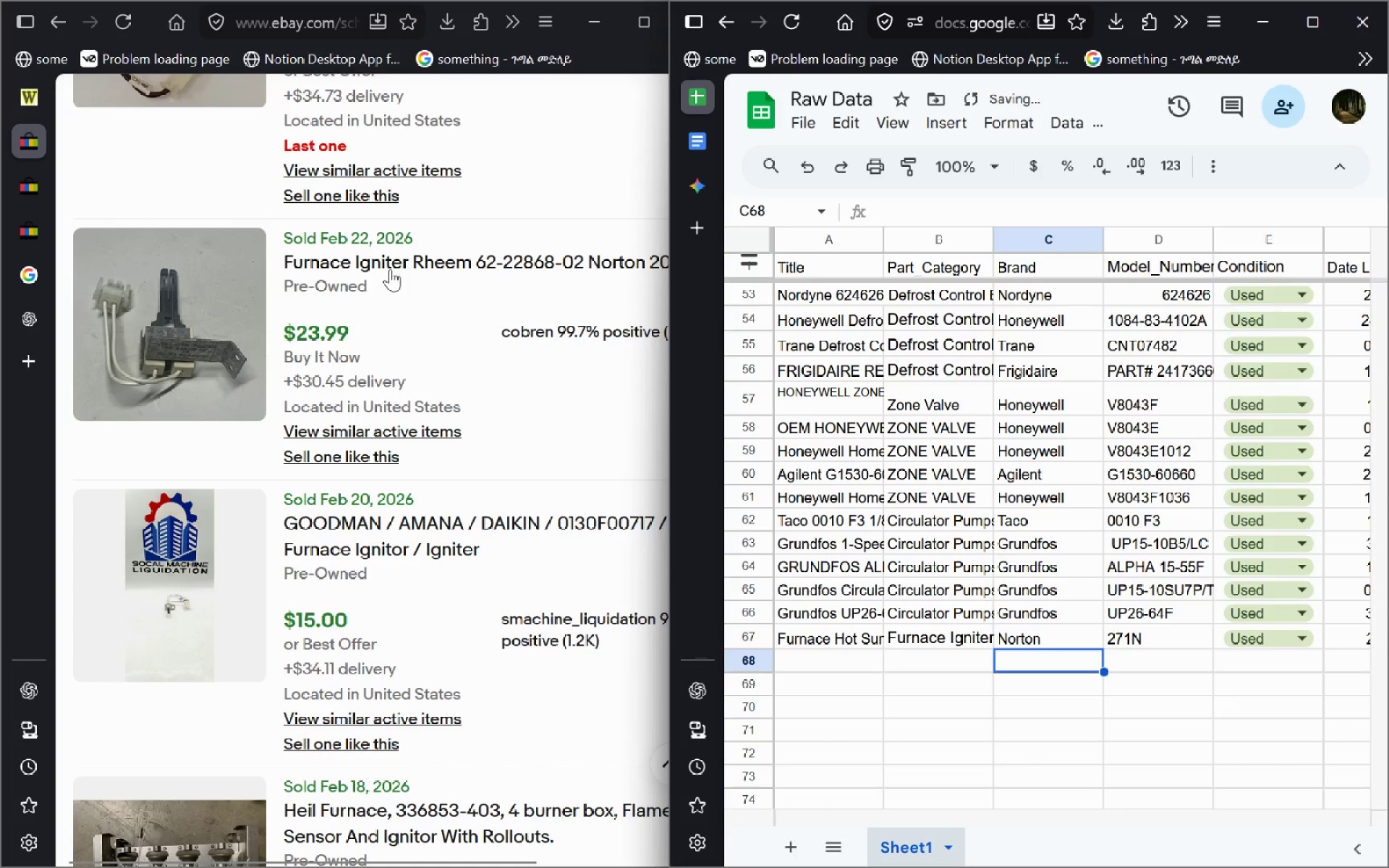 
left_click([390, 273])
 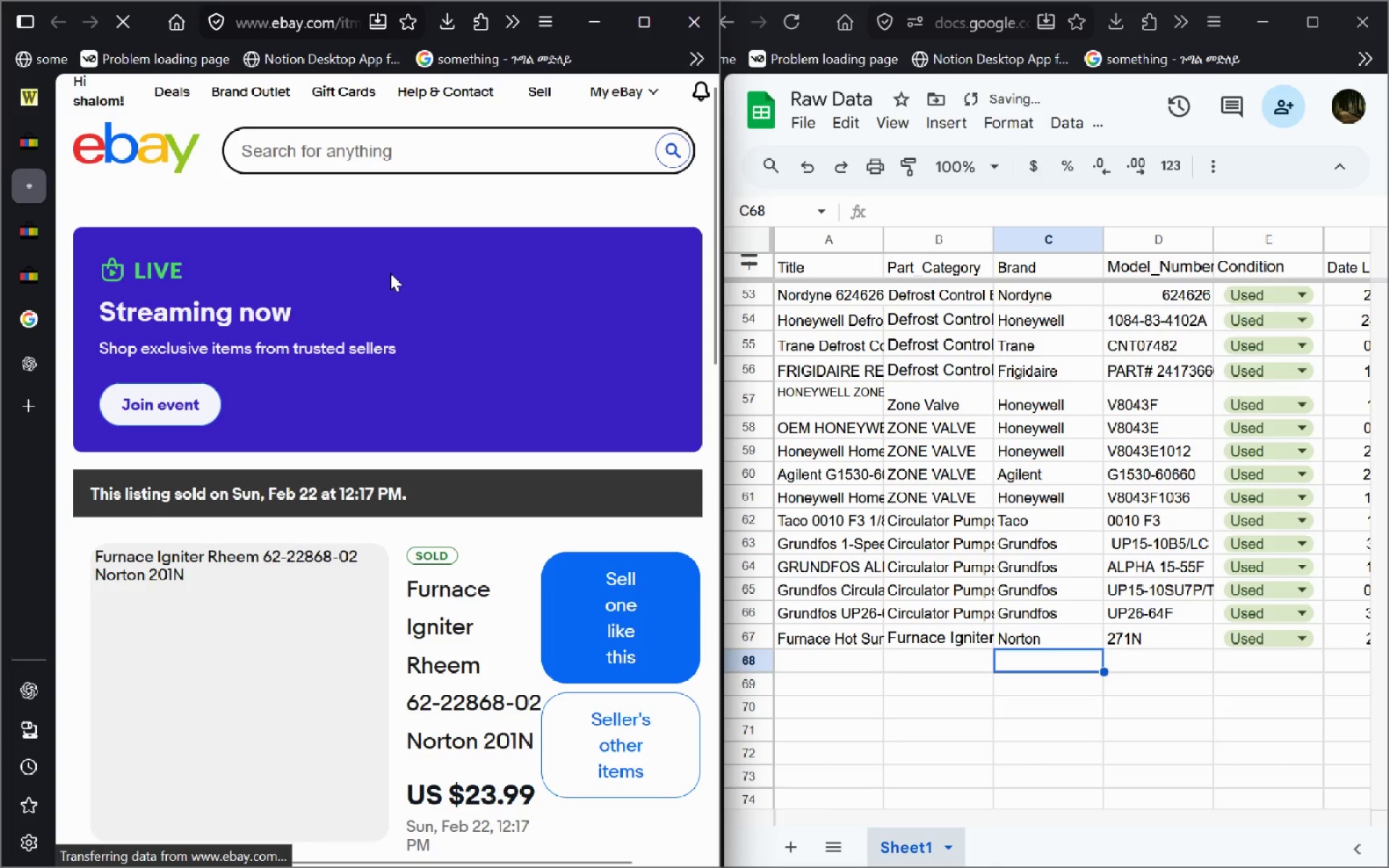 
mouse_move([403, 545])
 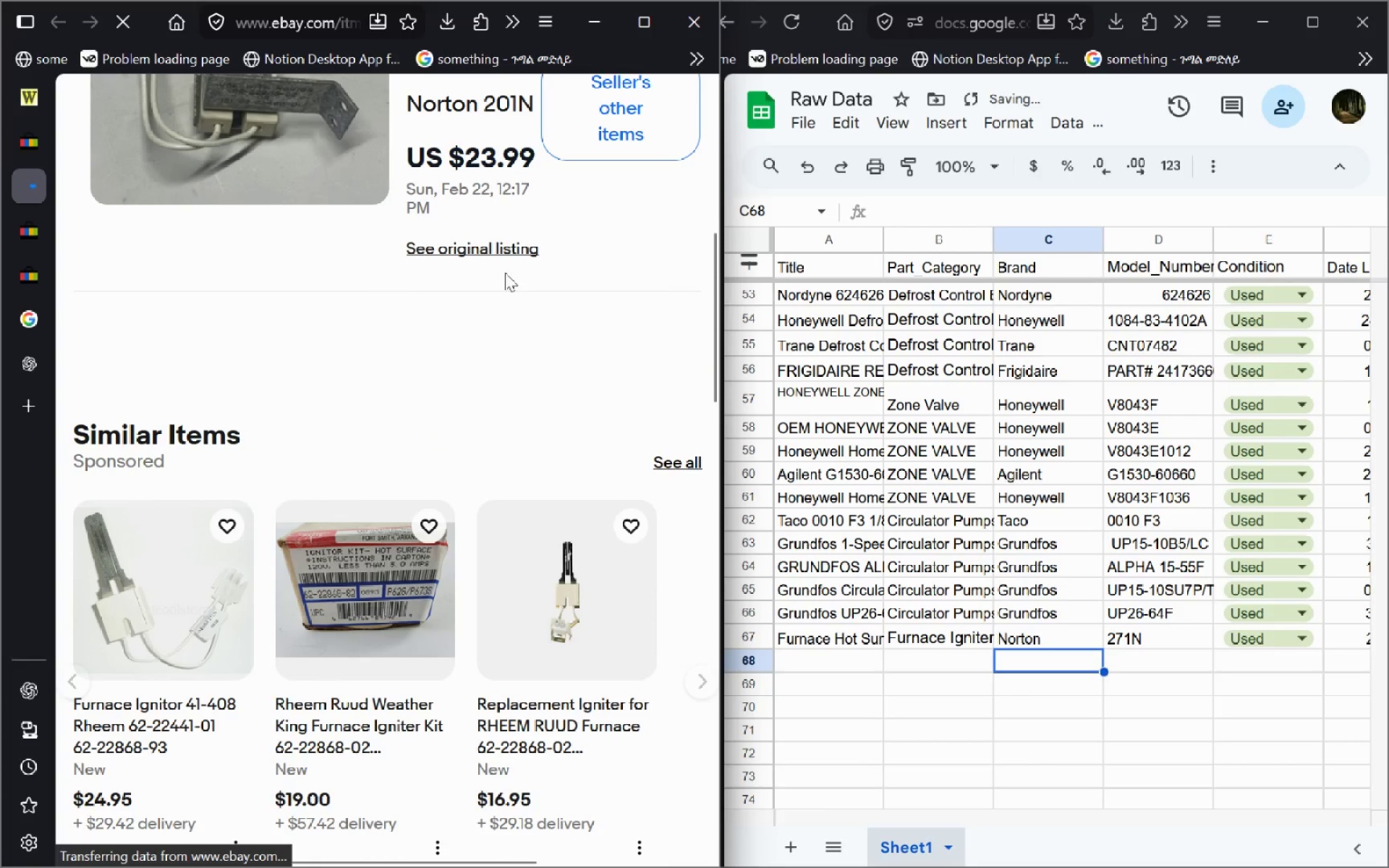 
left_click([506, 244])
 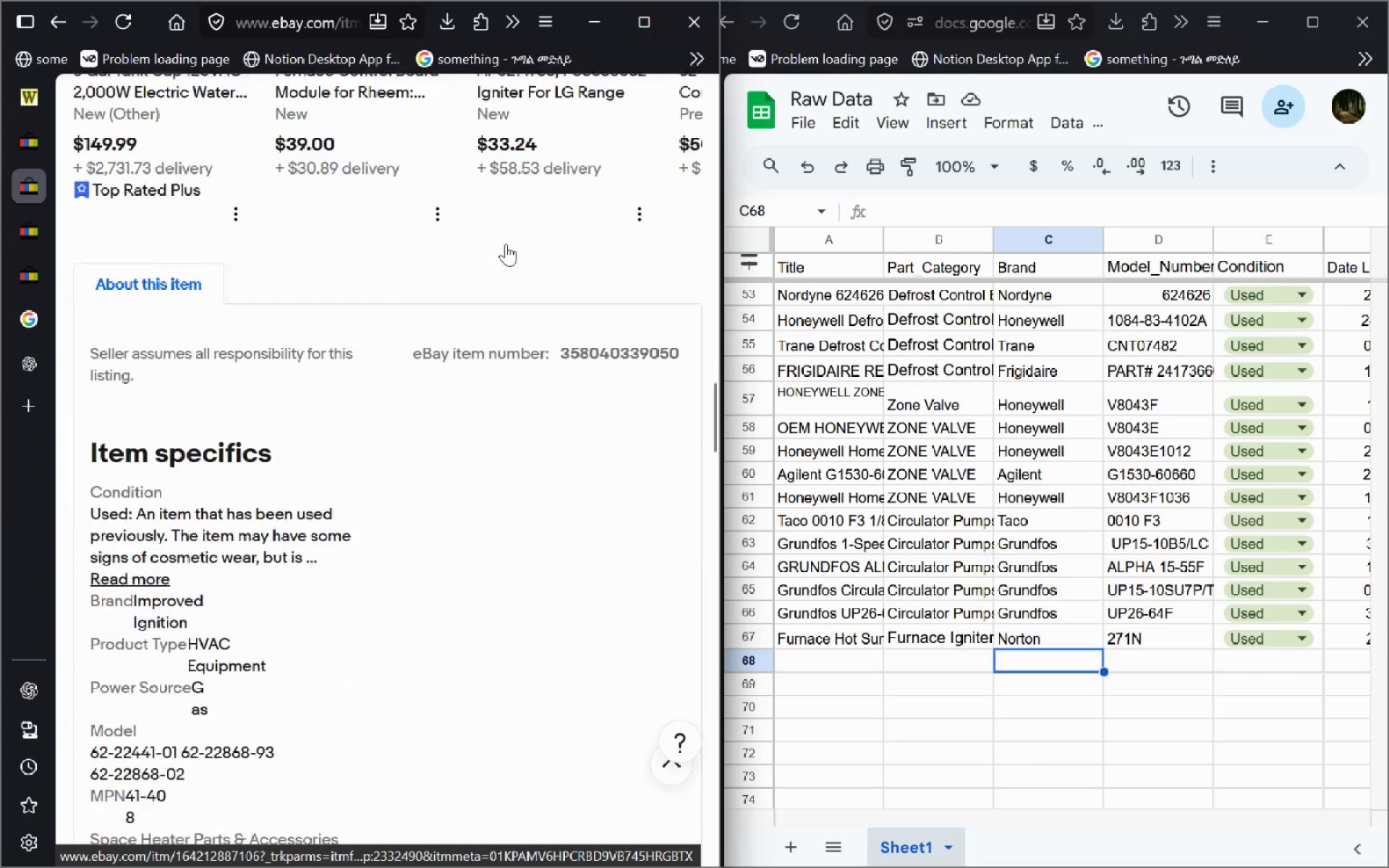 
wait(6.53)
 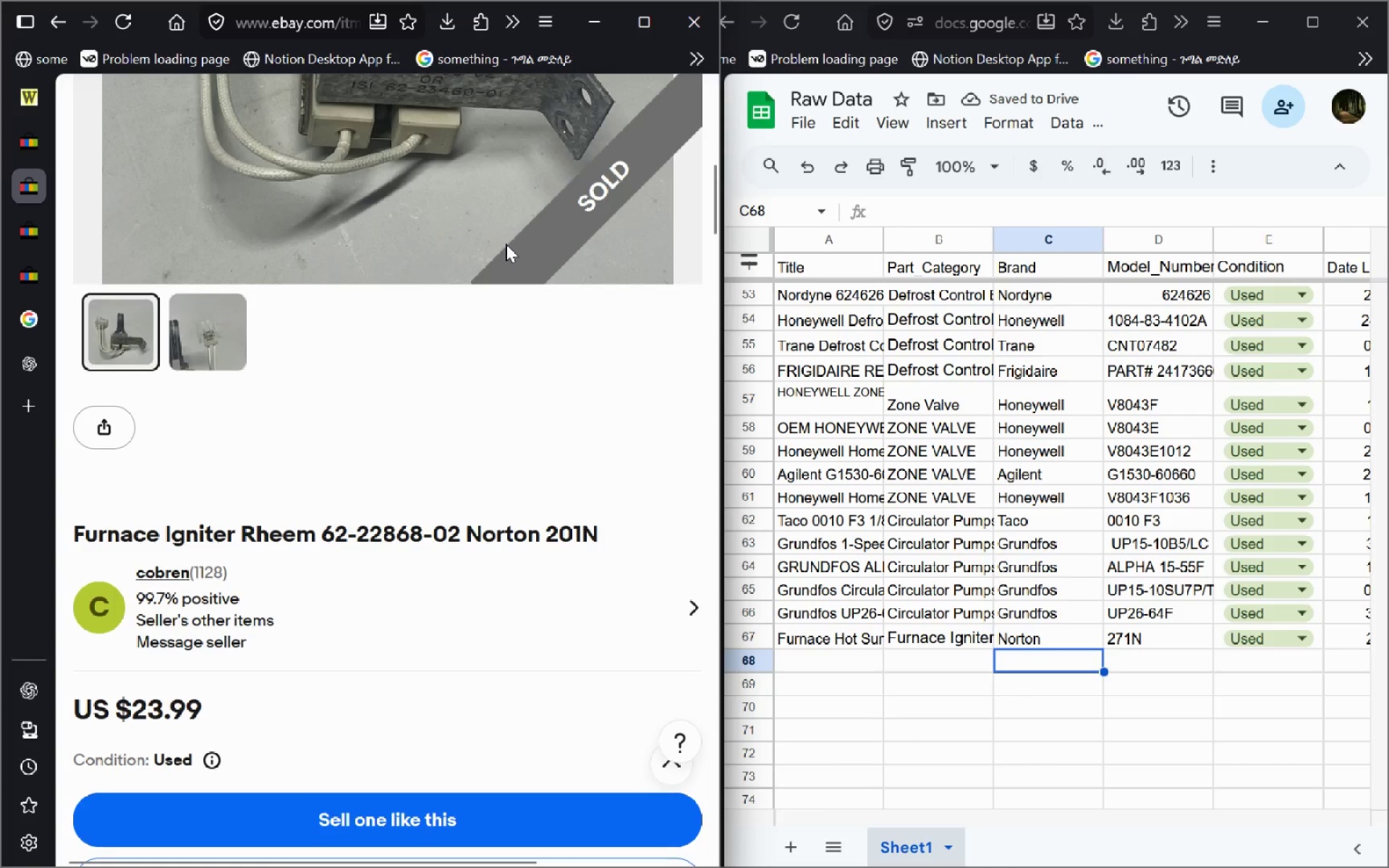 
left_click_drag(start_coordinate=[551, 135], to_coordinate=[691, 131])
 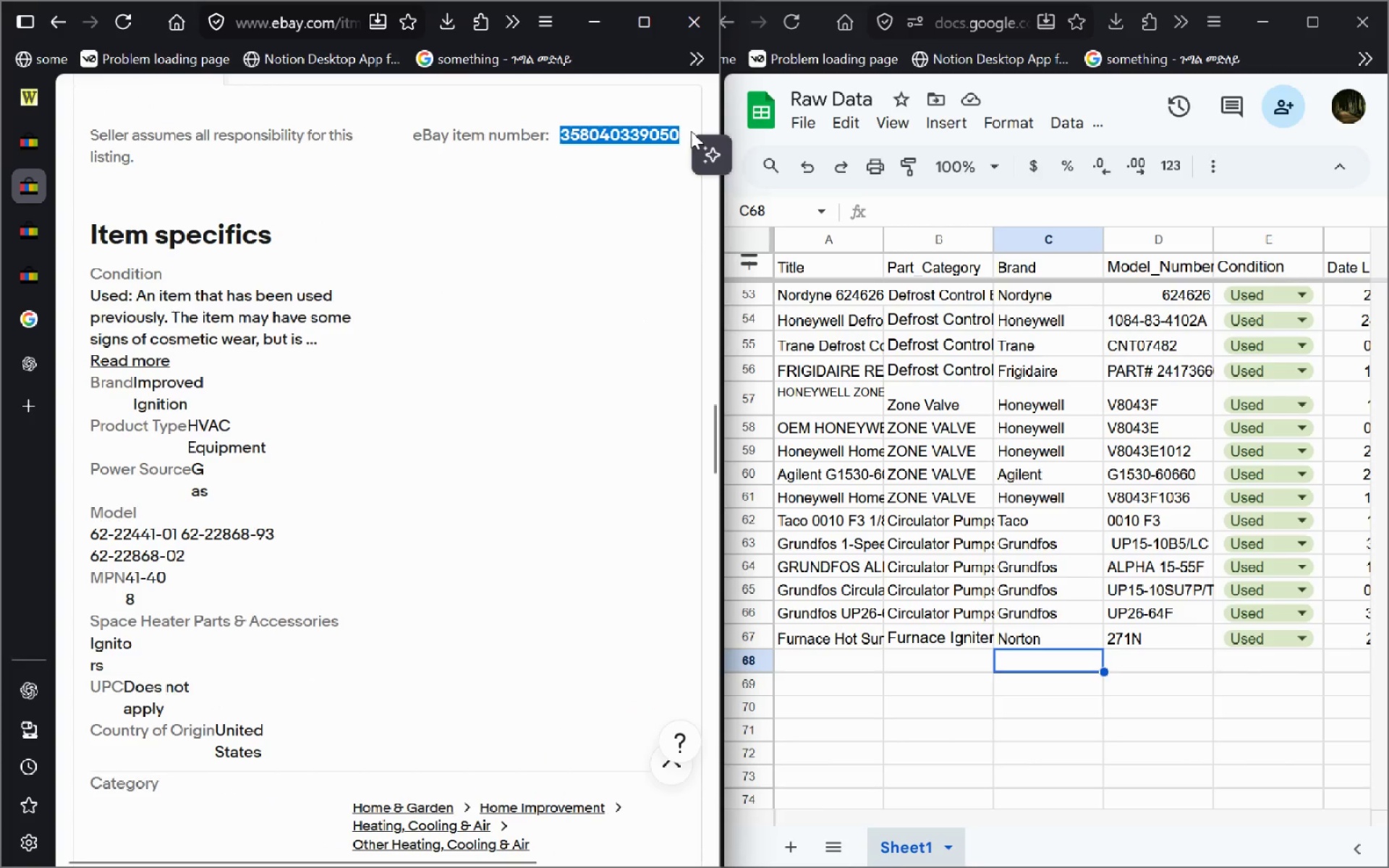 
key(Control+ControlLeft)
 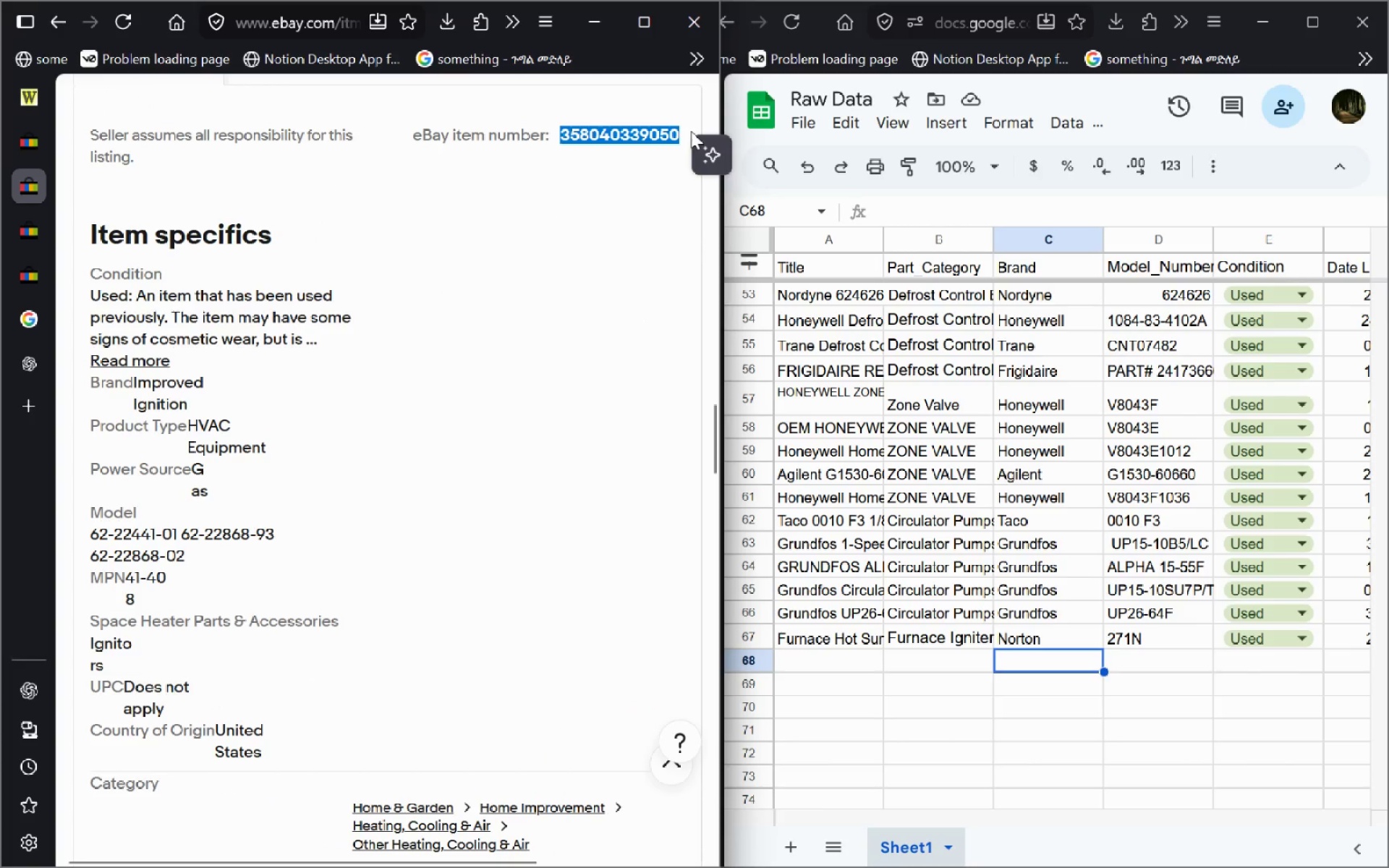 
key(Control+C)
 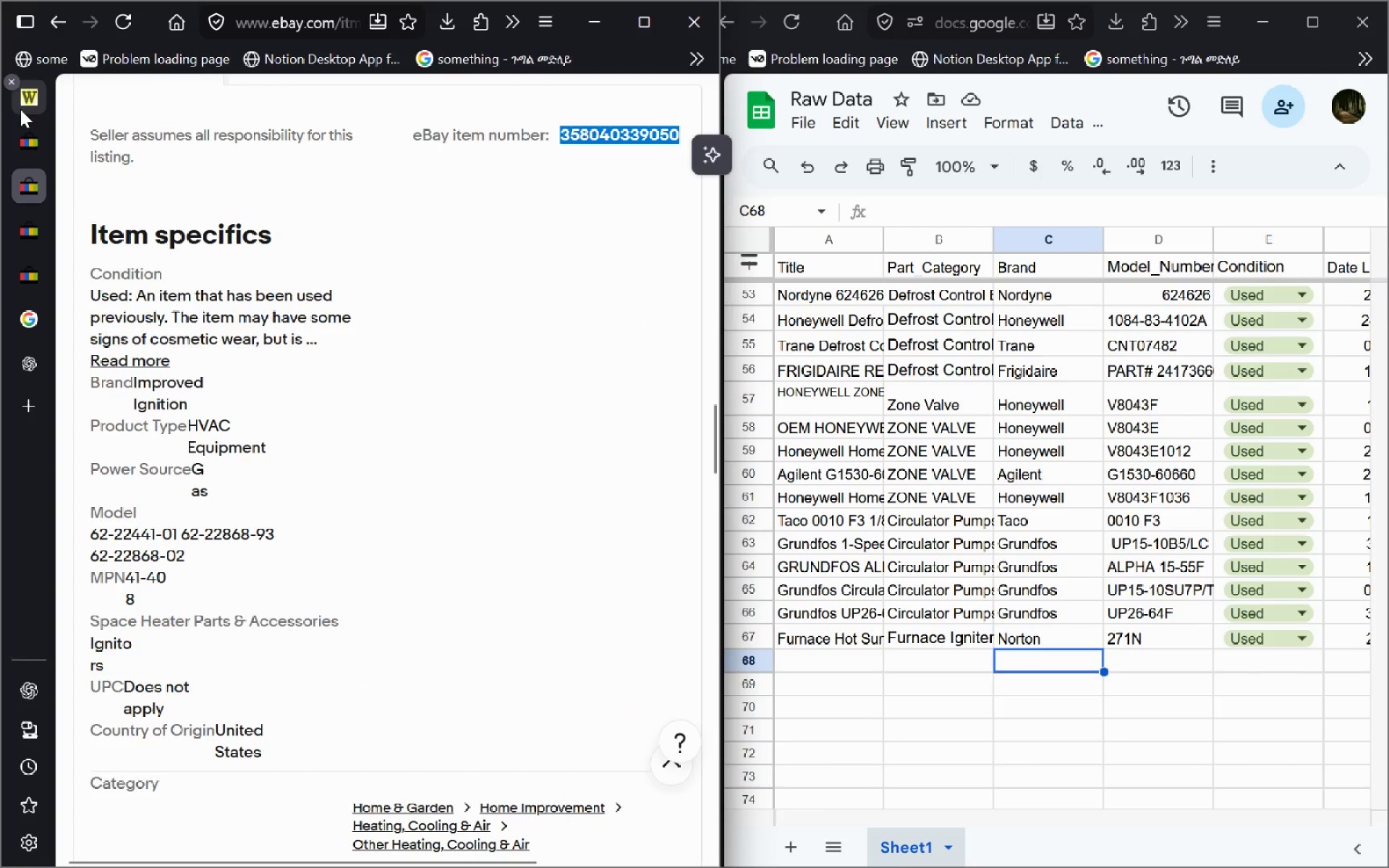 
left_click([20, 106])
 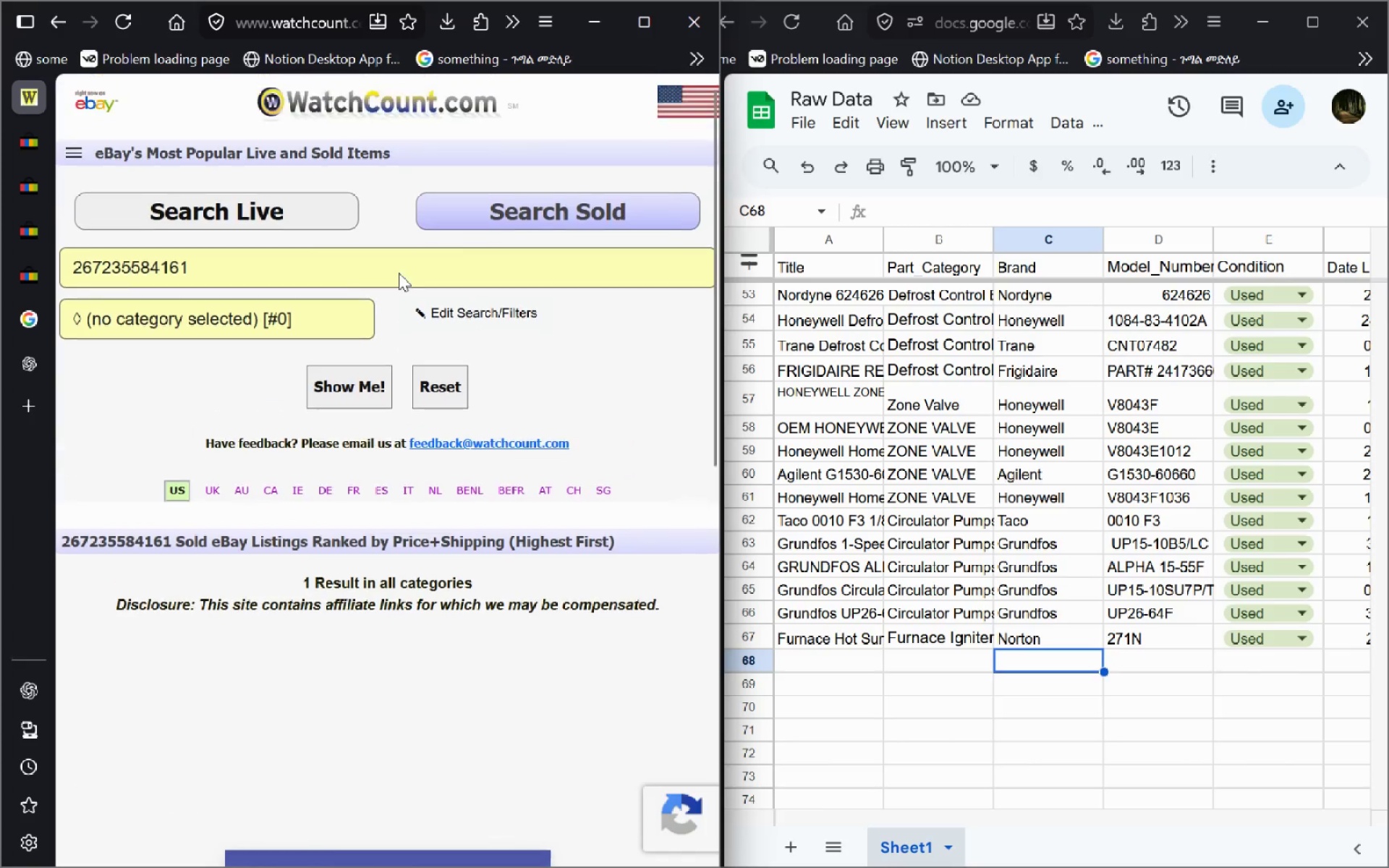 
left_click([306, 266])
 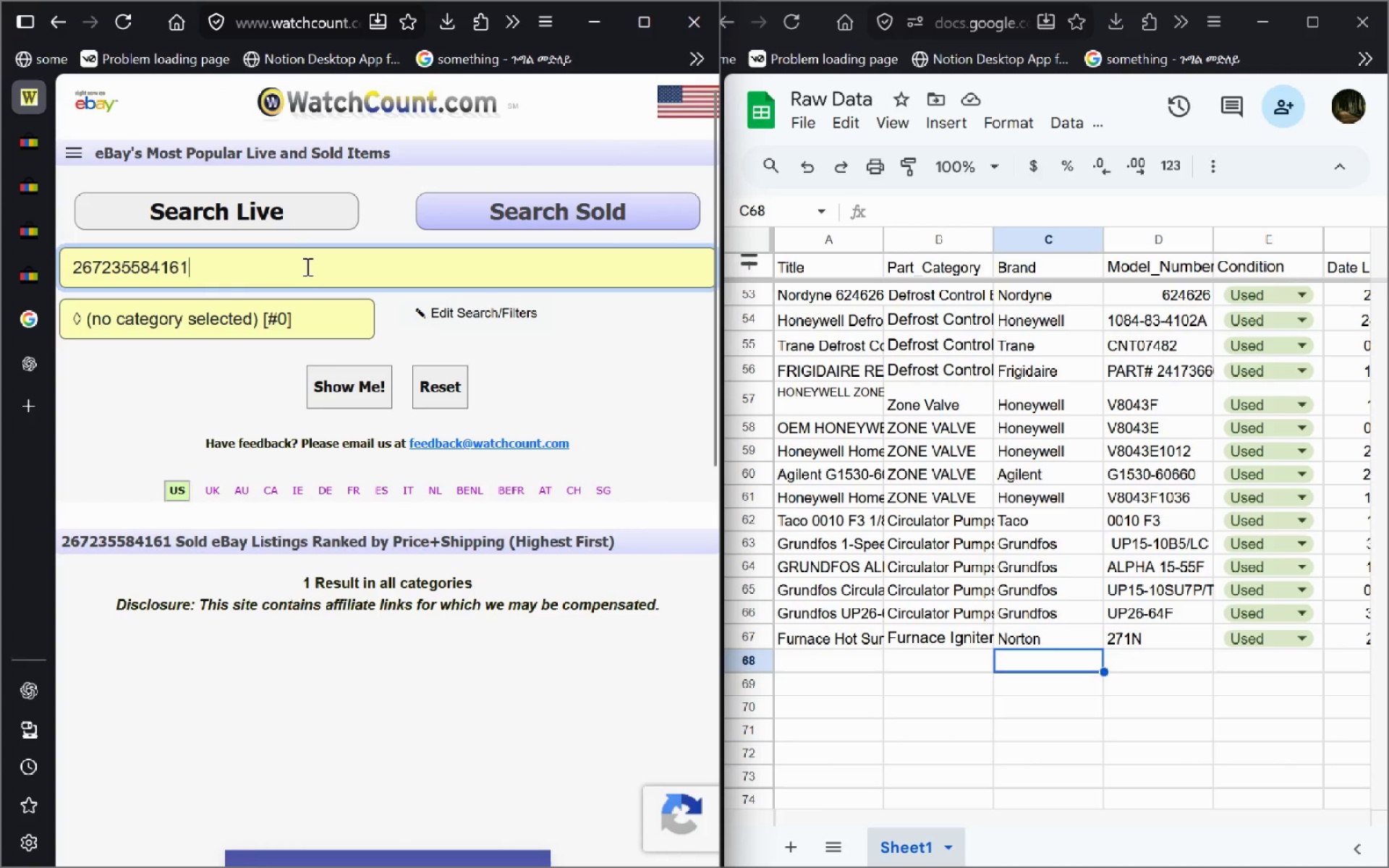 
key(Control+A)
 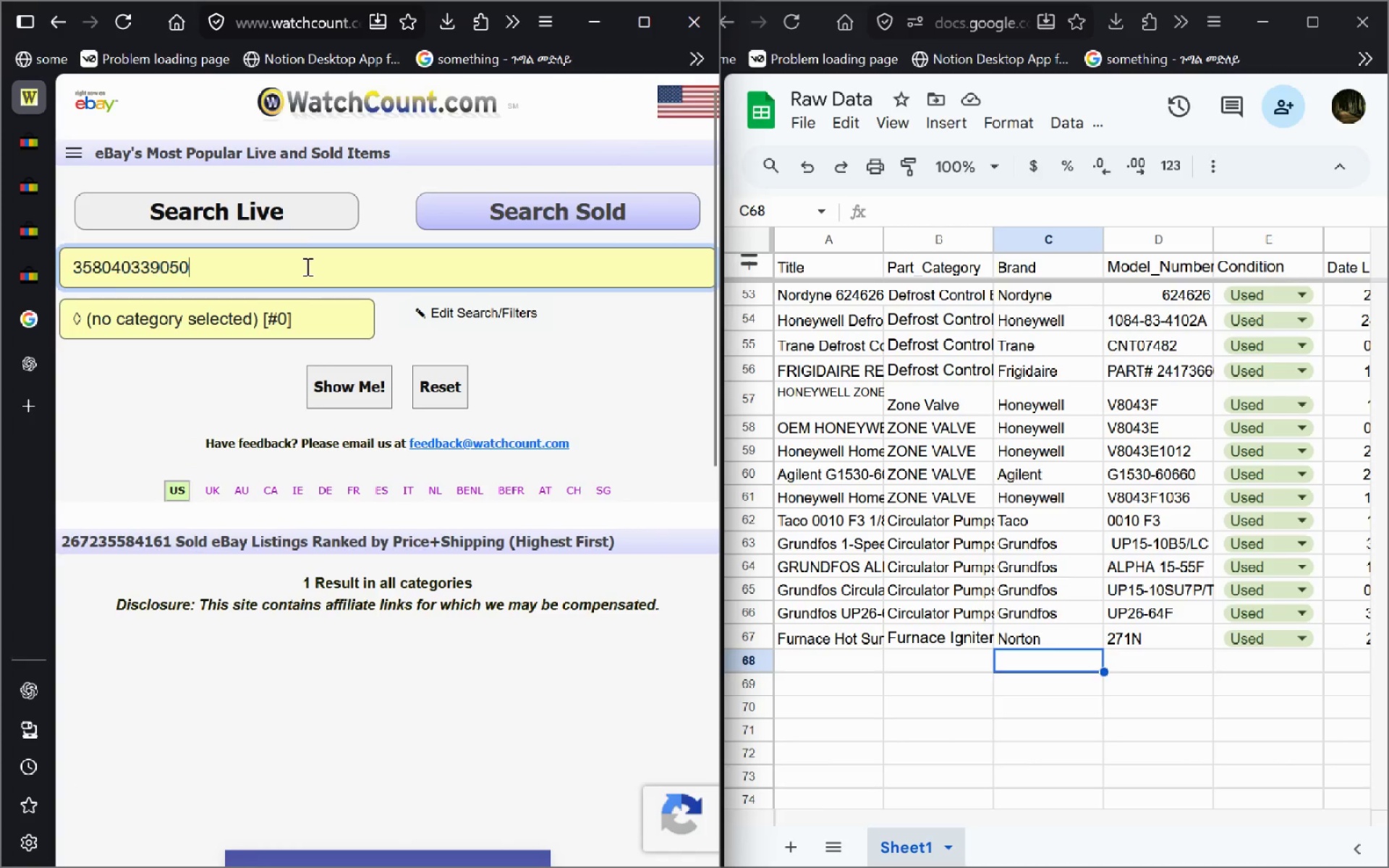 
key(Control+V)
 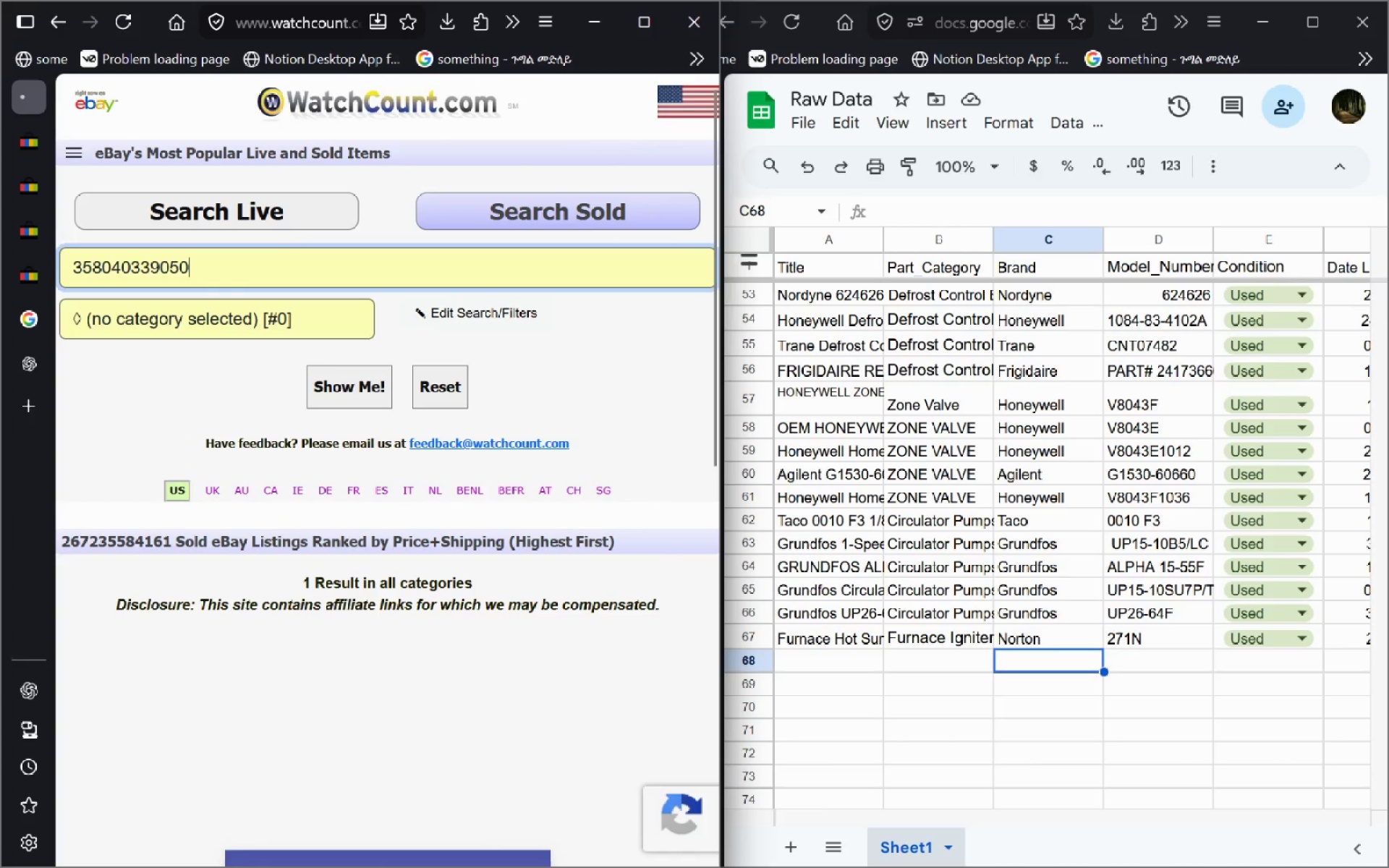 
key(Enter)
 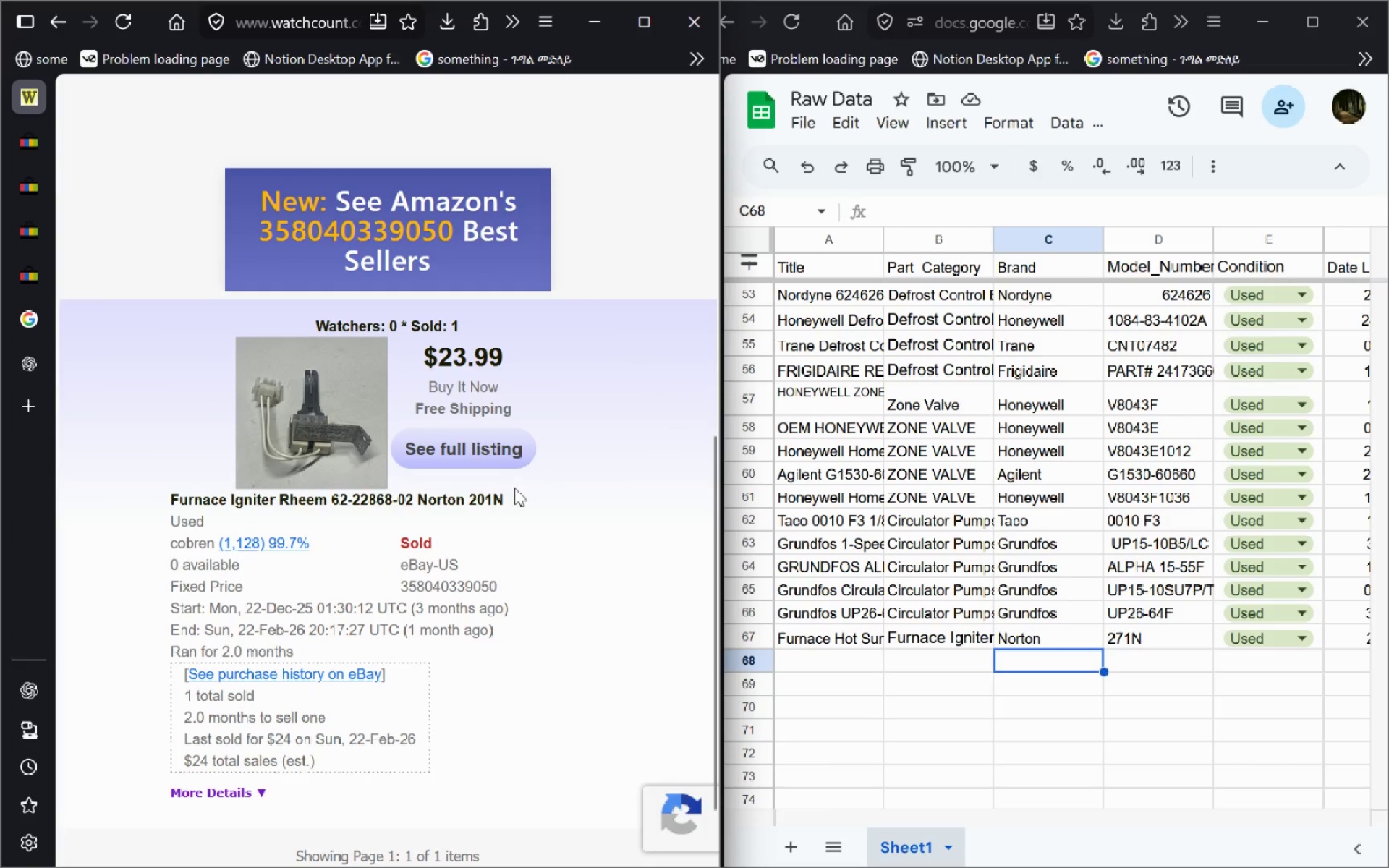 
wait(14.89)
 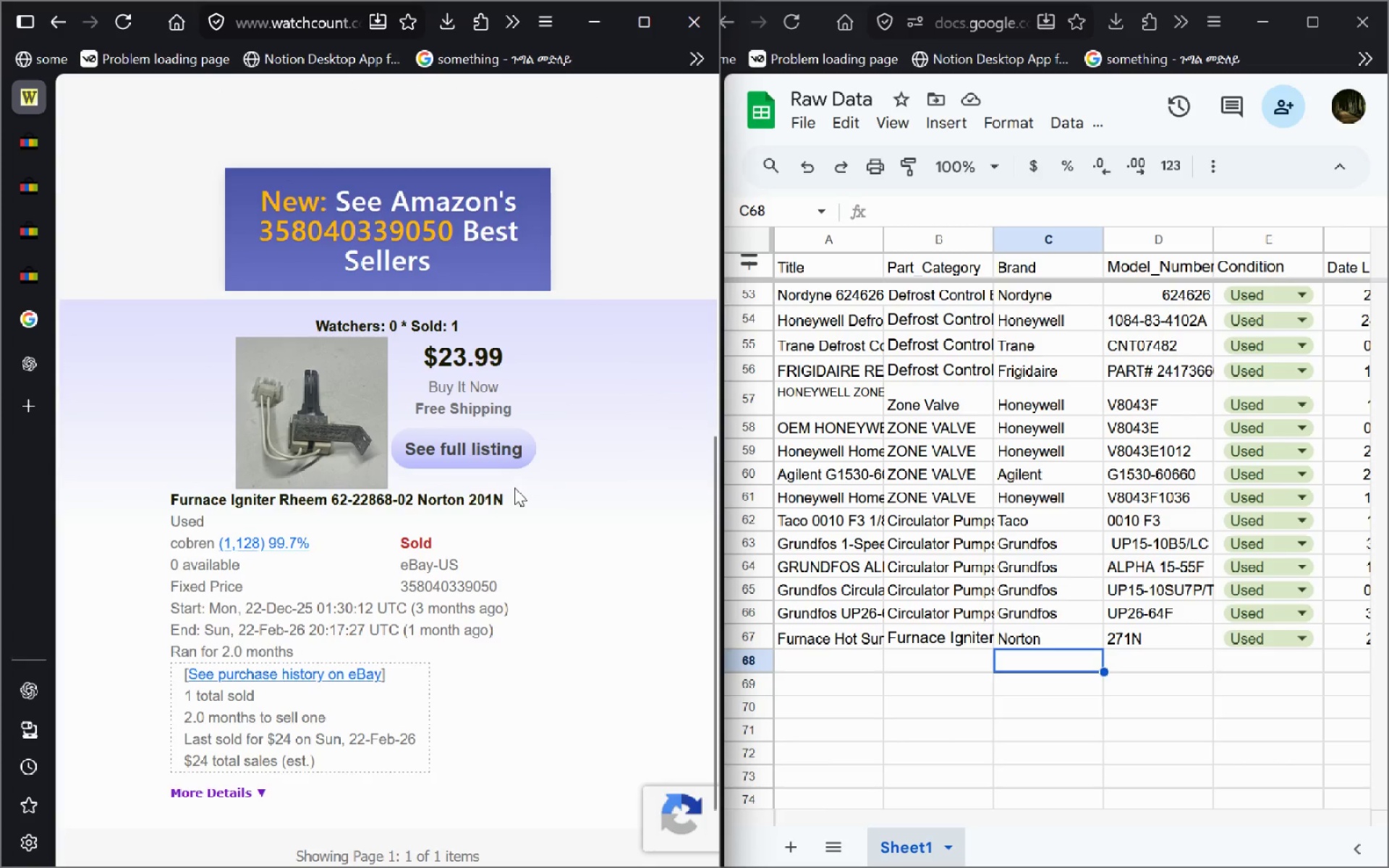 
left_click_drag(start_coordinate=[245, 605], to_coordinate=[300, 603])
 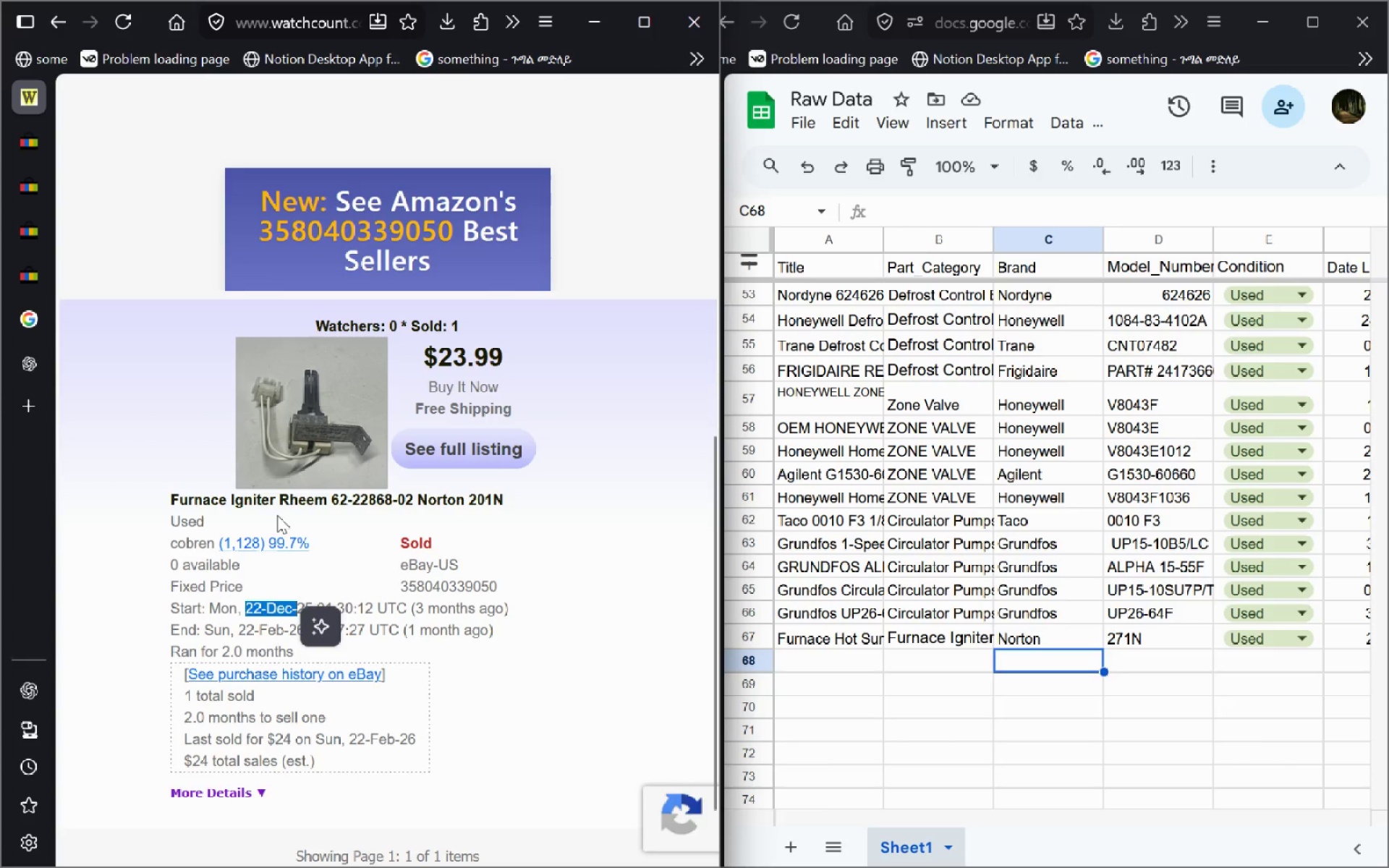 
left_click_drag(start_coordinate=[276, 515], to_coordinate=[148, 502])
 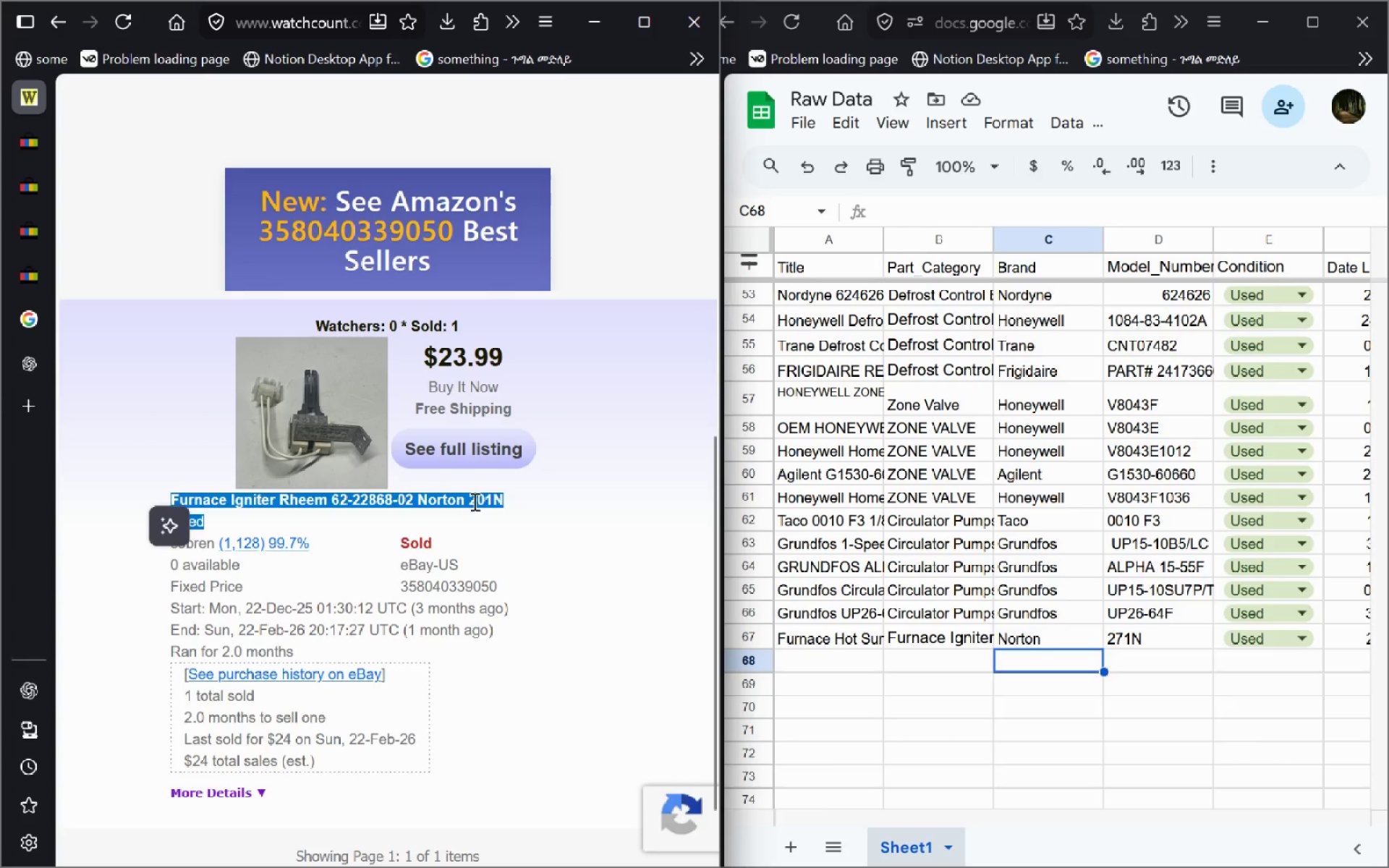 
left_click([474, 501])
 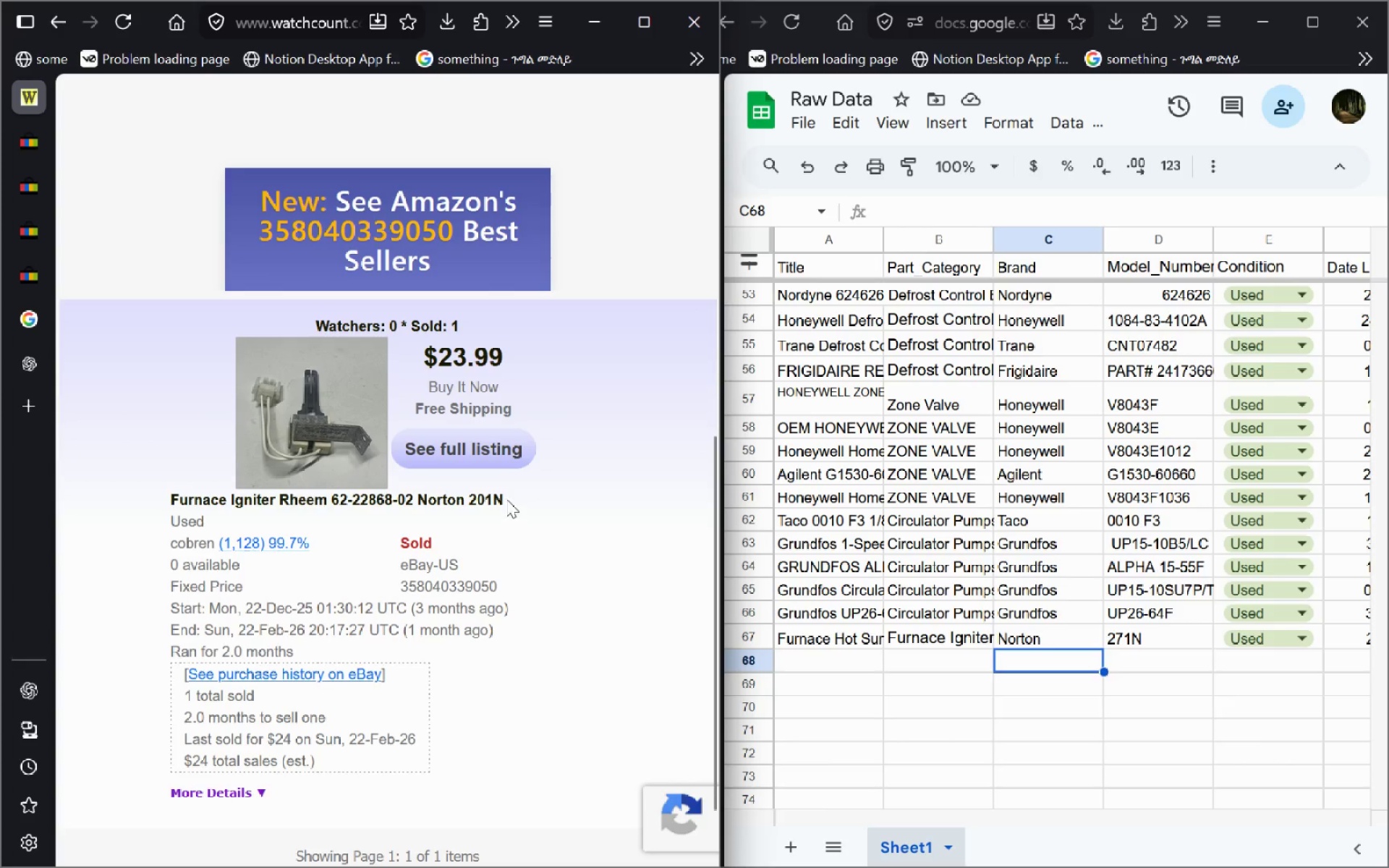 
left_click_drag(start_coordinate=[506, 497], to_coordinate=[147, 505])
 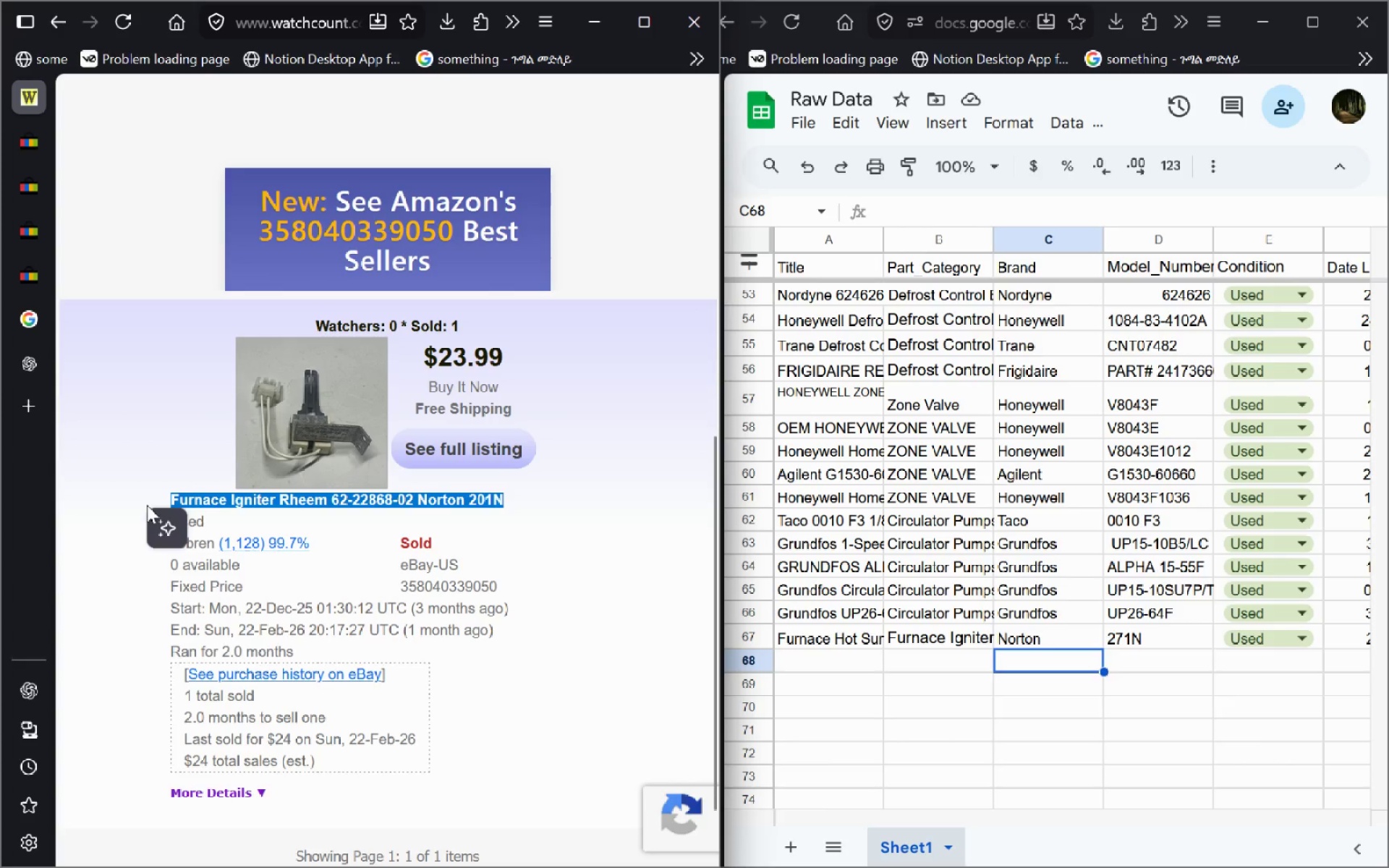 
key(Control+C)
 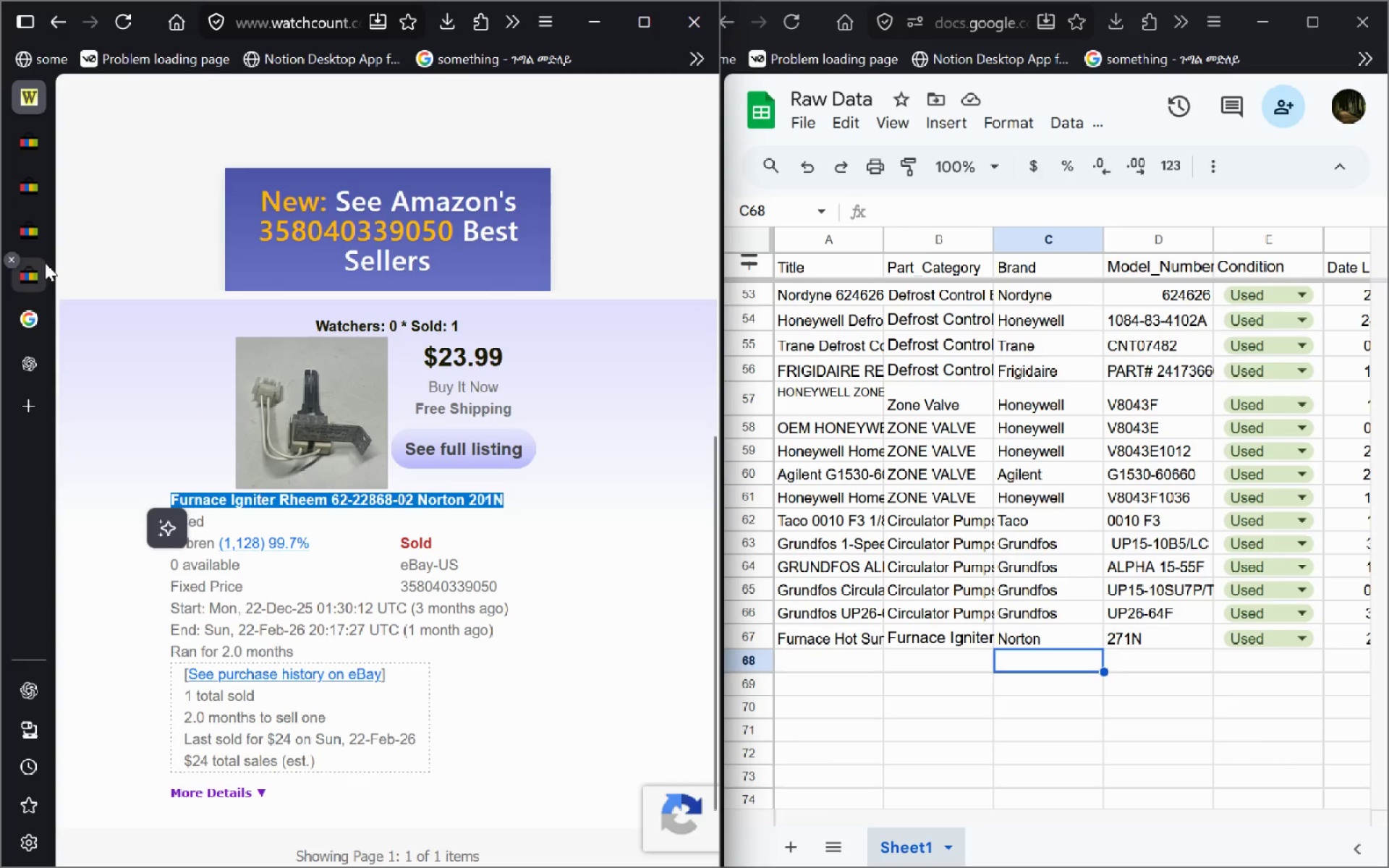 
left_click([45, 263])
 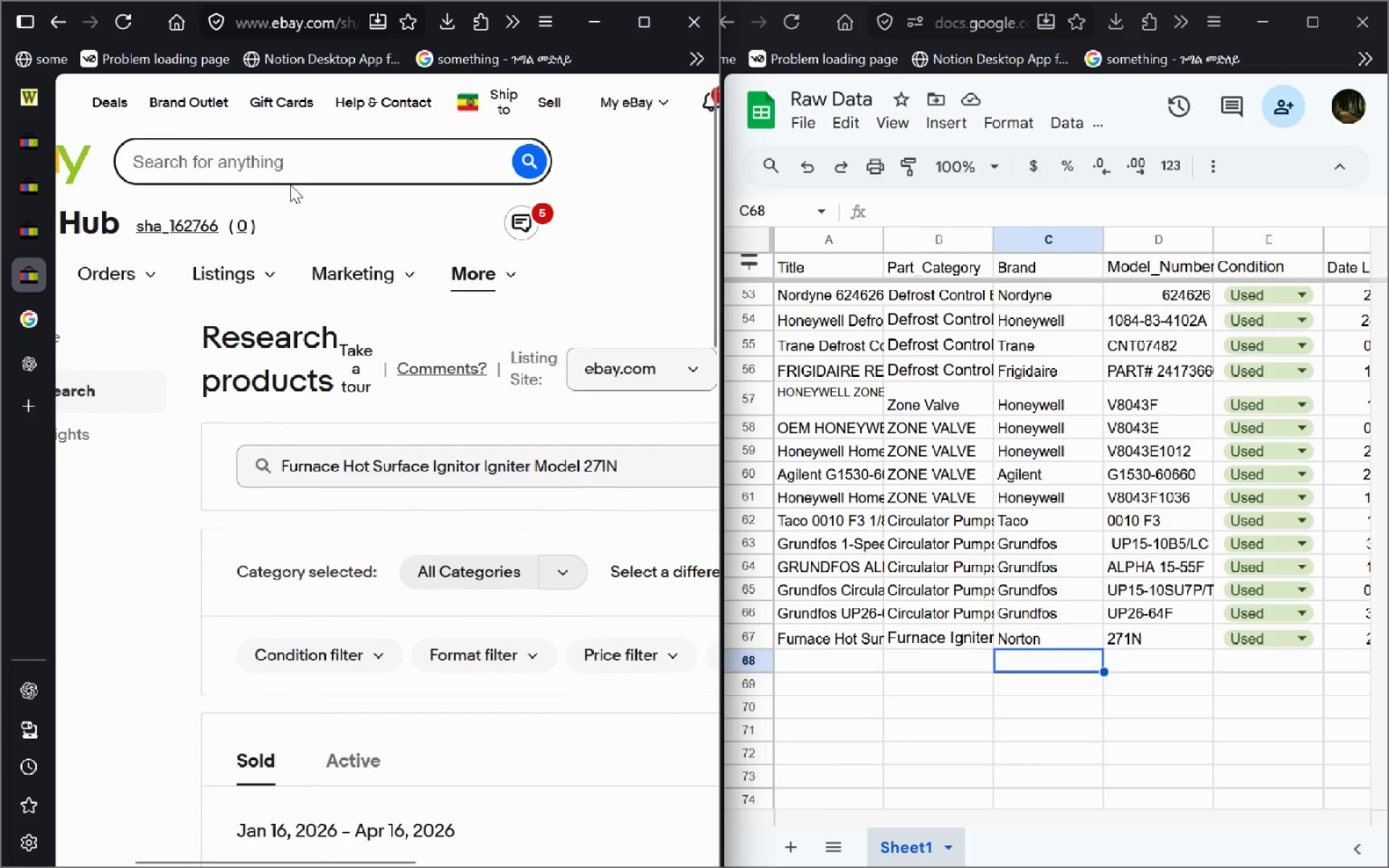 
left_click([300, 152])
 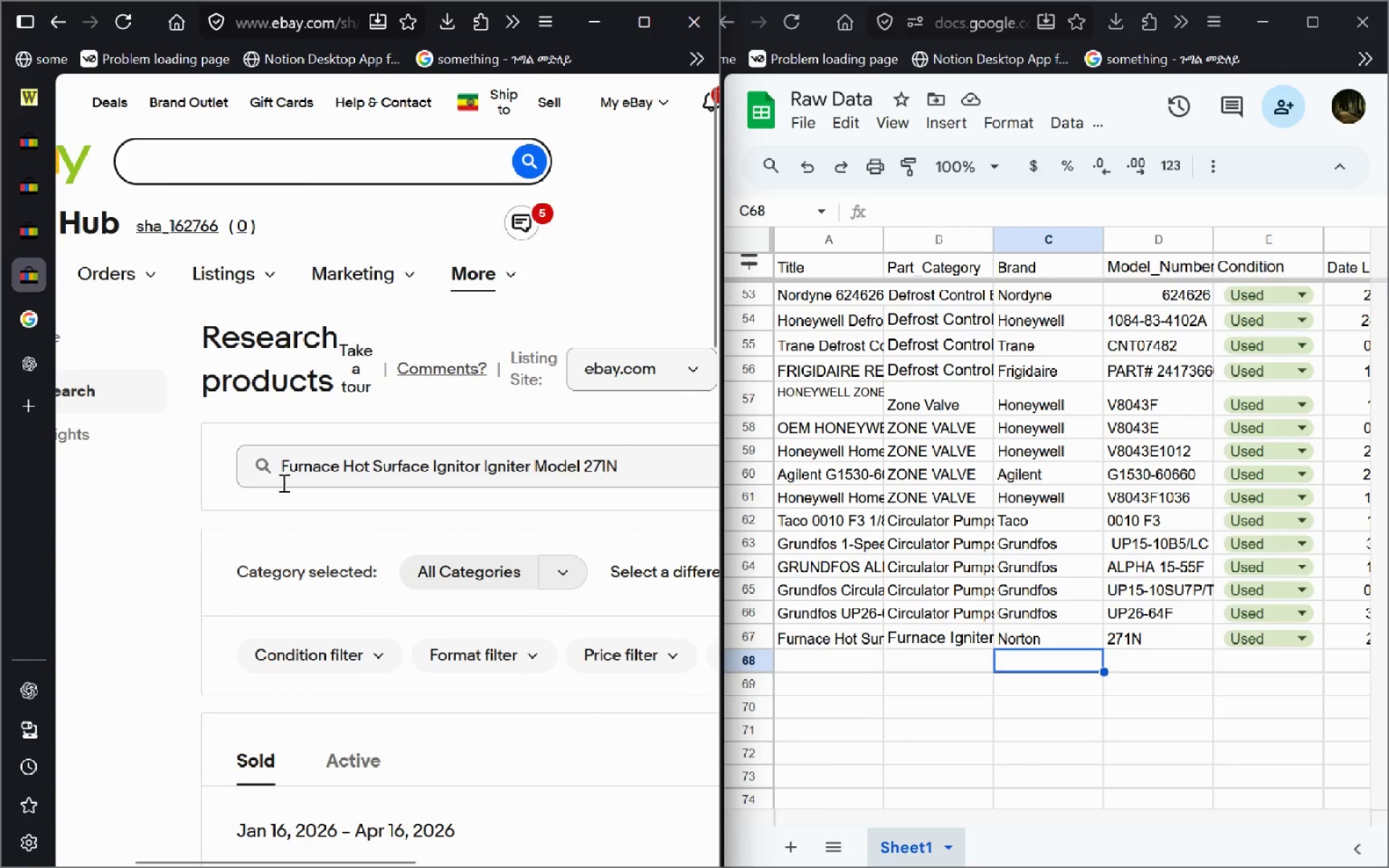 
left_click([282, 482])
 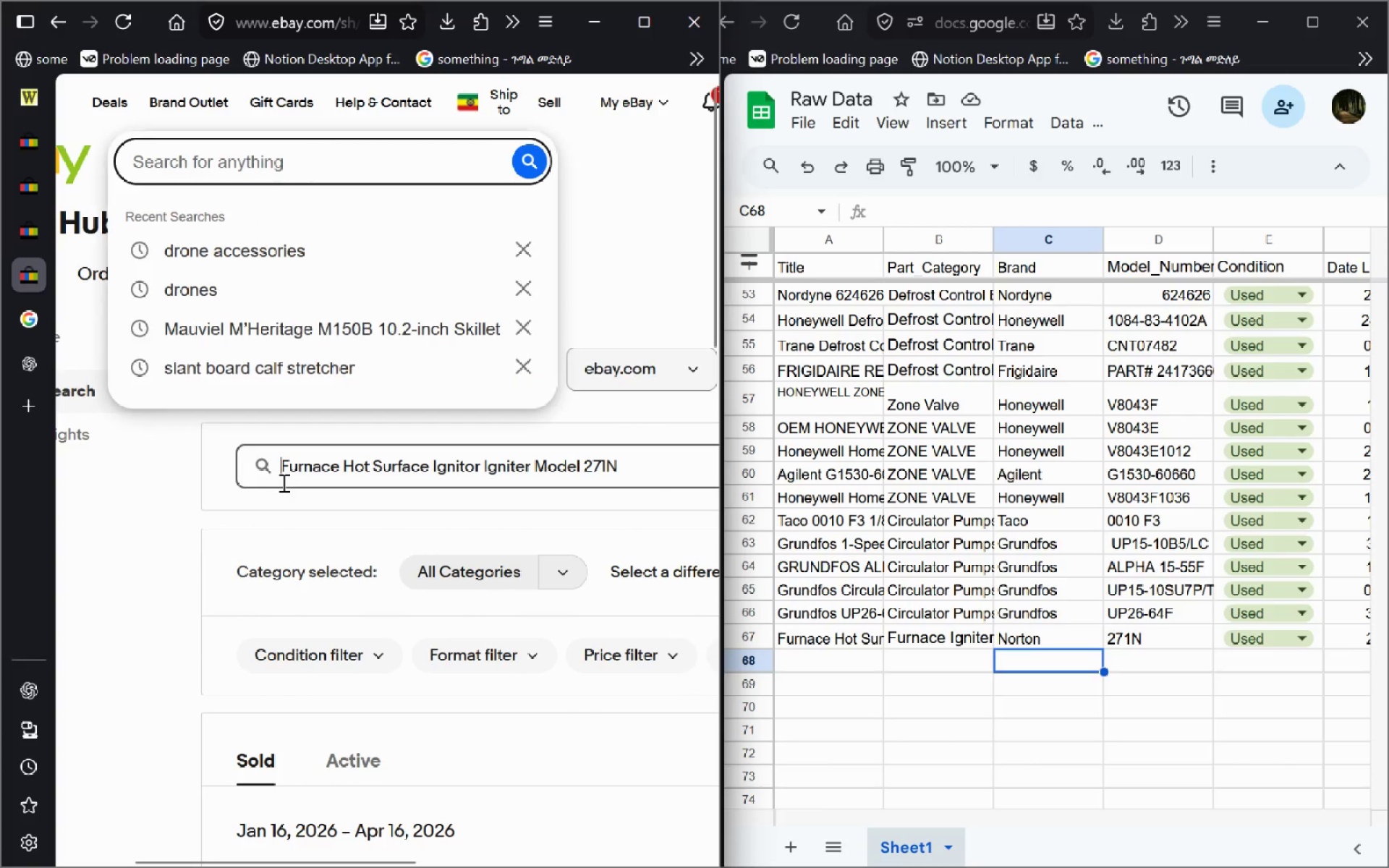 
key(Control+A)
 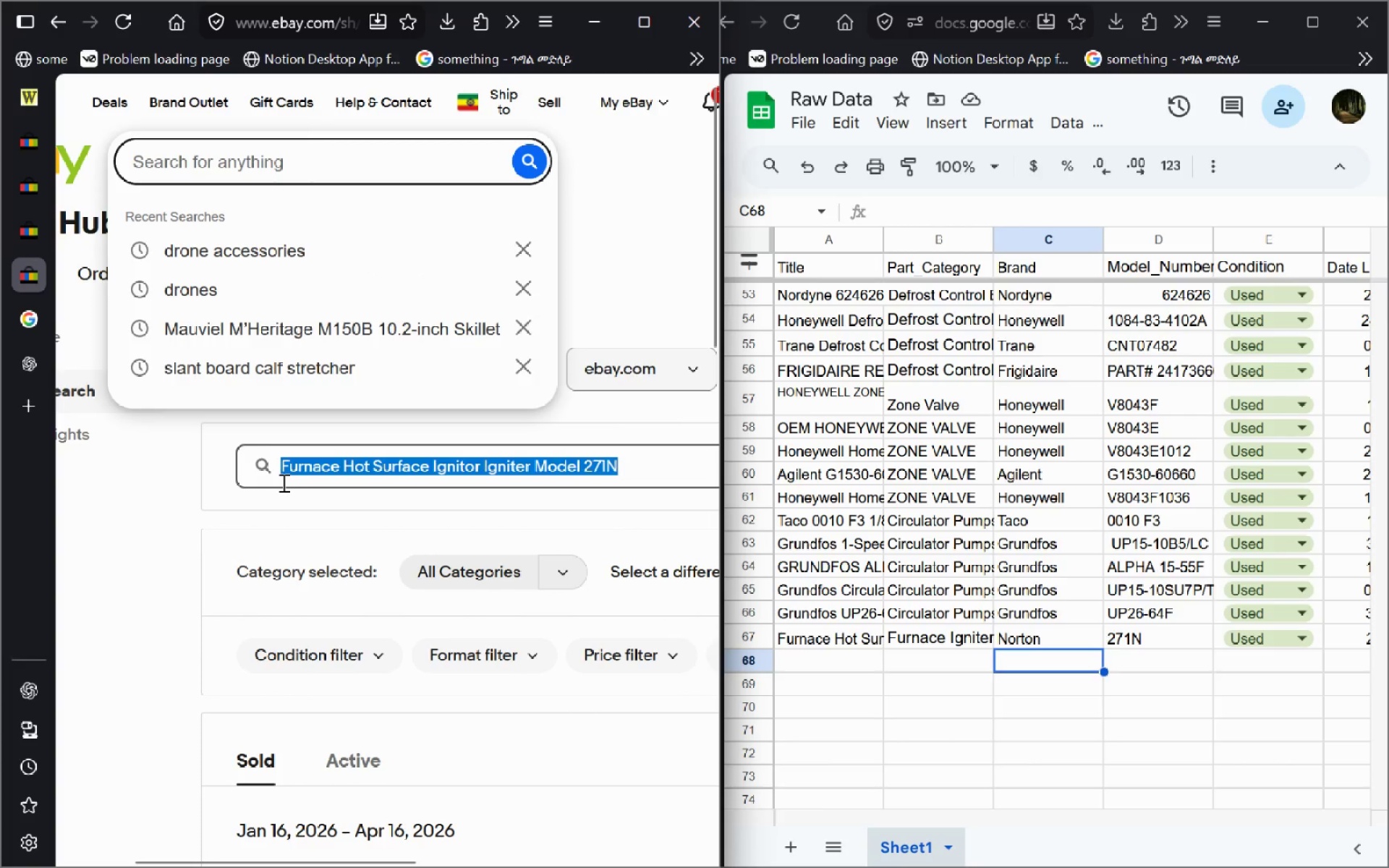 
key(Control+V)
 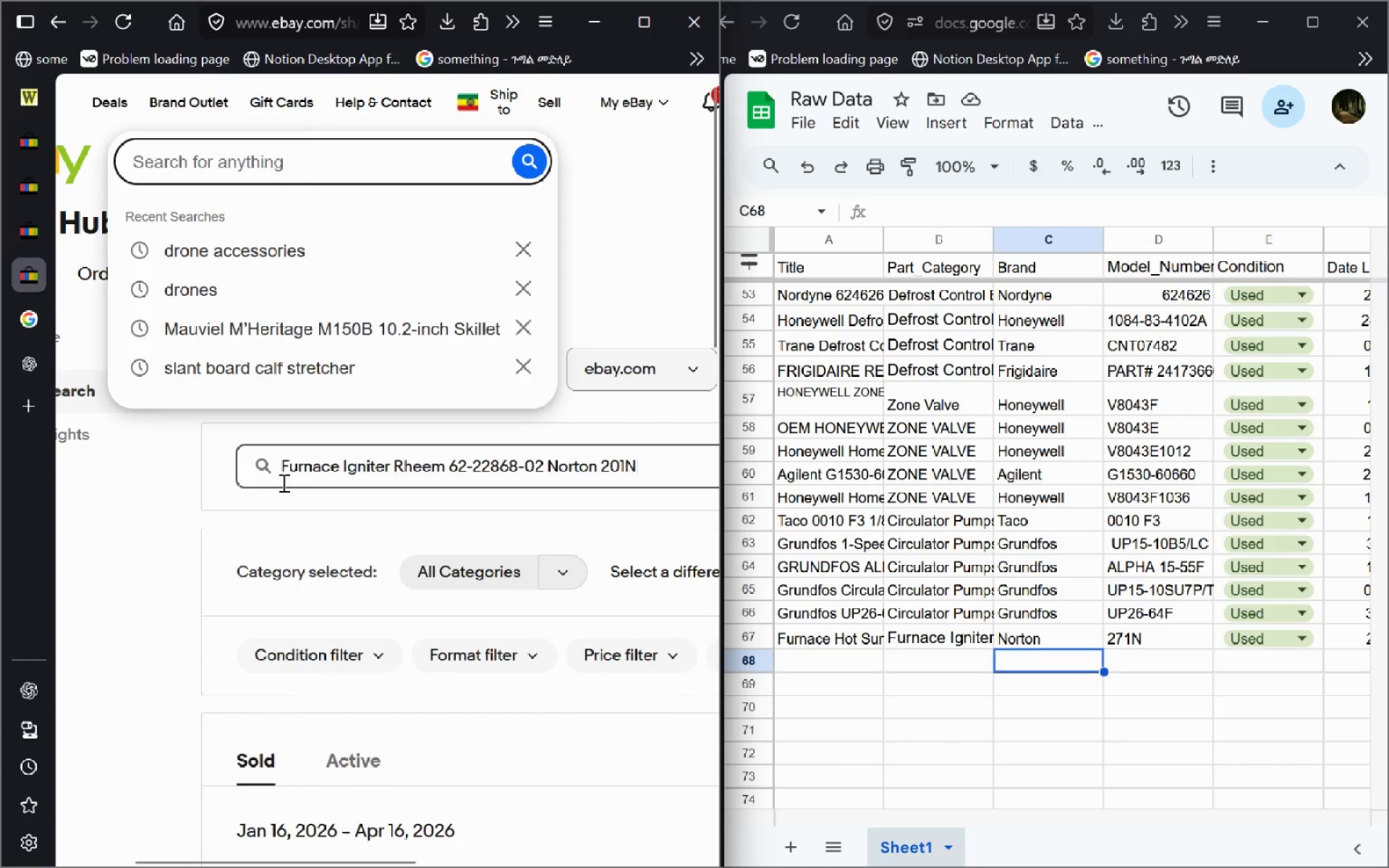 
key(Enter)
 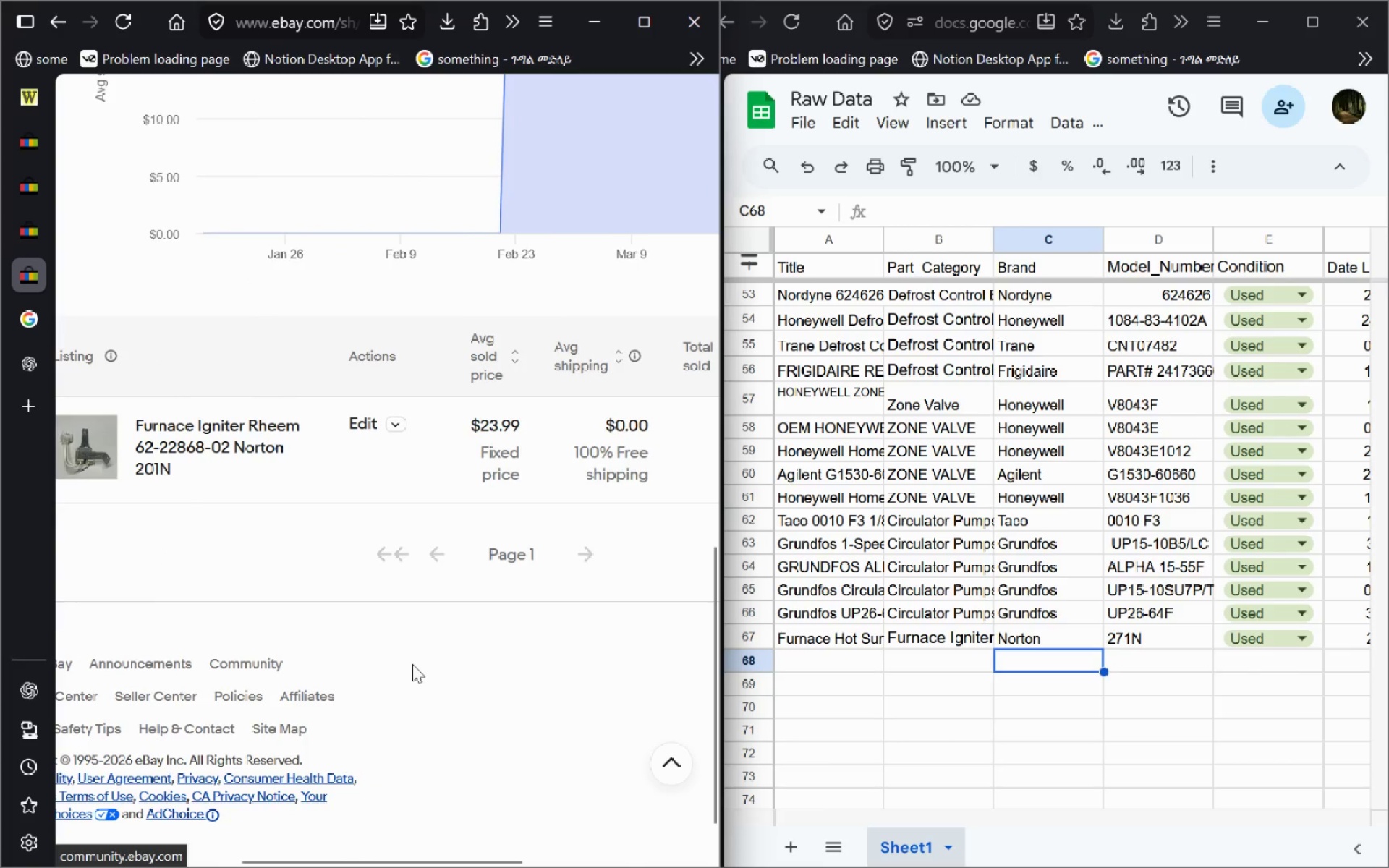 
wait(8.81)
 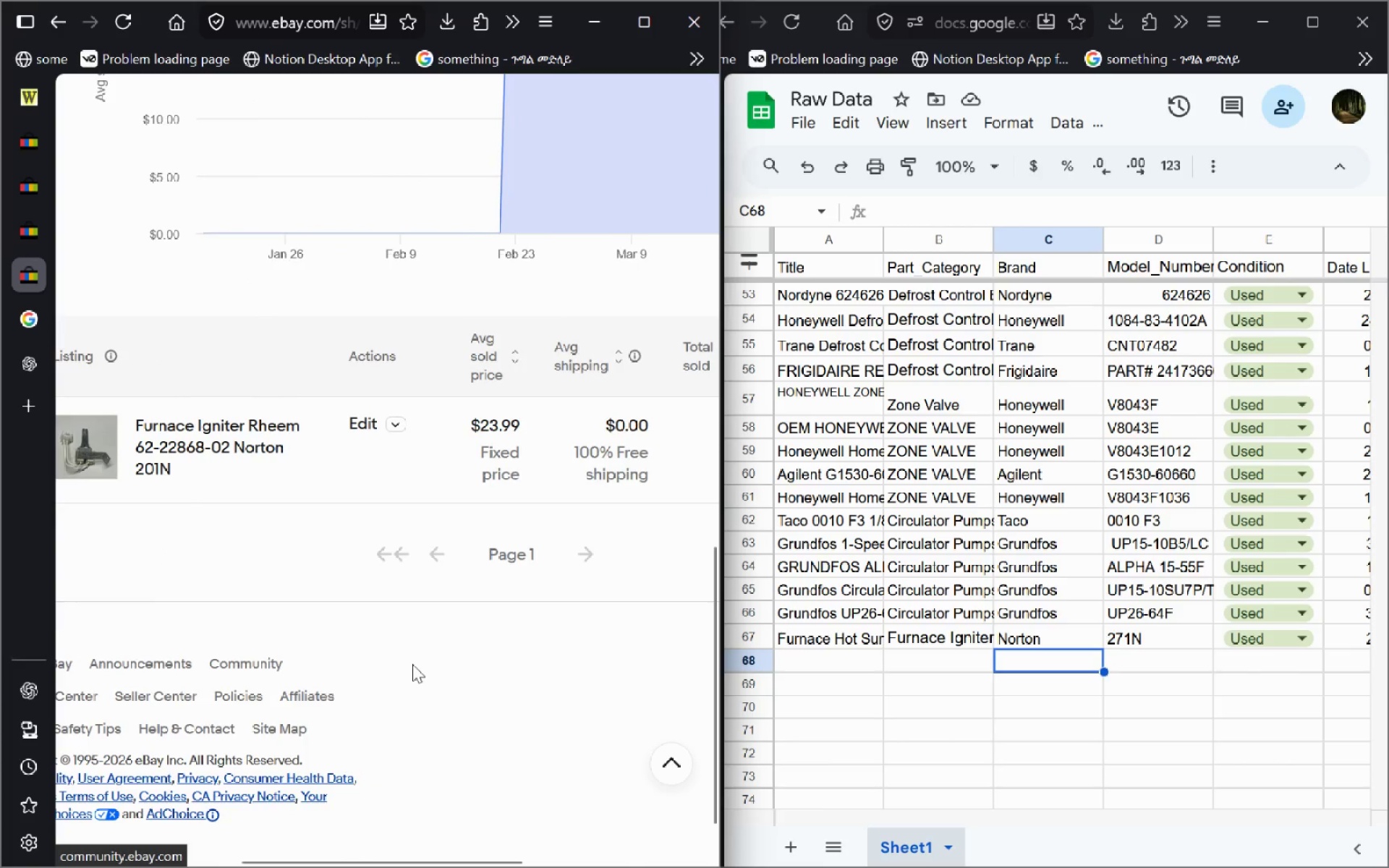 
left_click([34, 96])
 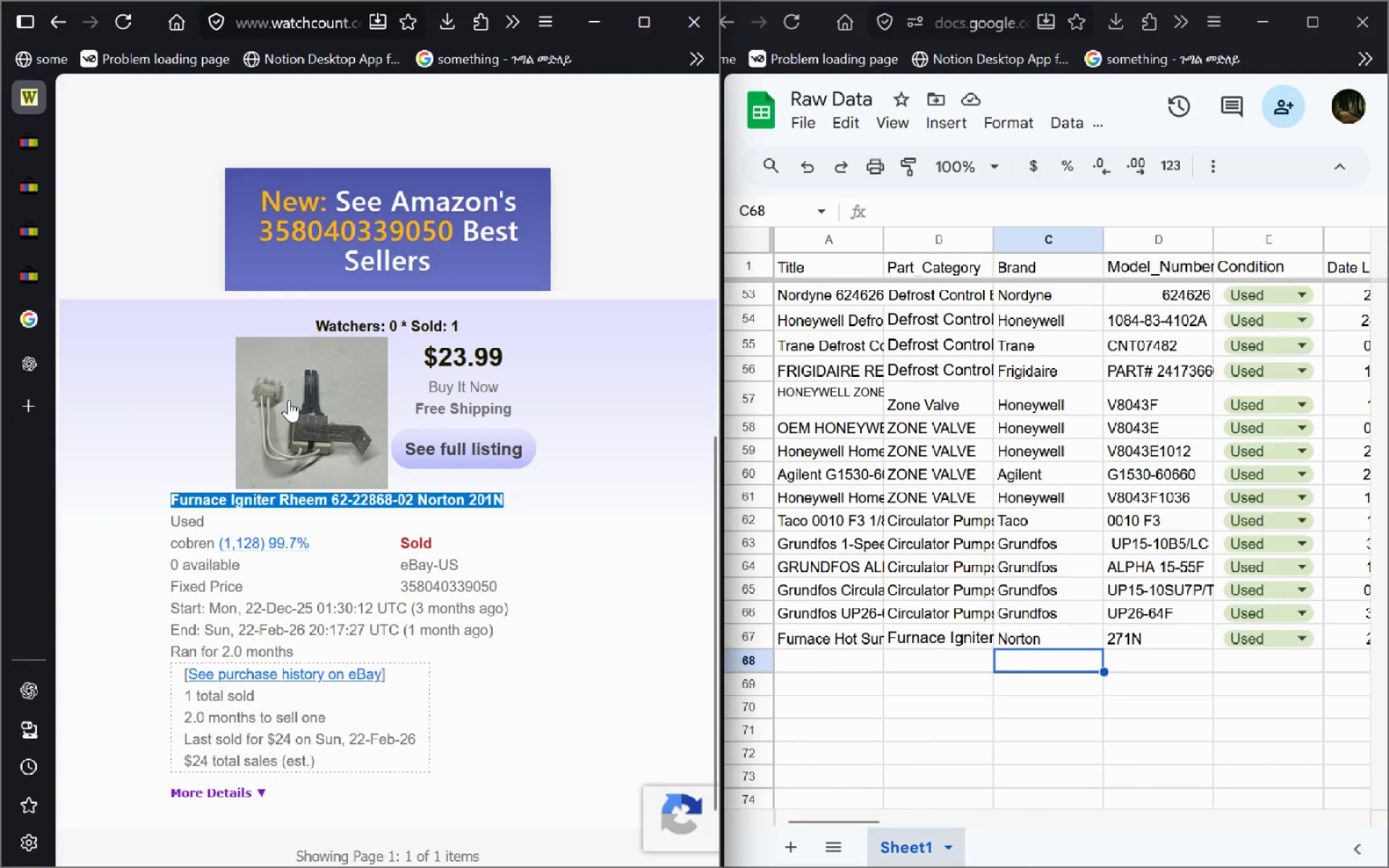 
key(Control+C)
 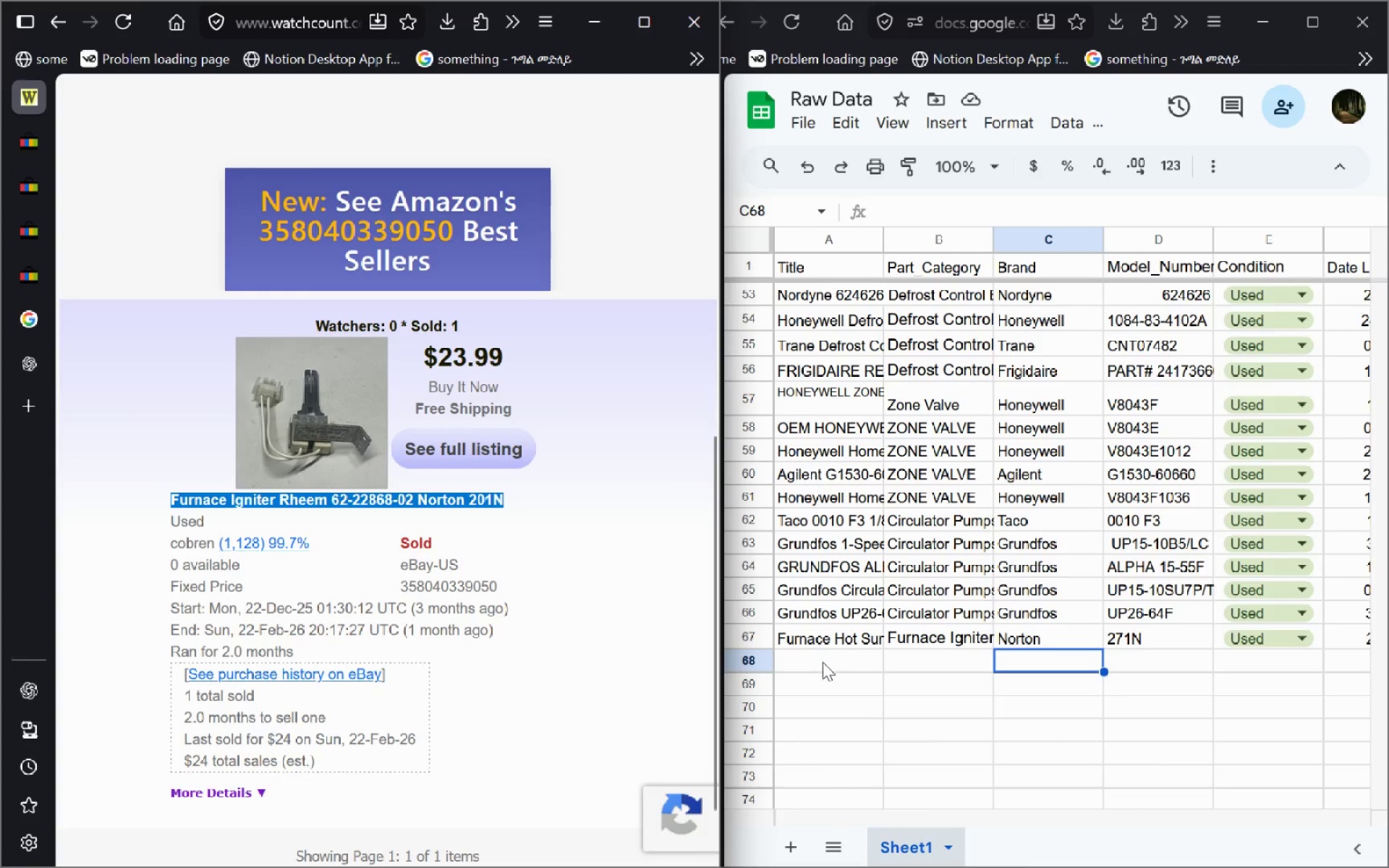 
left_click([823, 662])
 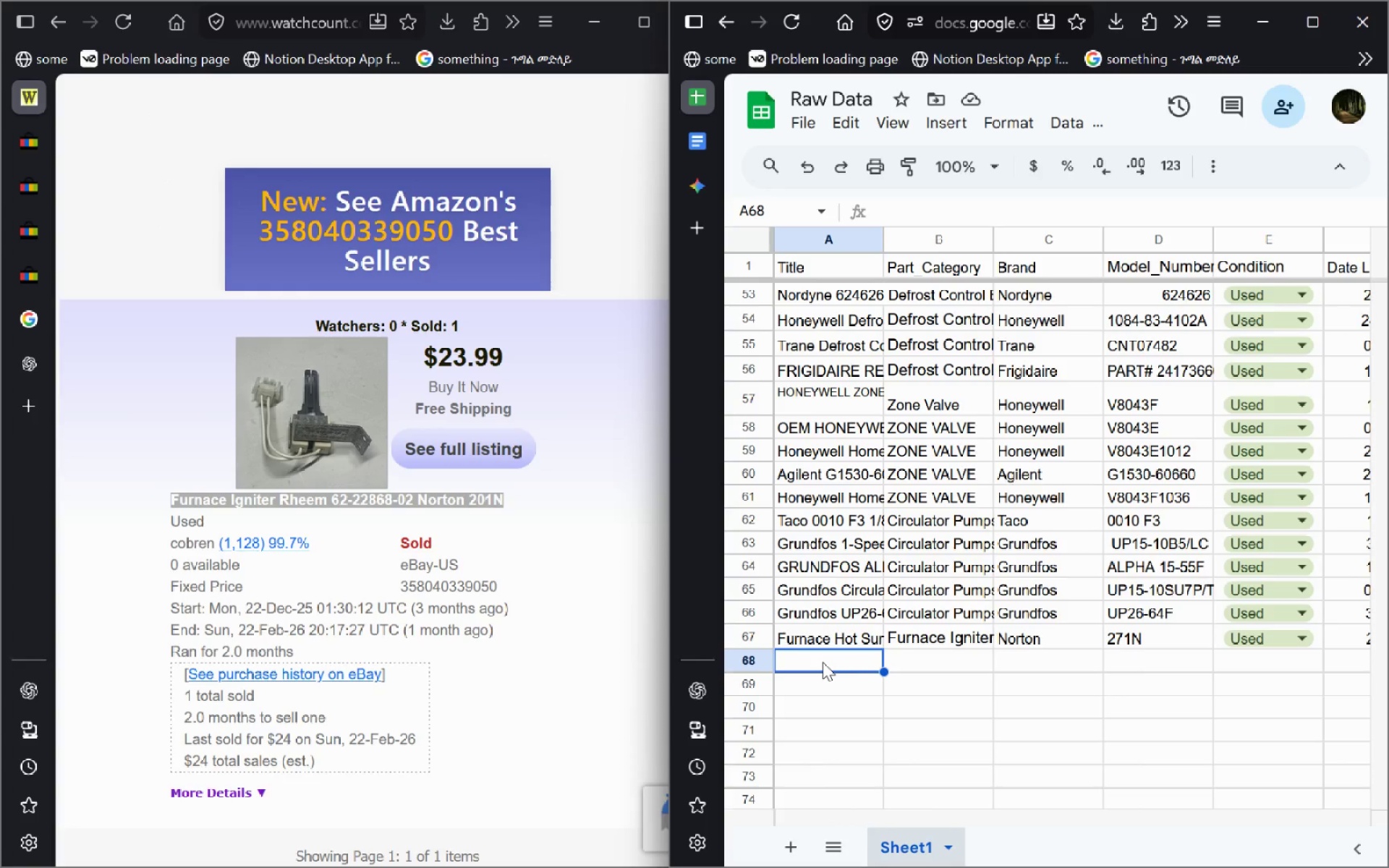 
key(Control+V)
 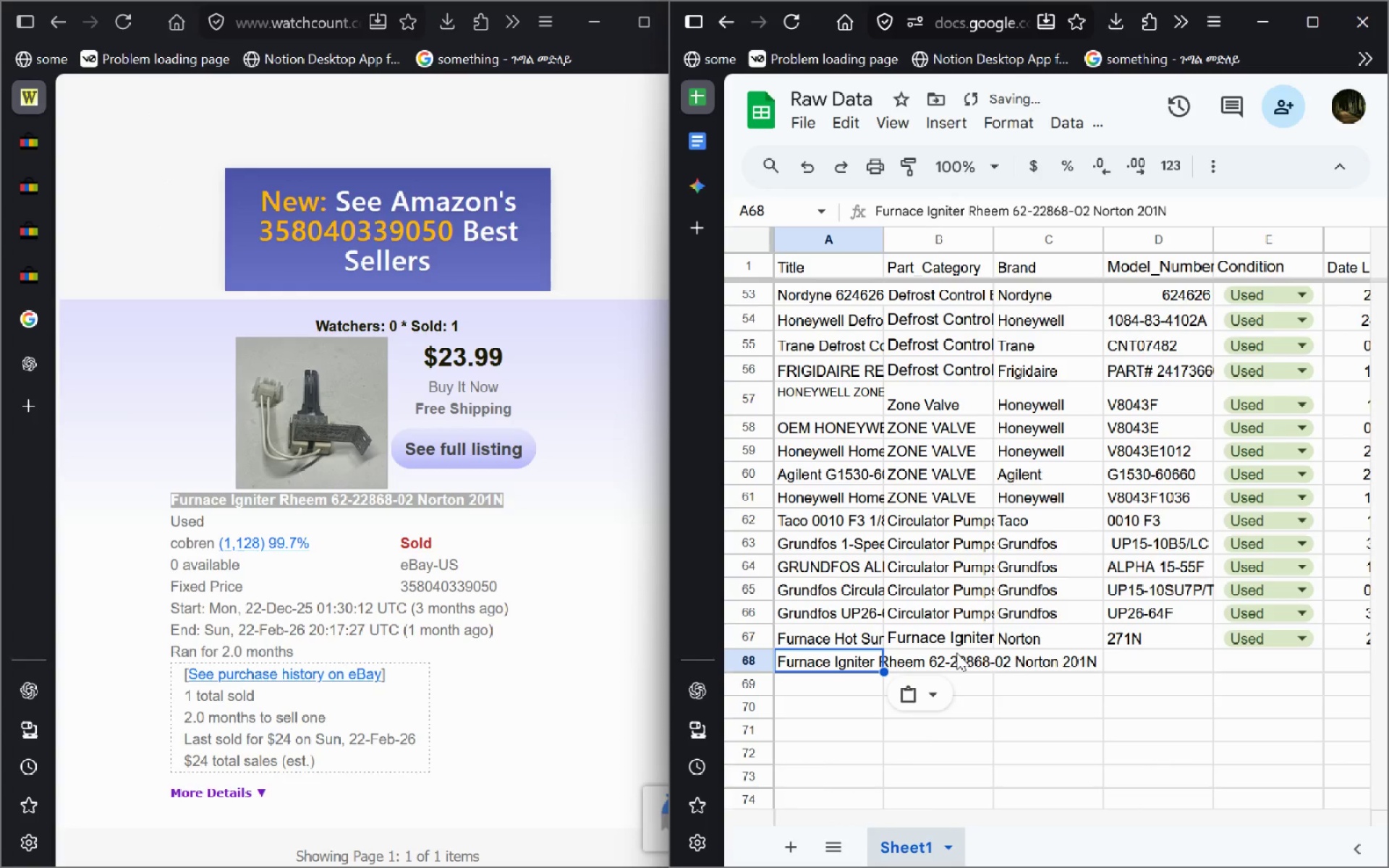 
left_click([966, 639])
 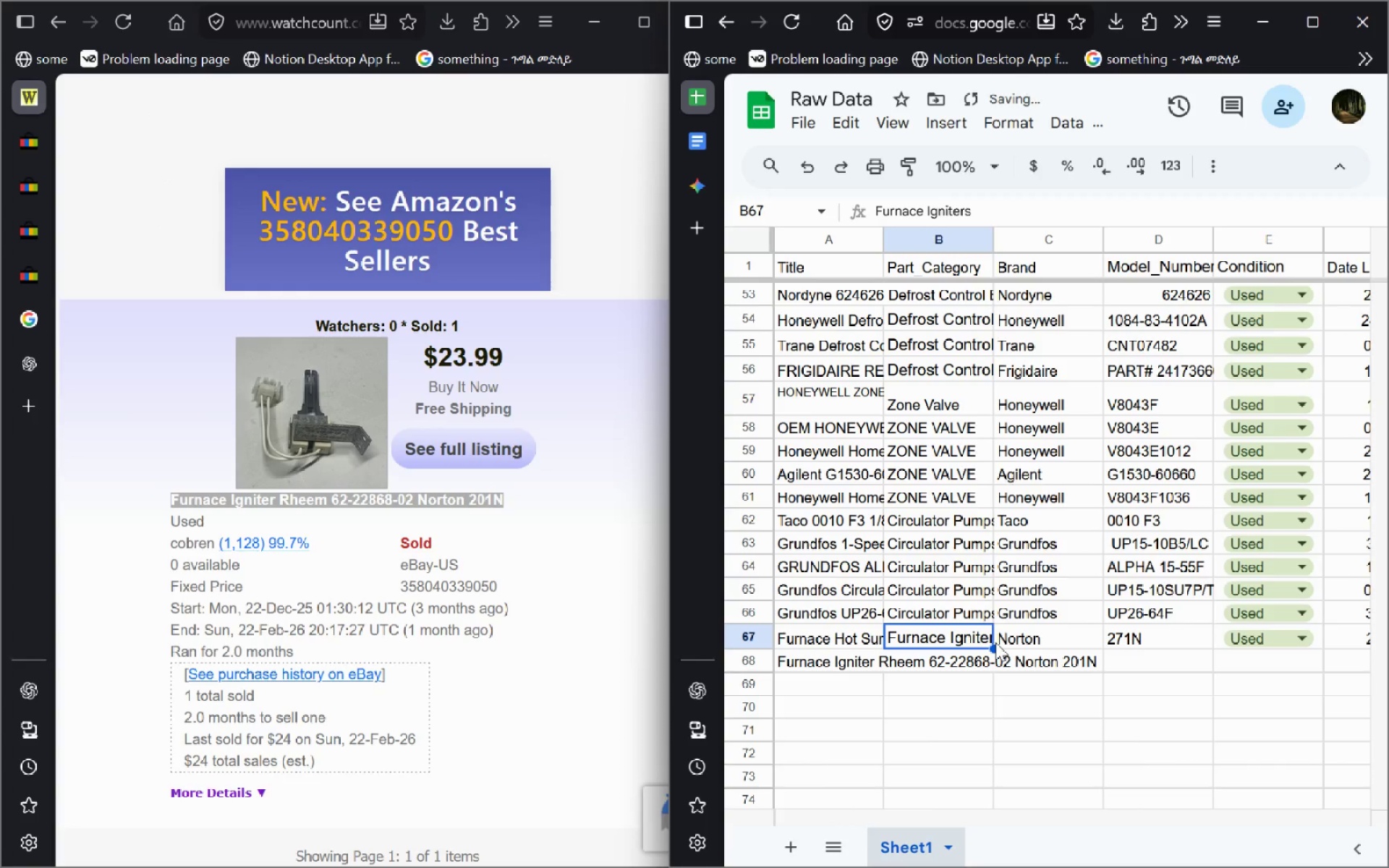 
left_click([995, 642])
 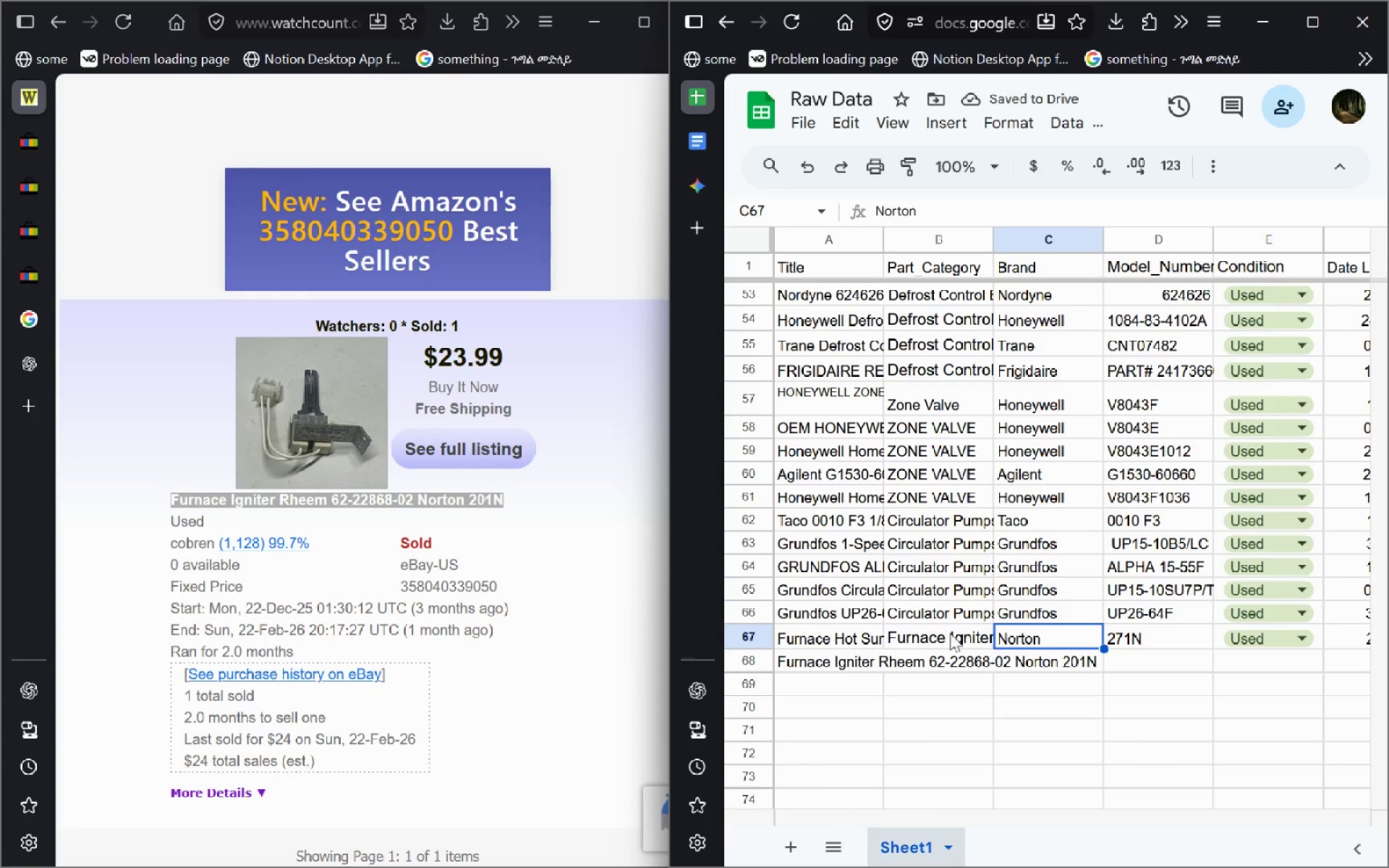 
left_click([950, 633])
 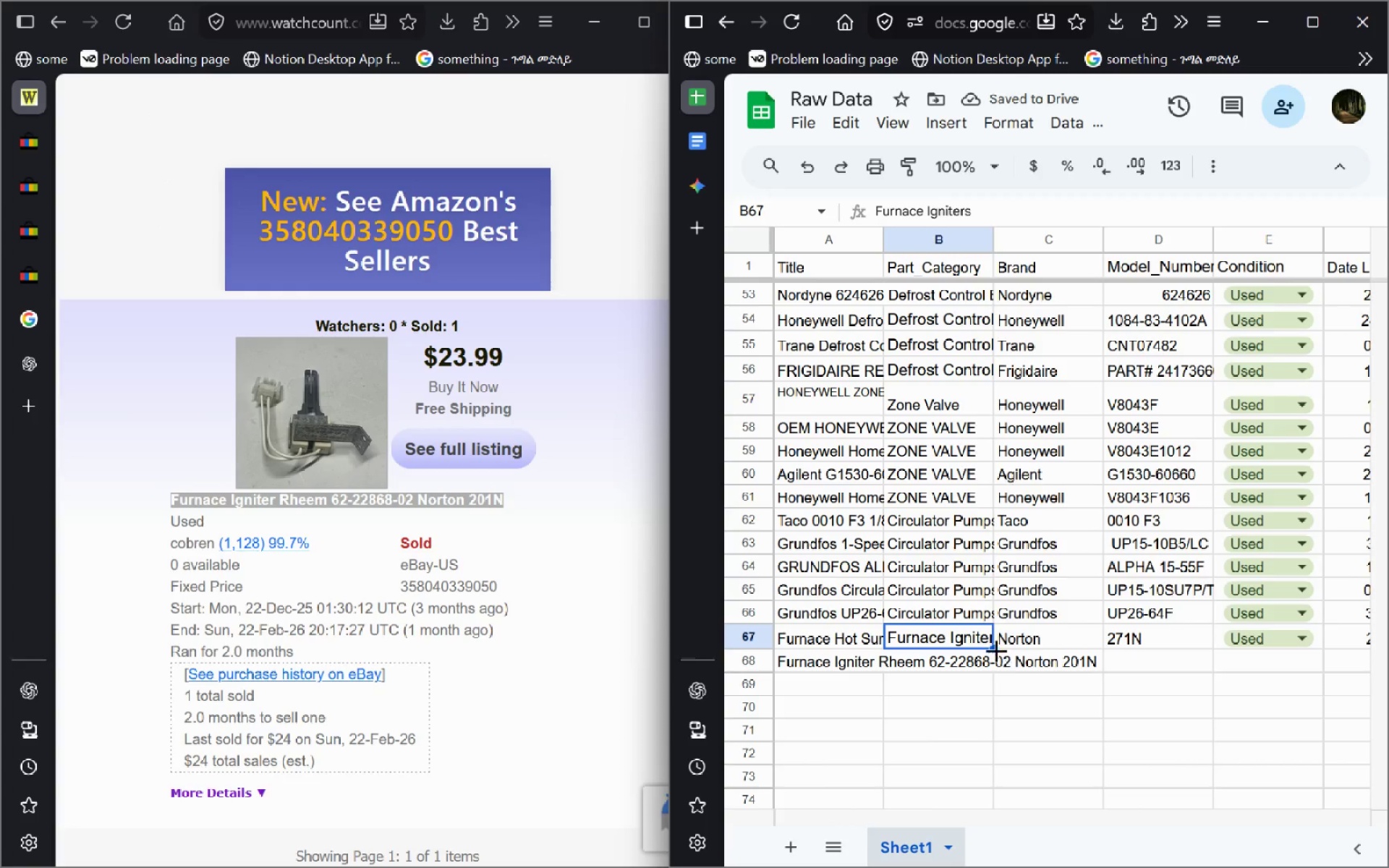 
left_click_drag(start_coordinate=[996, 648], to_coordinate=[991, 663])
 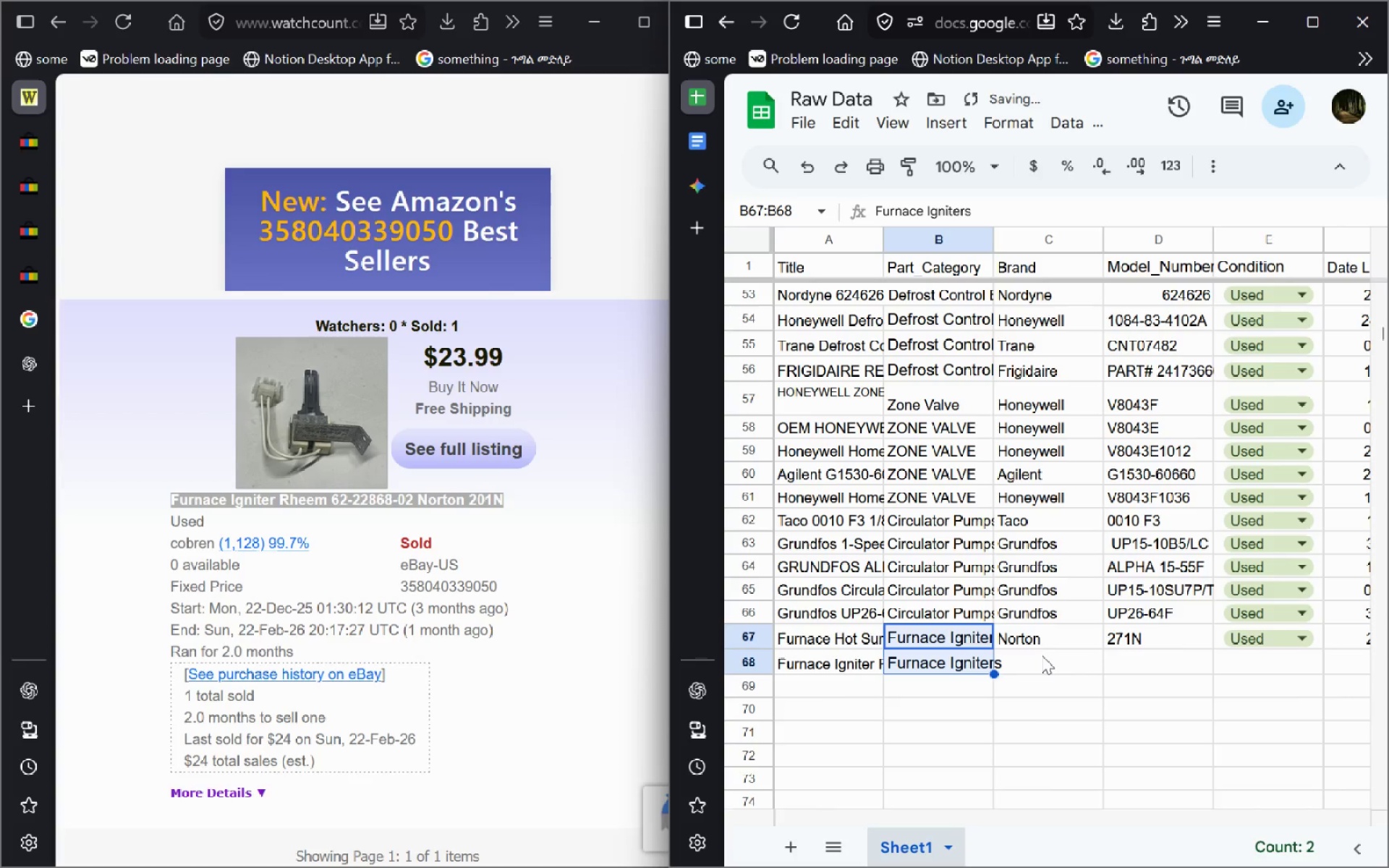 
left_click([1042, 655])
 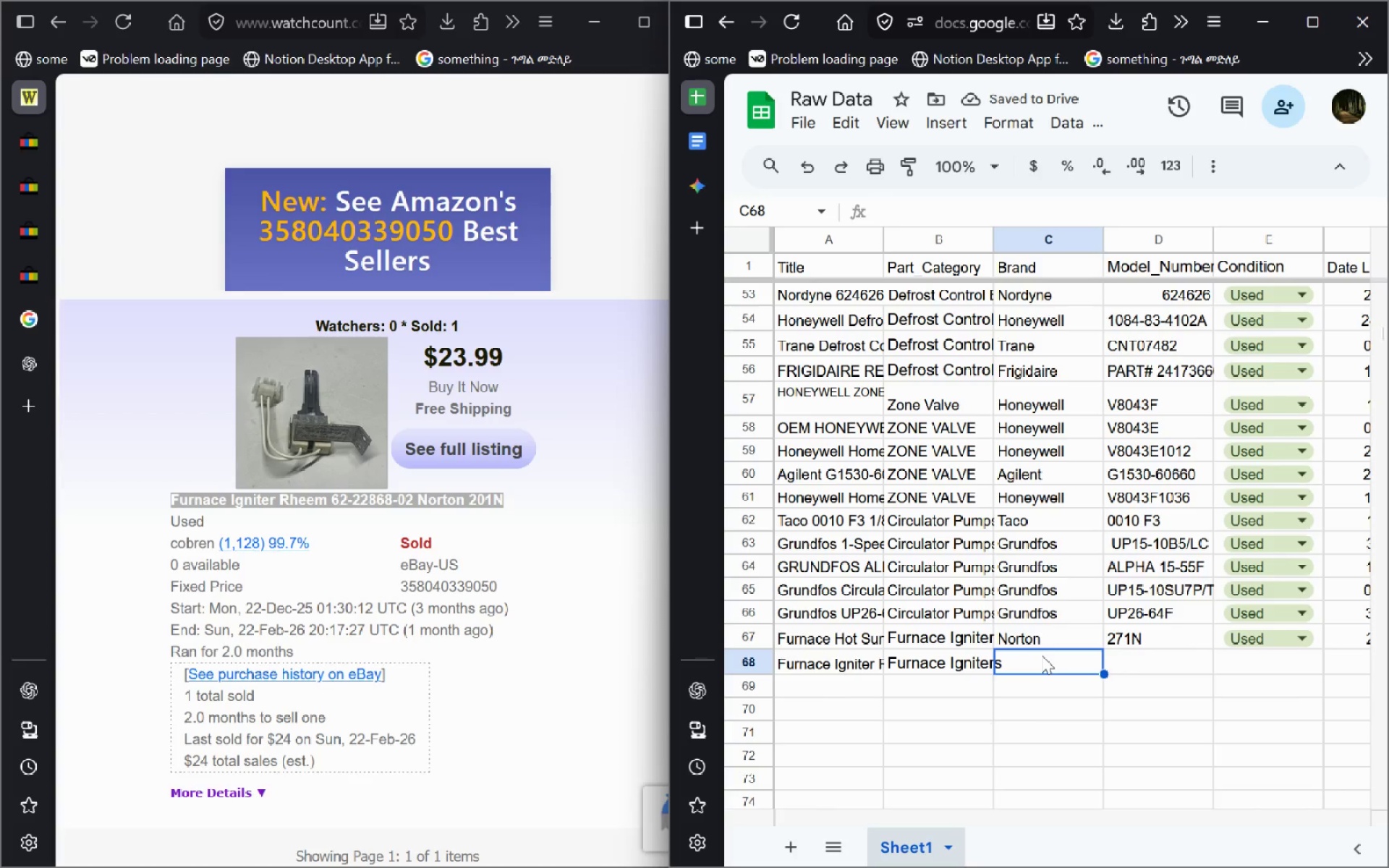 
double_click([1042, 655])
 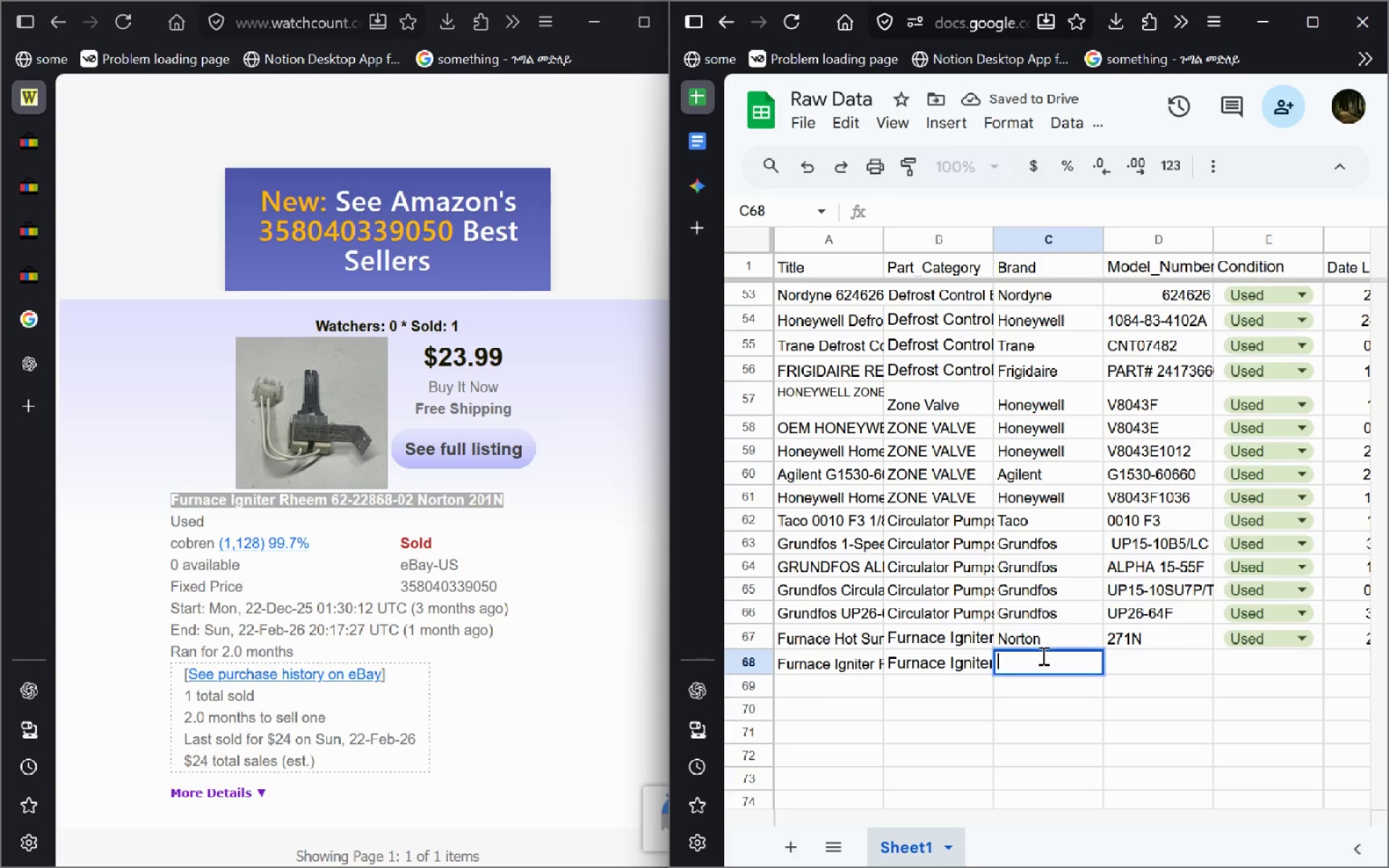 
type(Norton)
 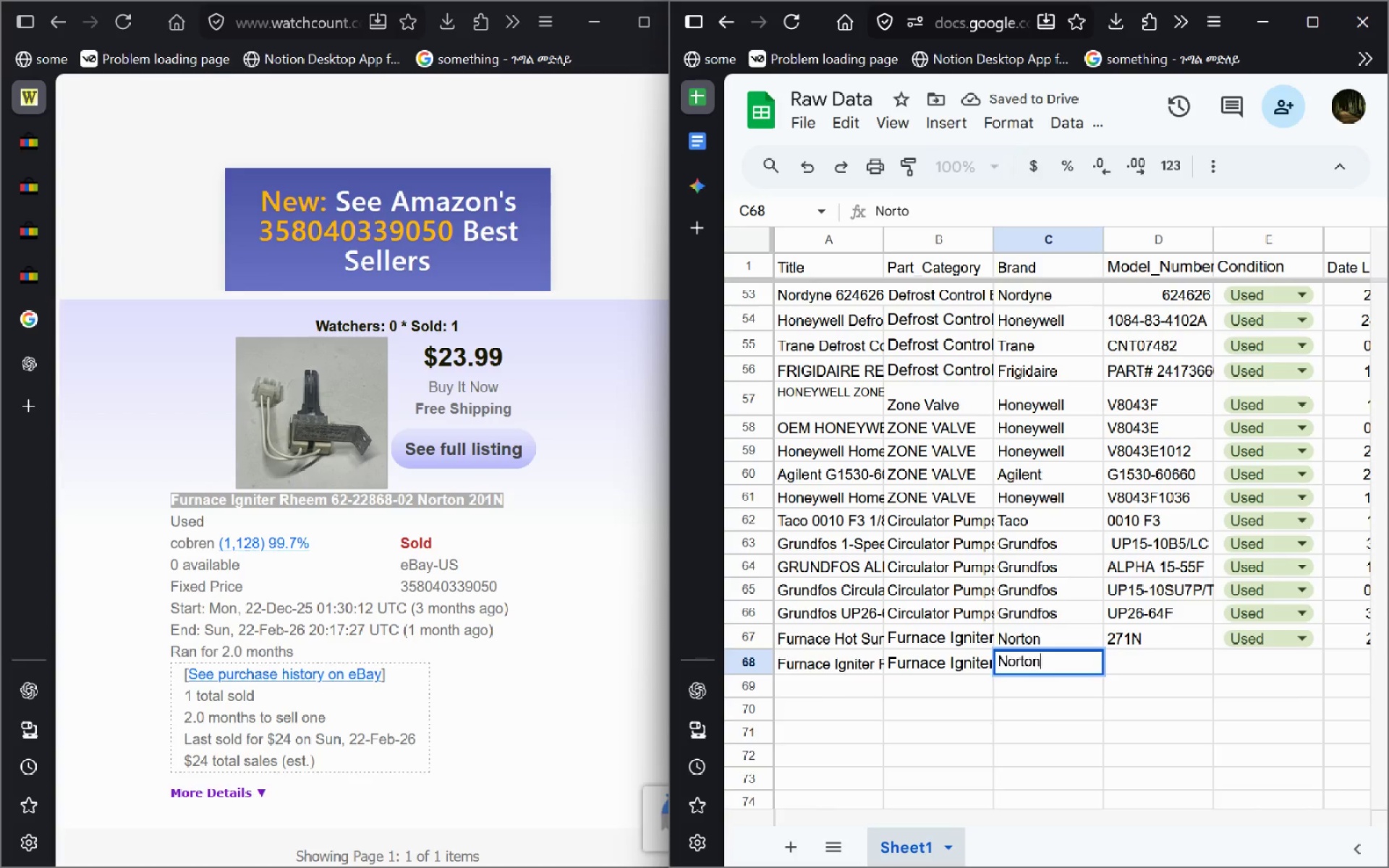 
key(Enter)
 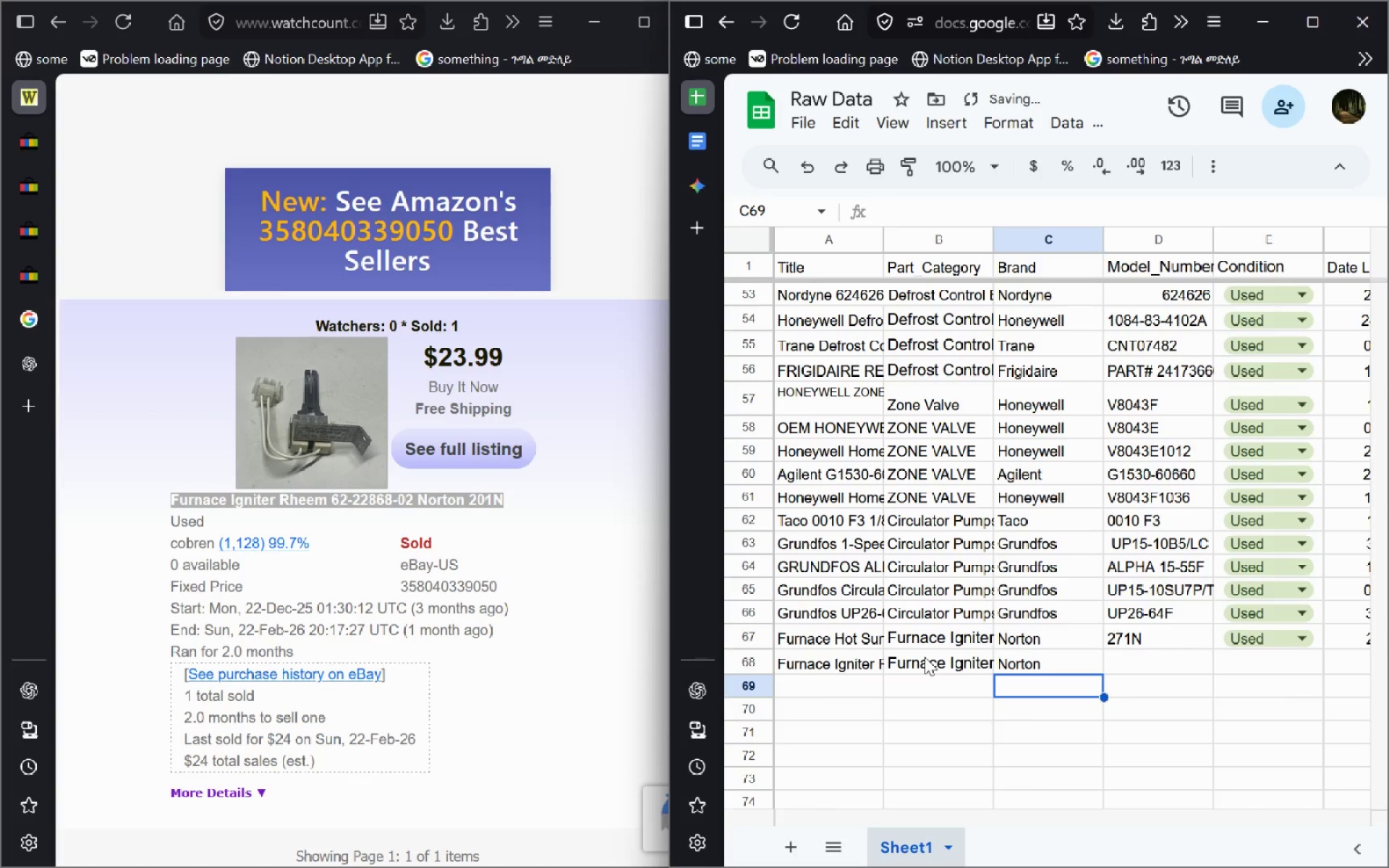 
key(ArrowUp)
 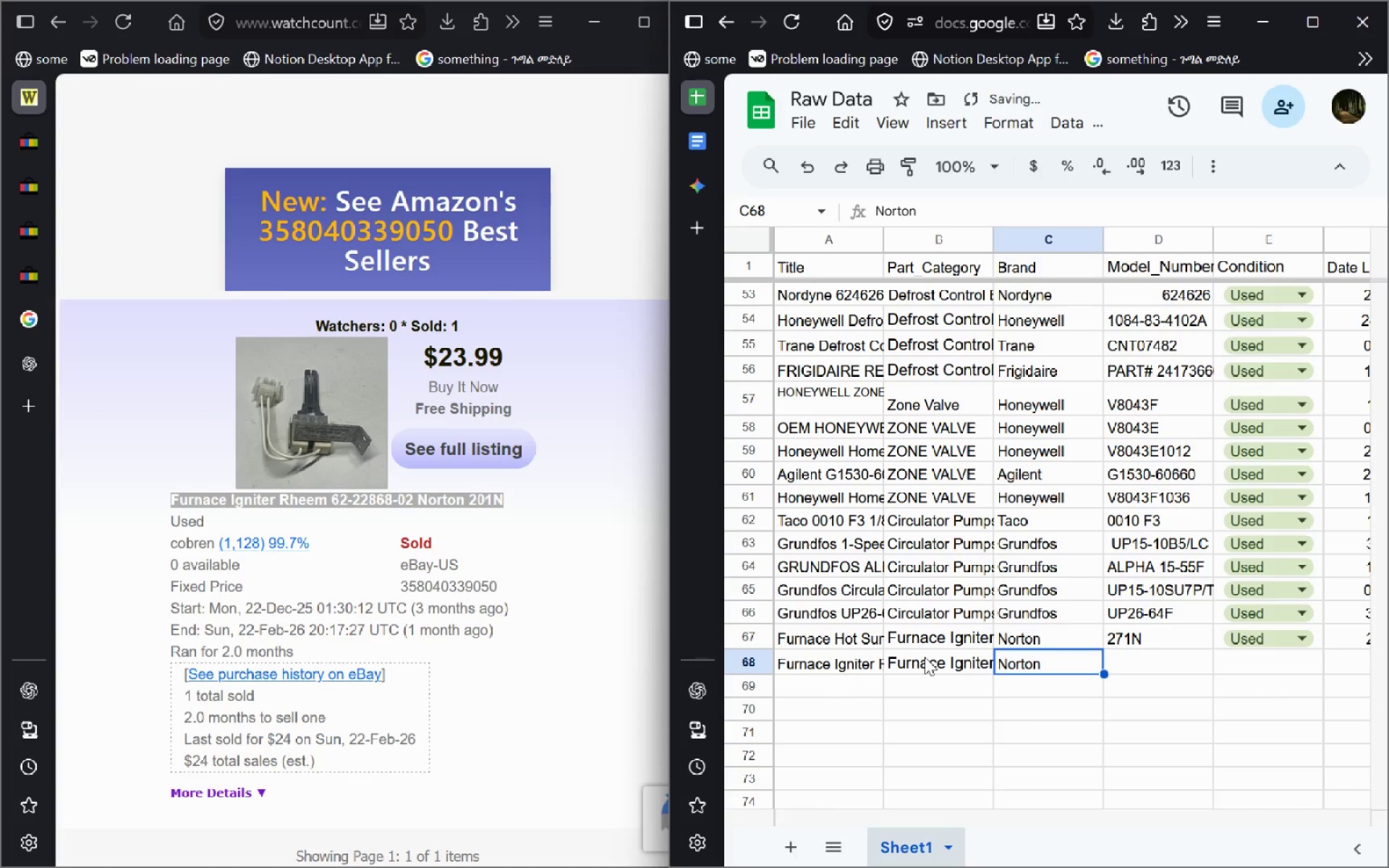 
key(ArrowRight)
 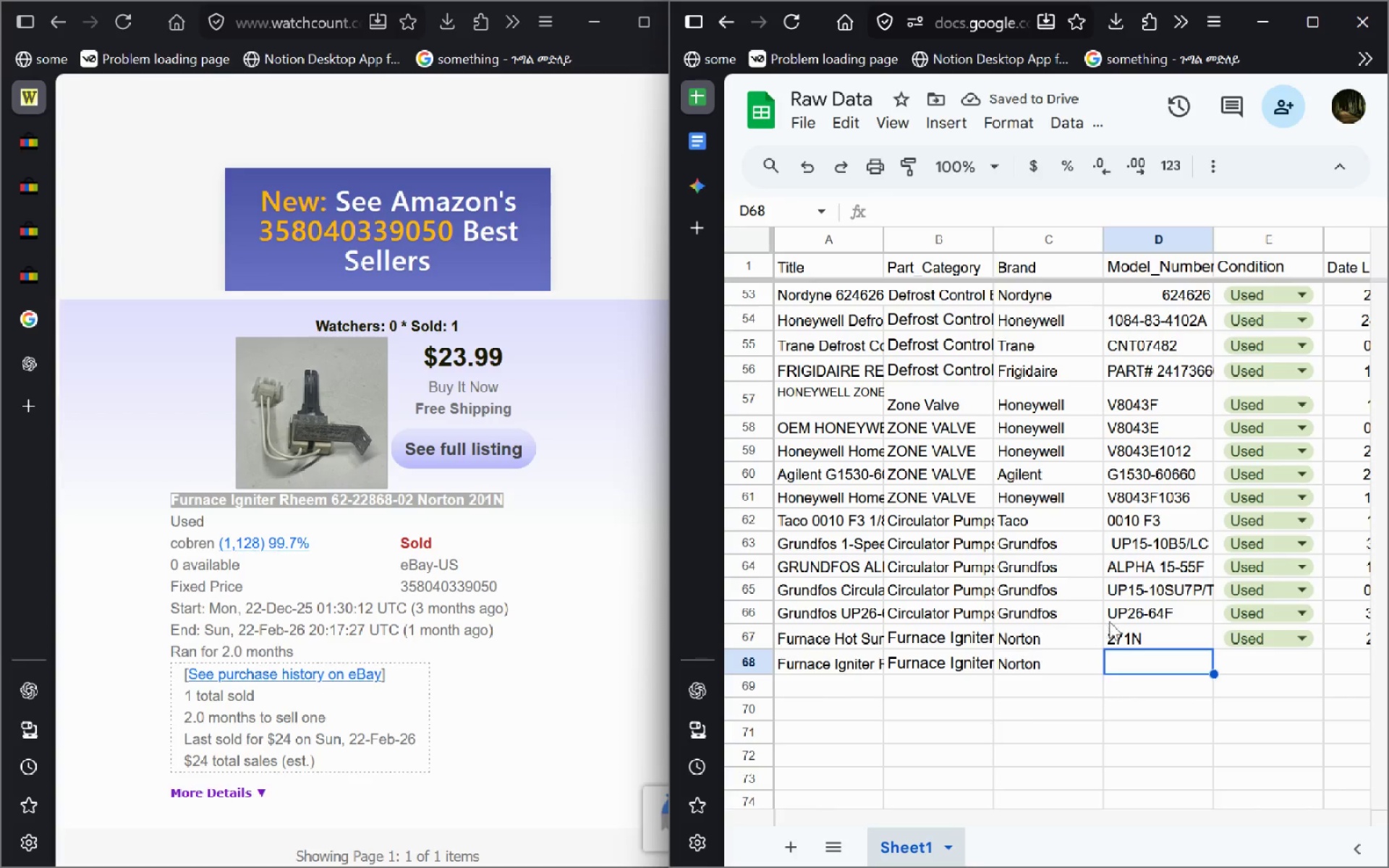 
double_click([1128, 661])
 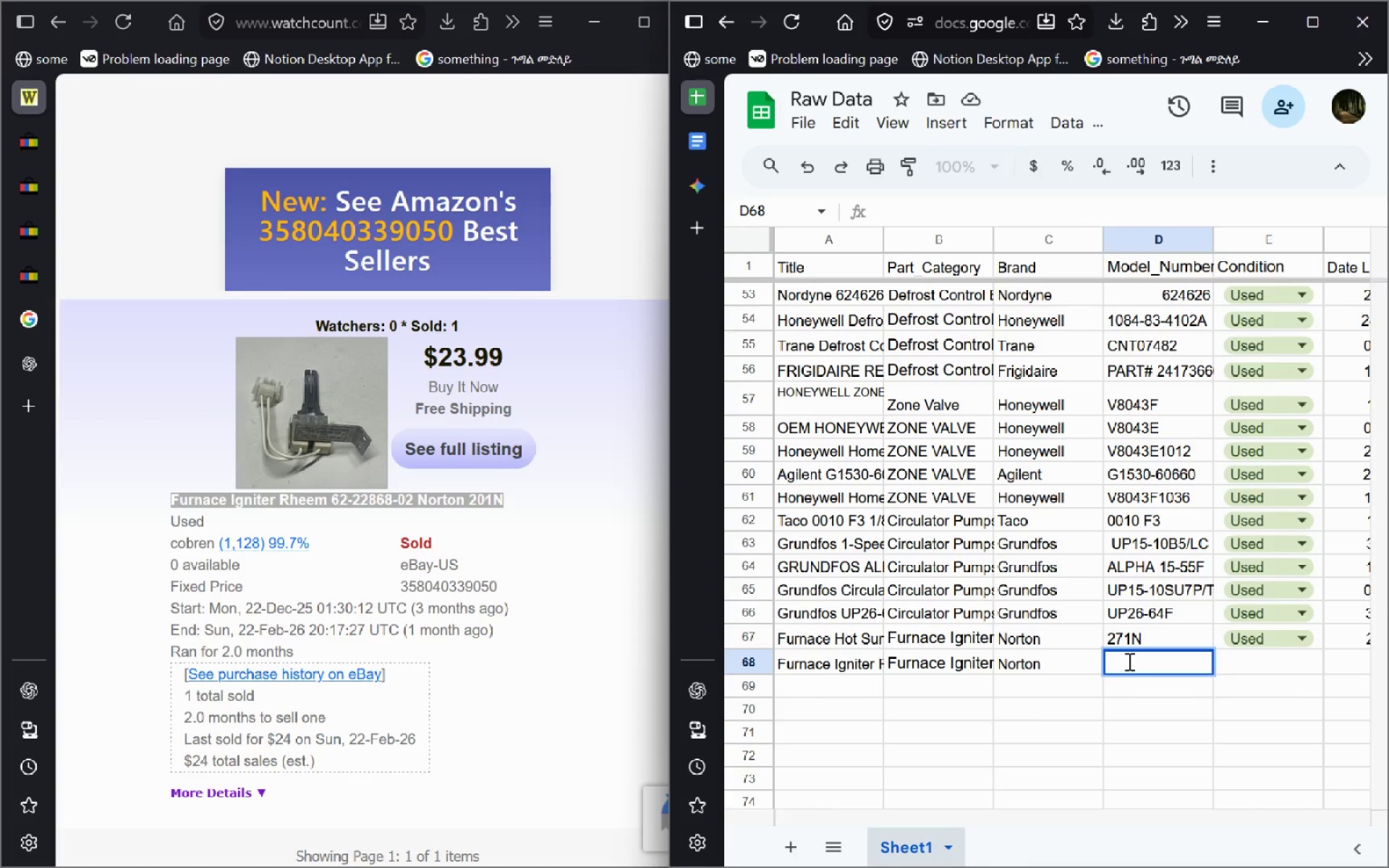 
key(Enter)
 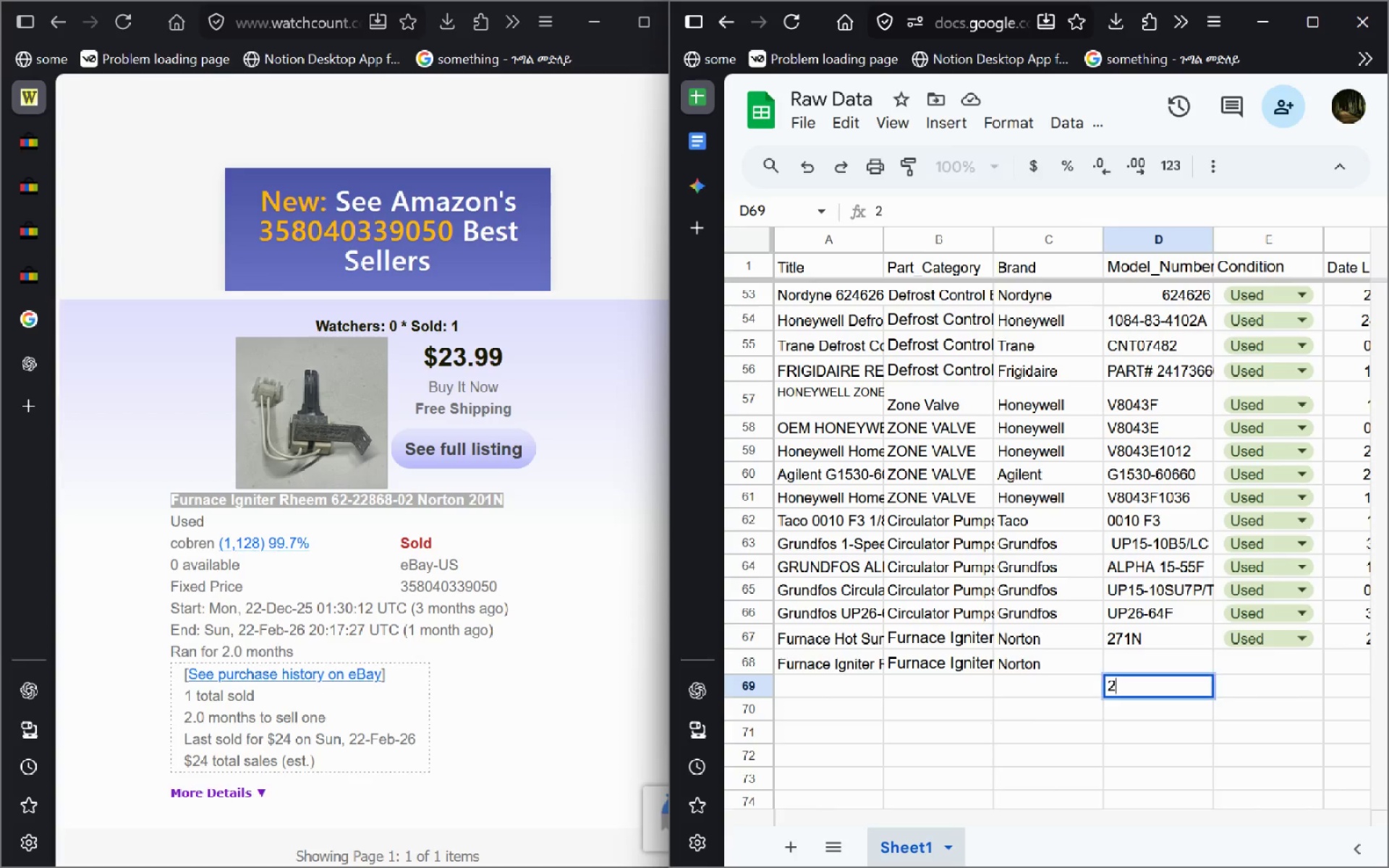 
type(201N)
 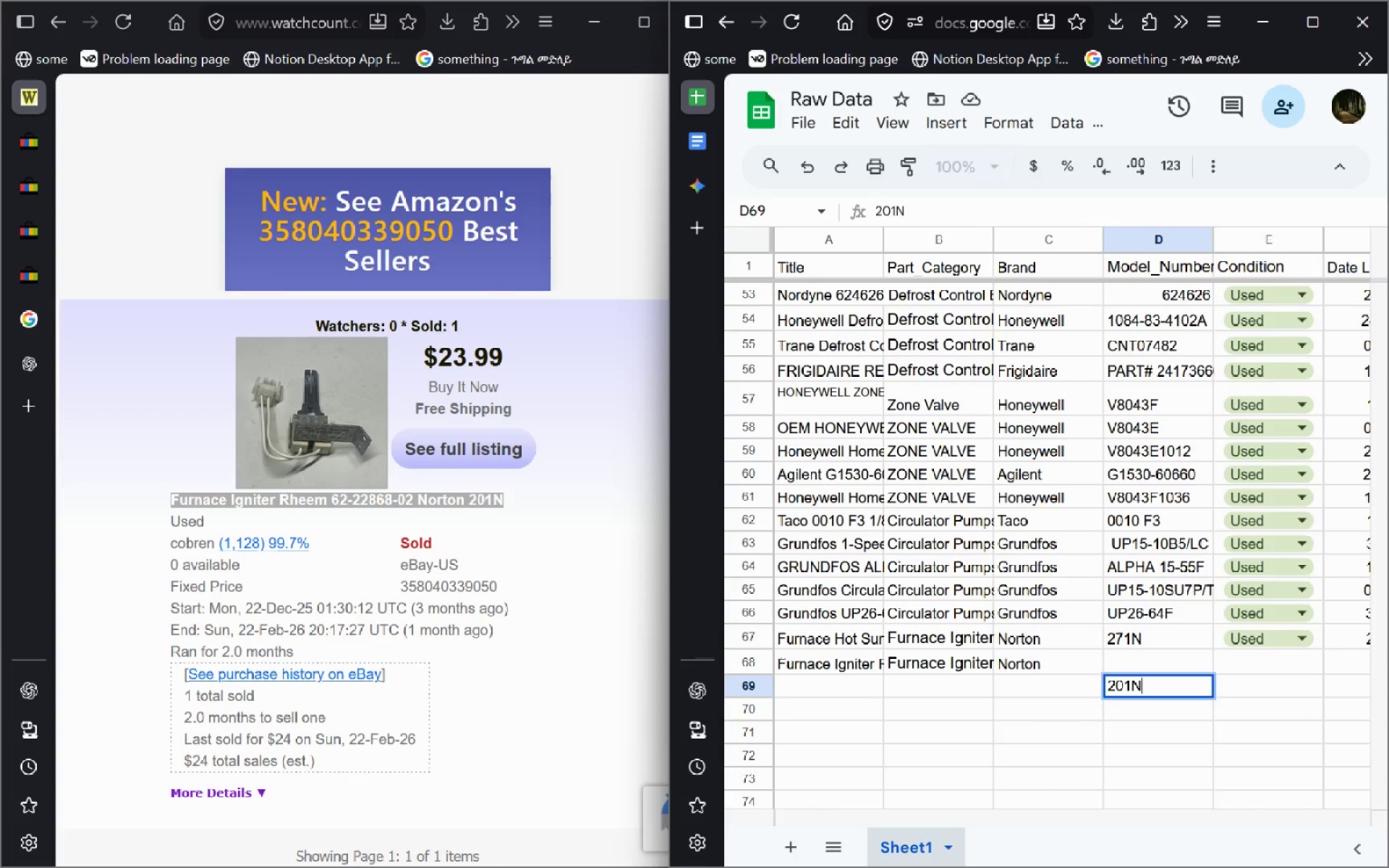 
key(Enter)
 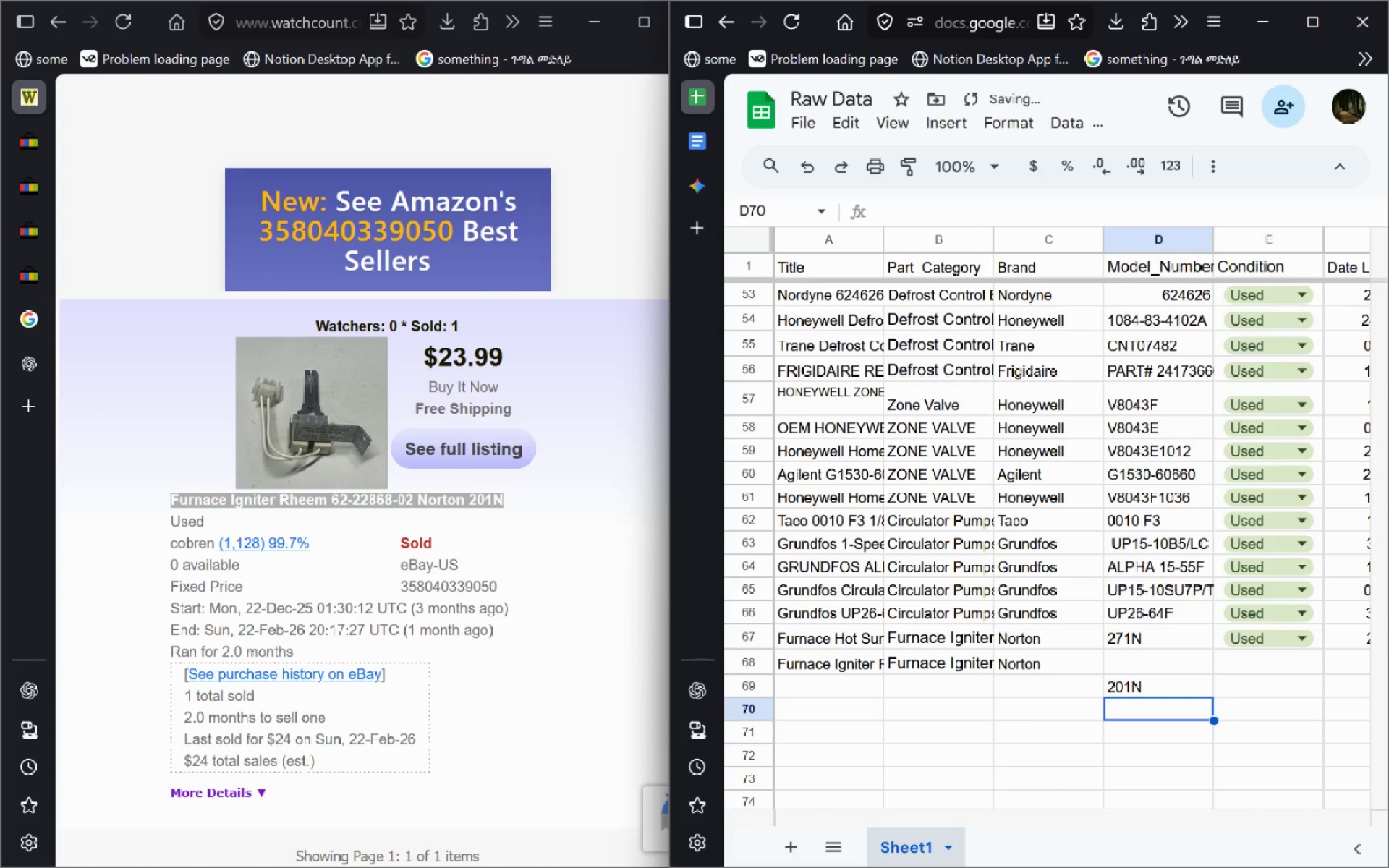 
key(Shift+ShiftRight)
 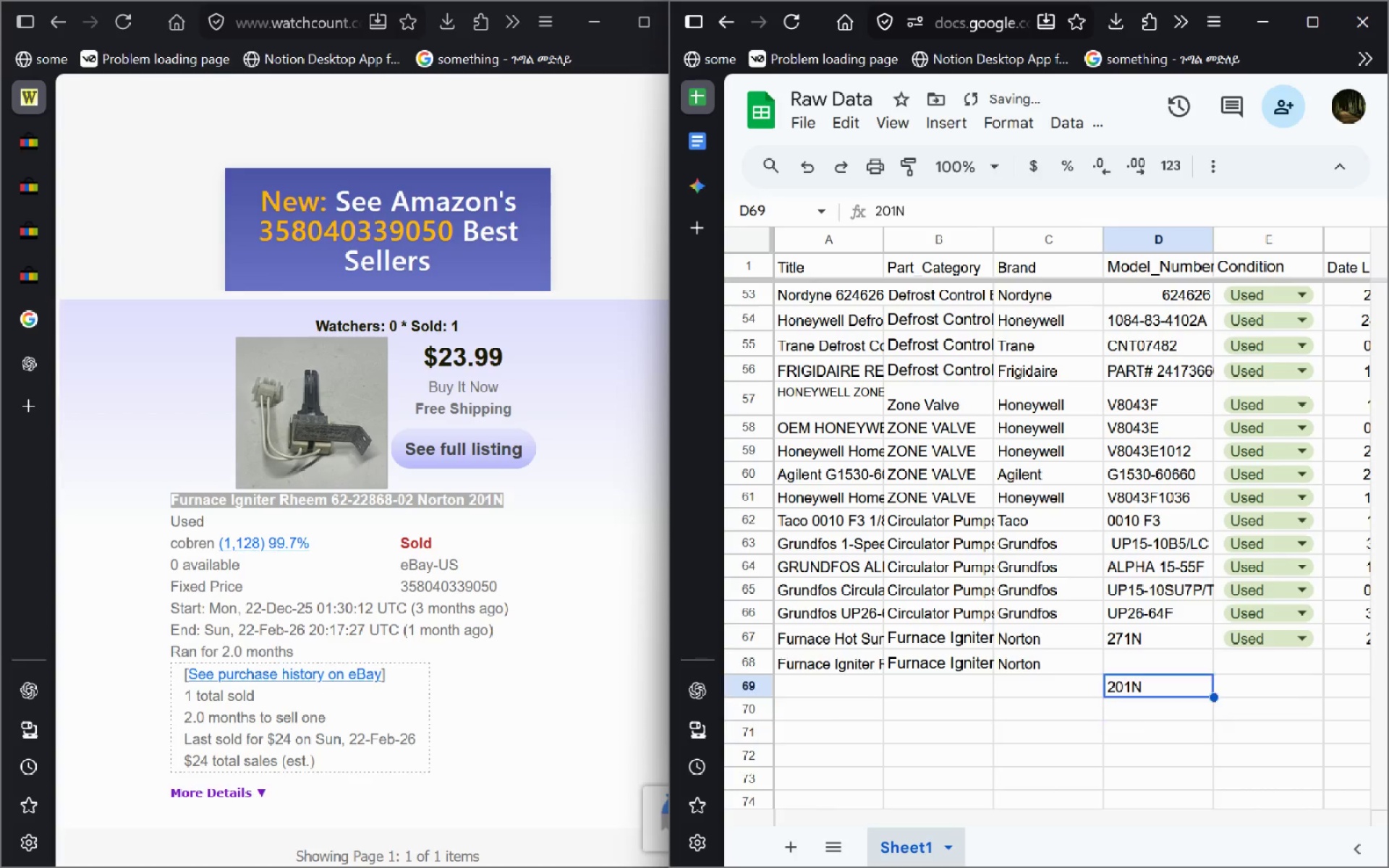 
key(ArrowUp)
 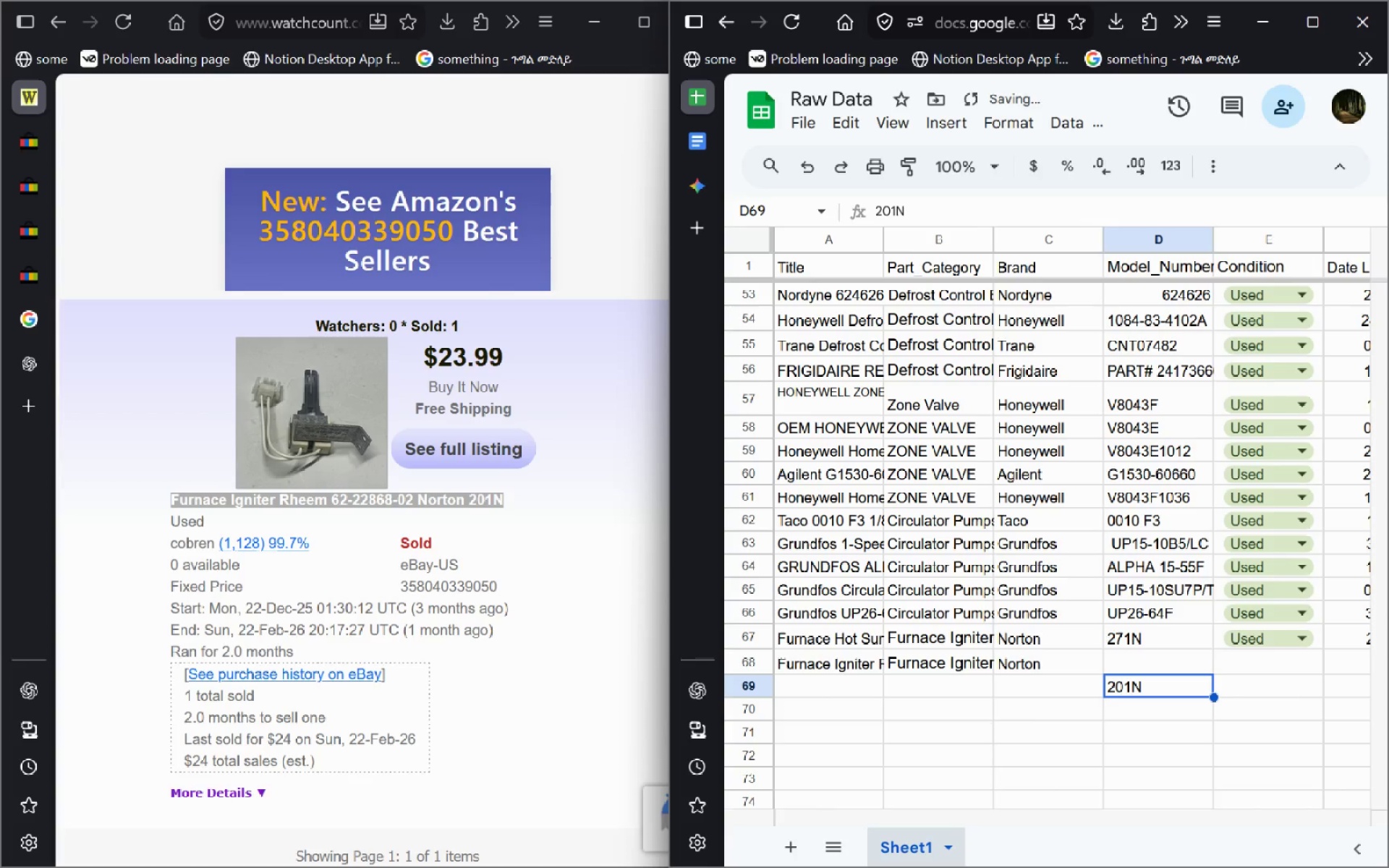 
key(Control+X)
 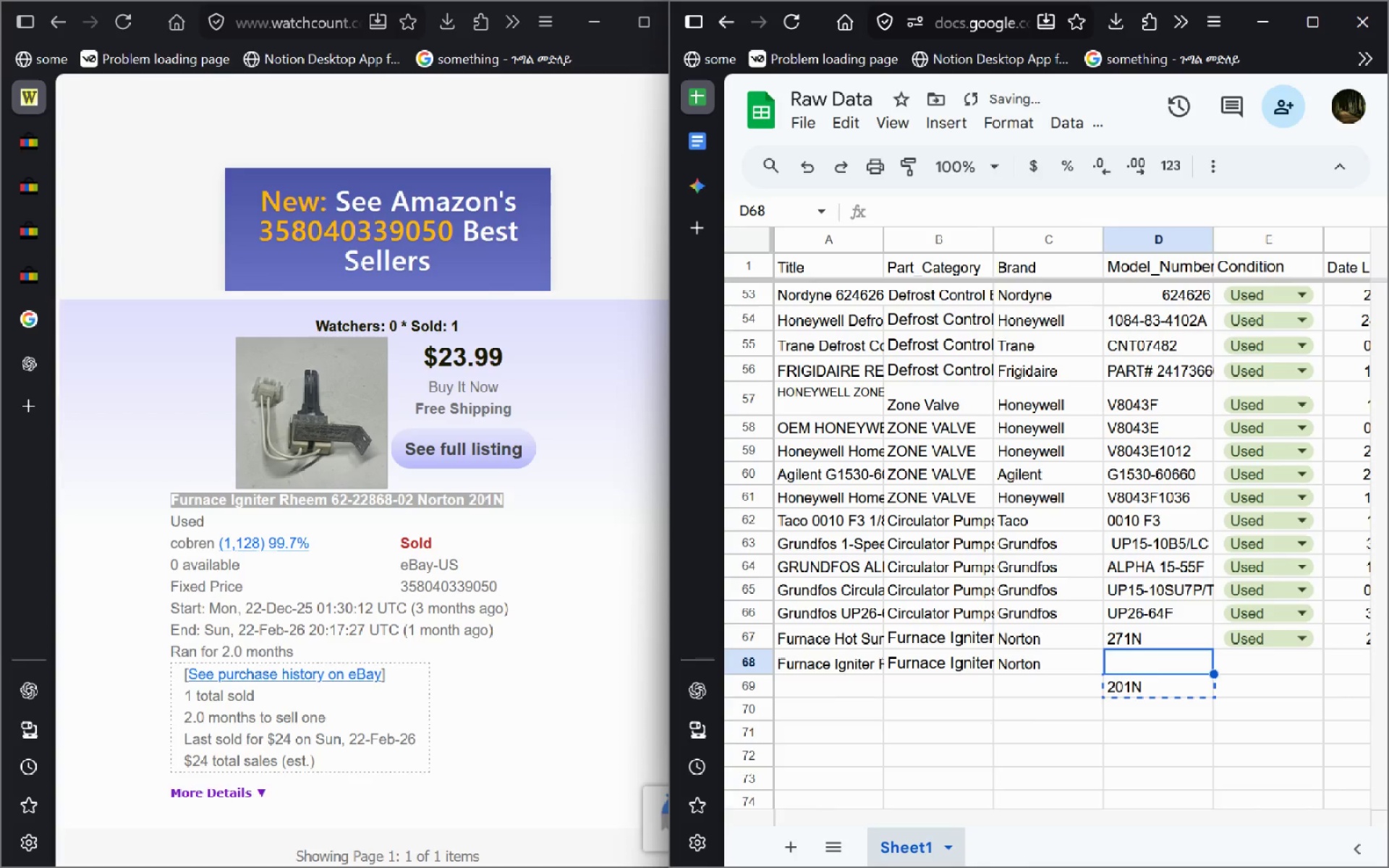 
key(ArrowUp)
 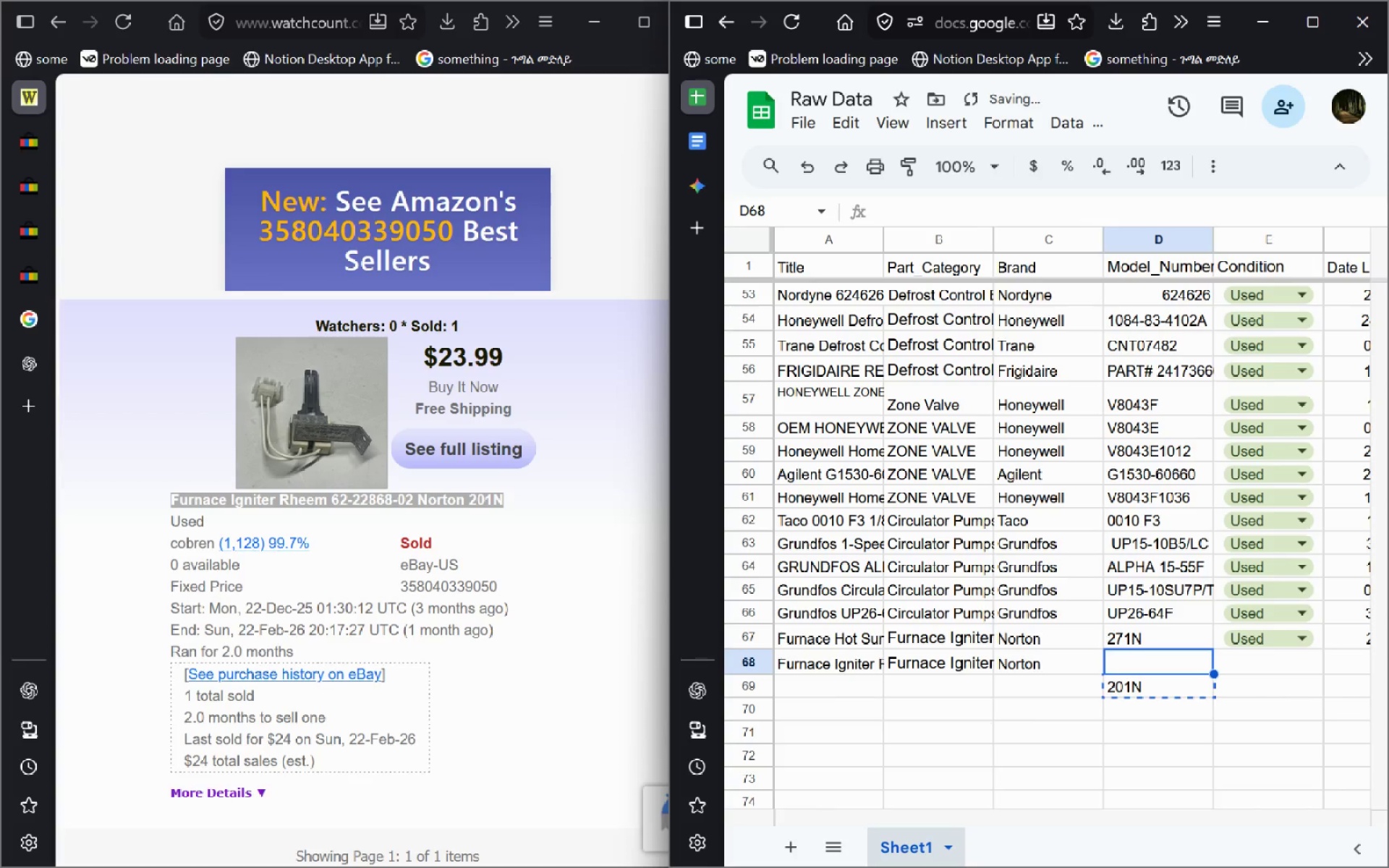 
key(Control+V)
 